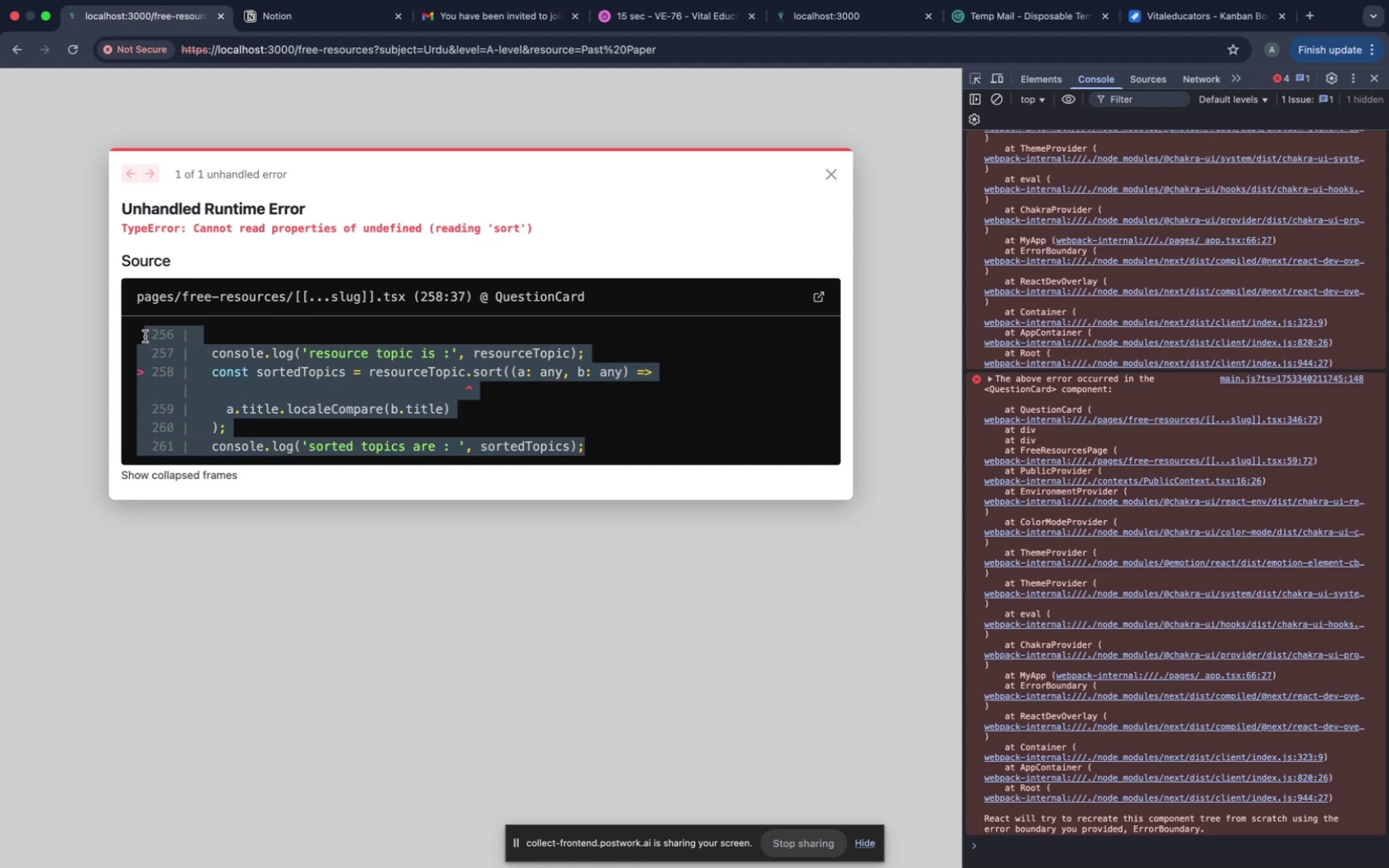 
key(Meta+C)
 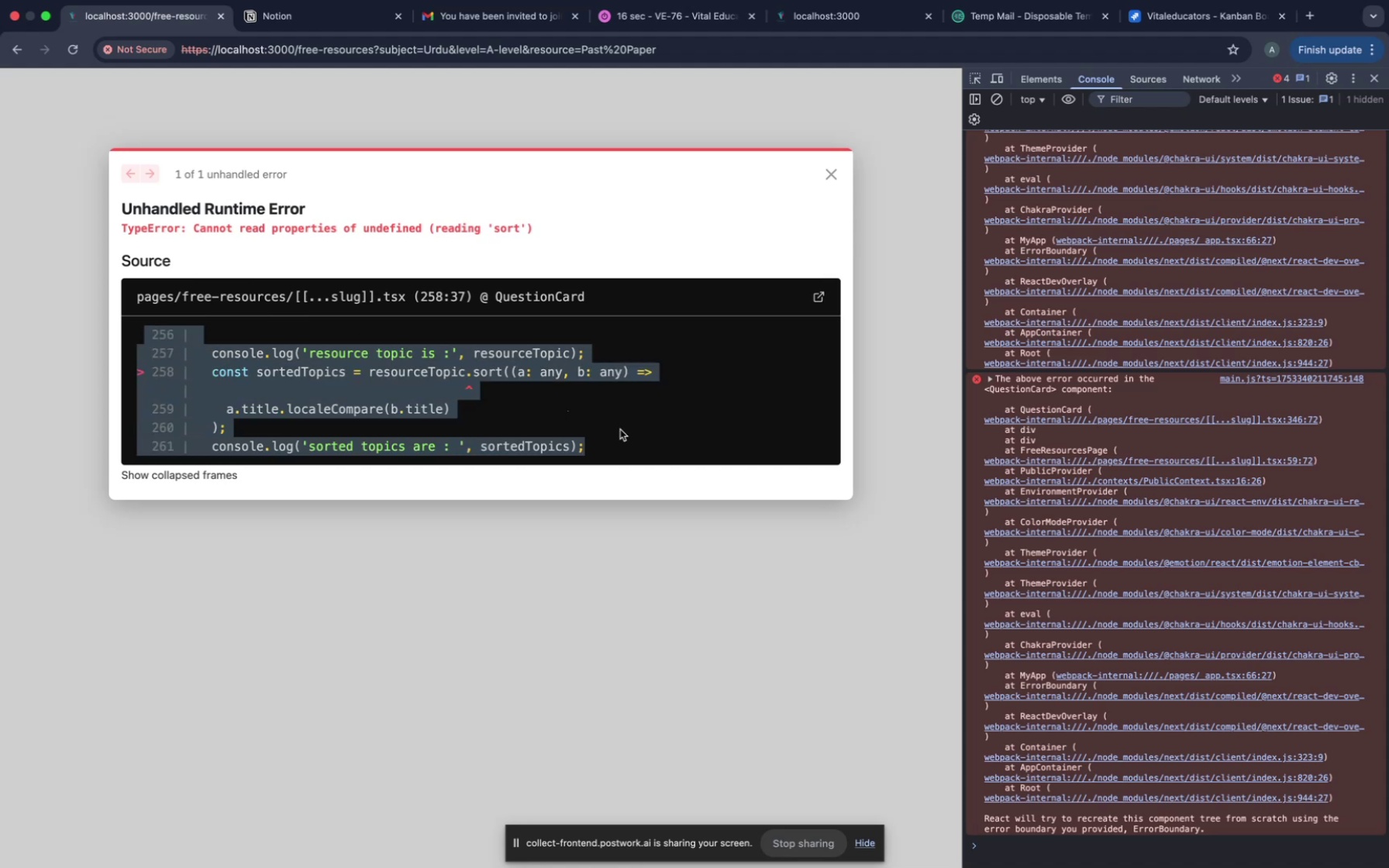 
key(Meta+CommandLeft)
 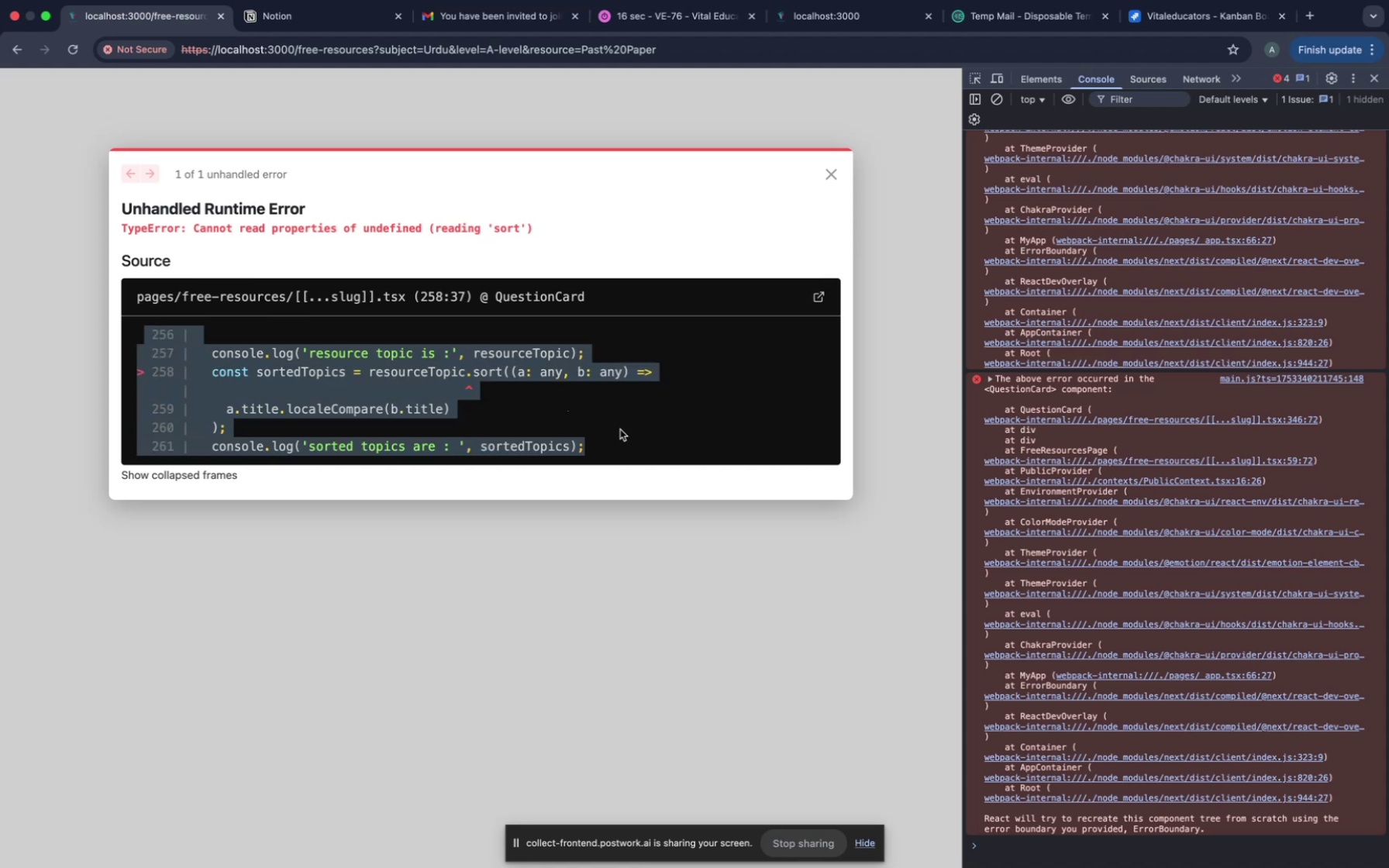 
key(Meta+C)
 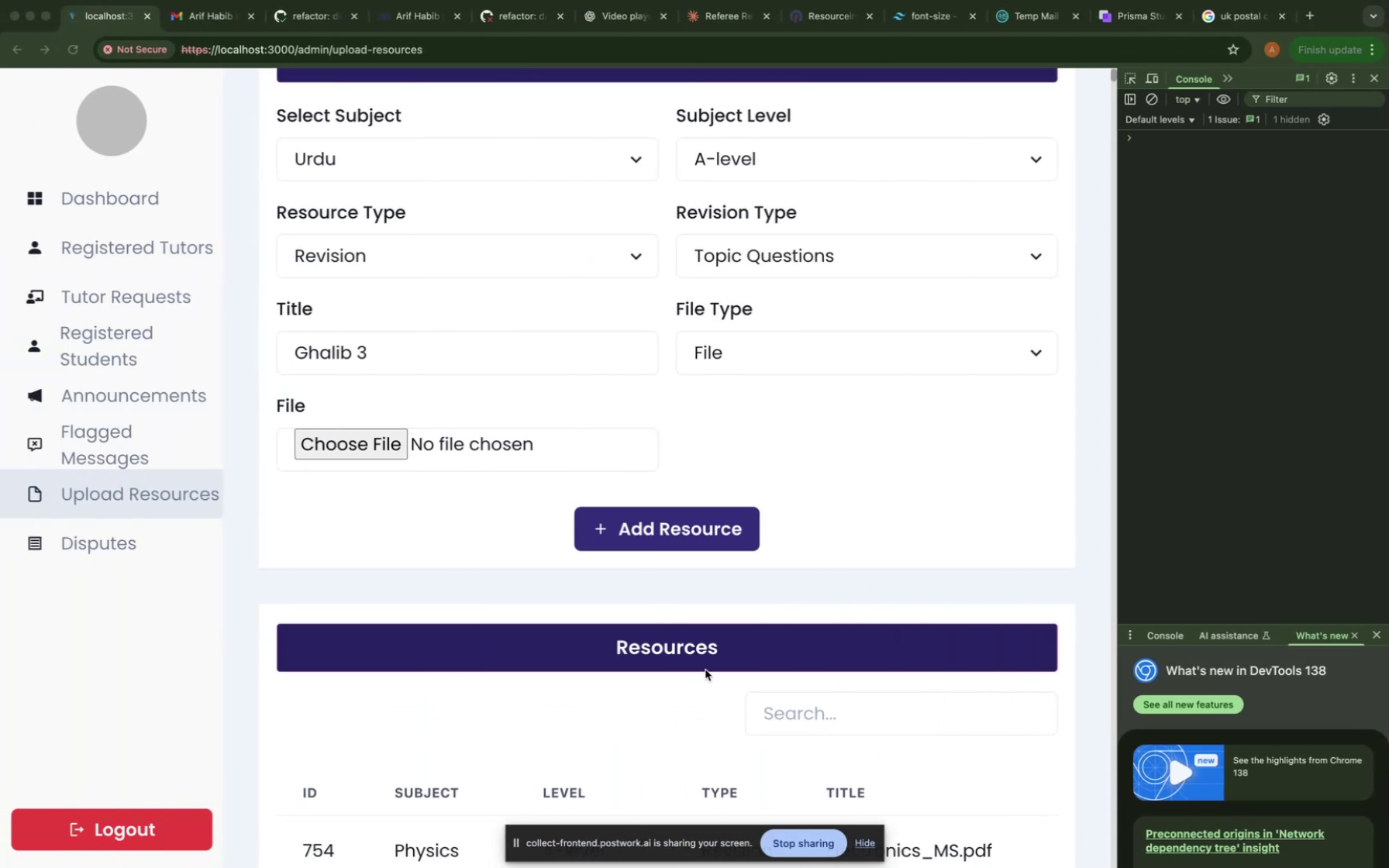 
left_click([723, 23])
 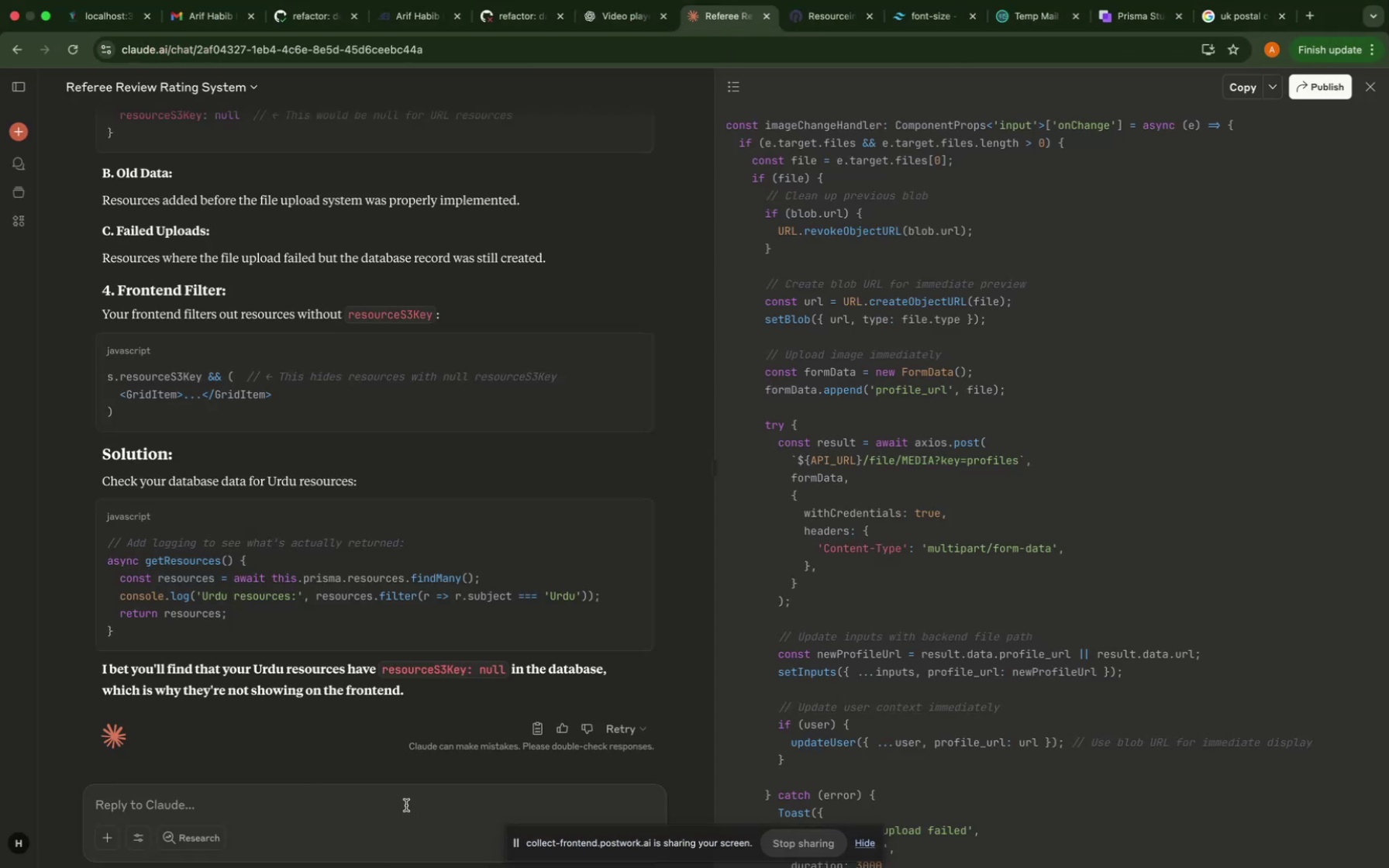 
type(ok with that i ma)
key(Backspace)
key(Backspace)
type(am getting this error now in backend)
 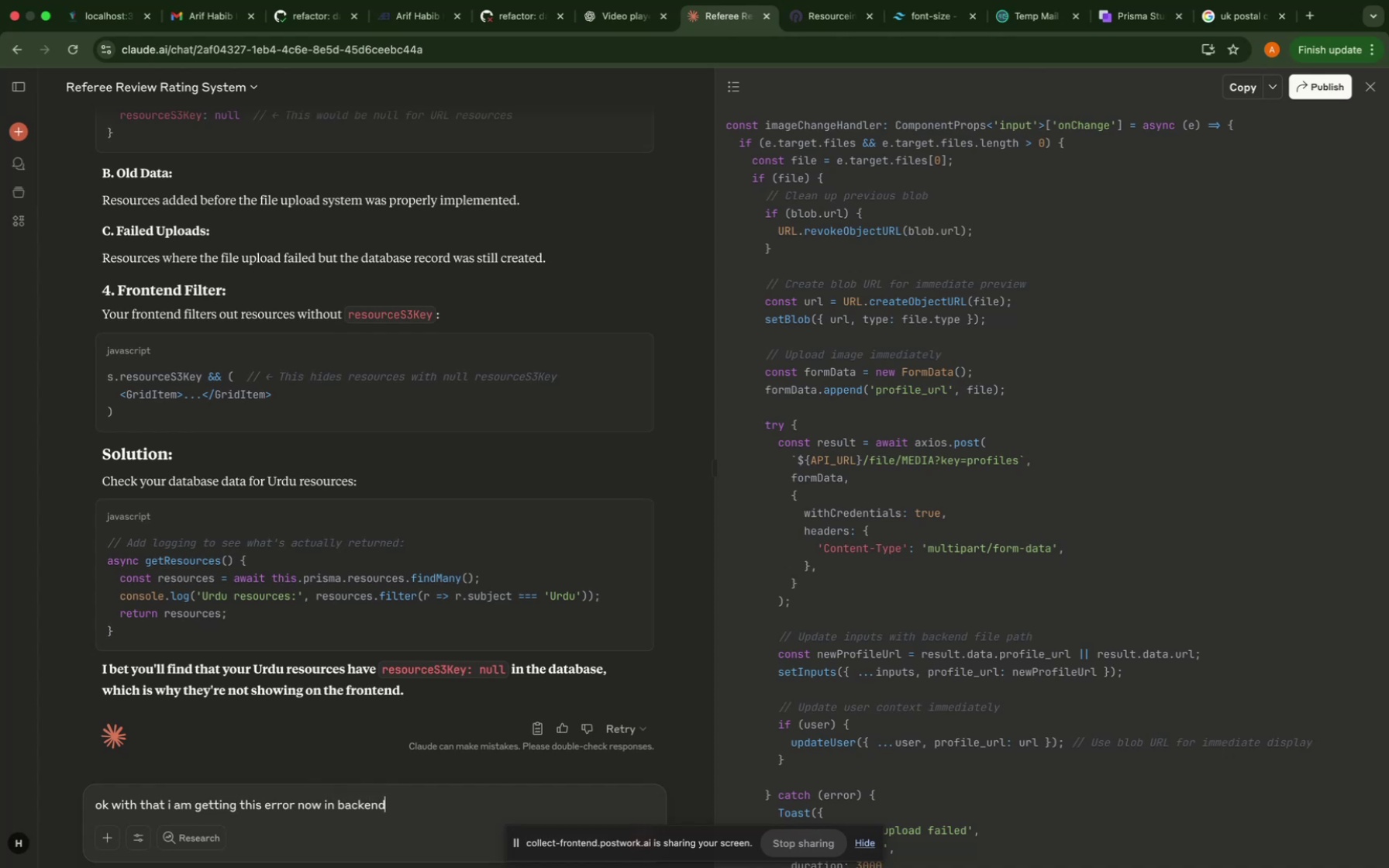 
key(Shift+Enter)
 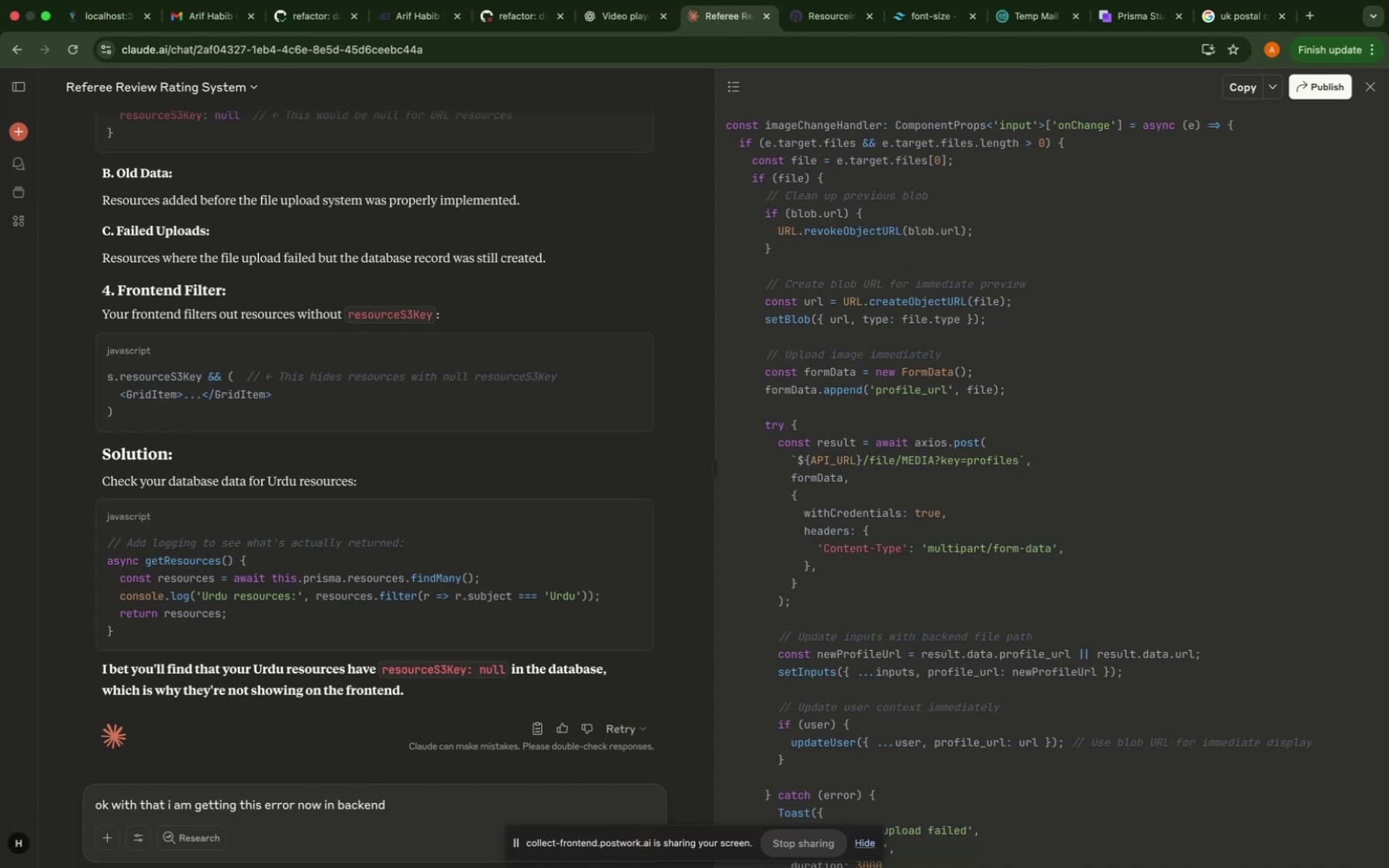 
key(Shift+Enter)
 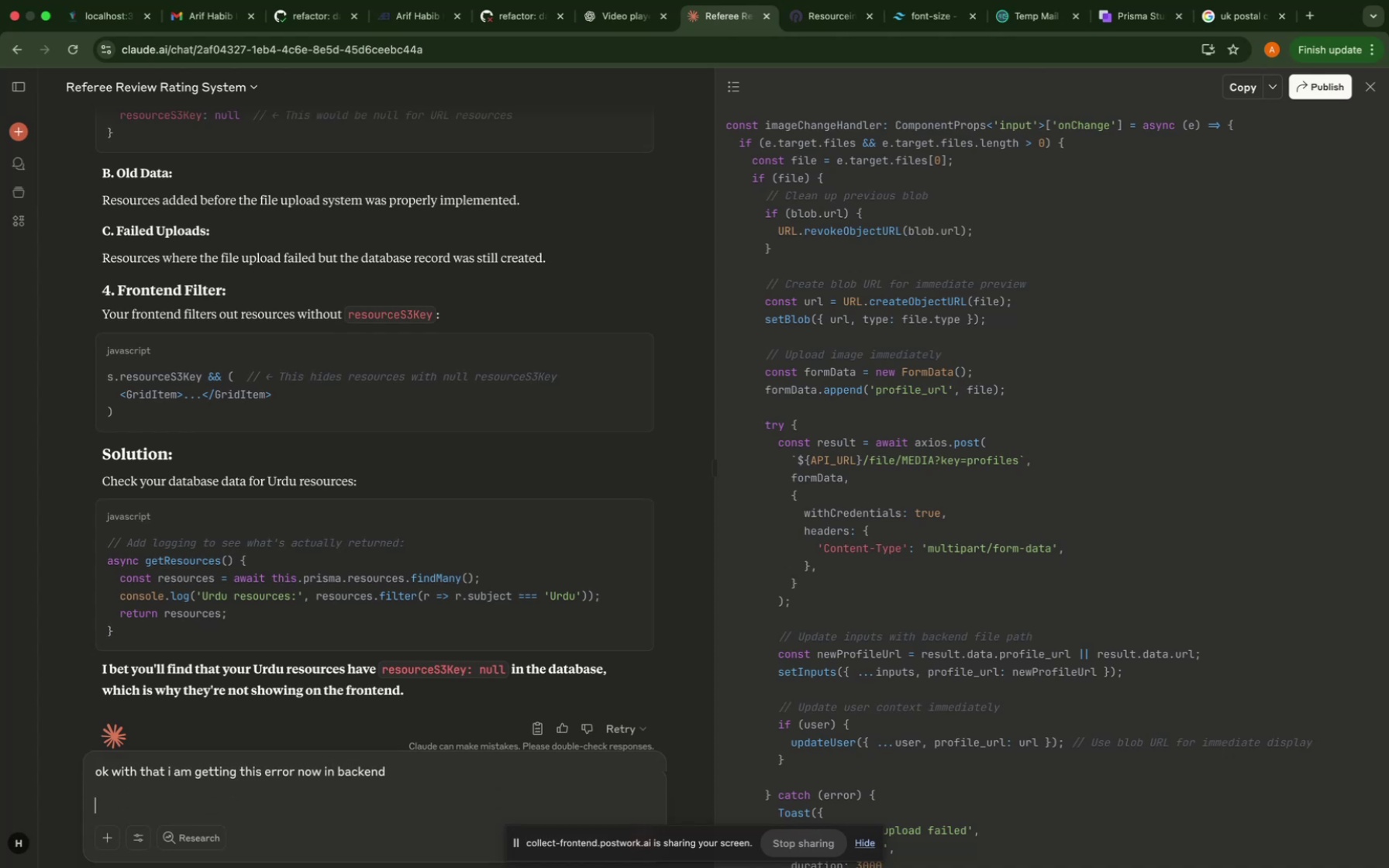 
key(Meta+CommandLeft)
 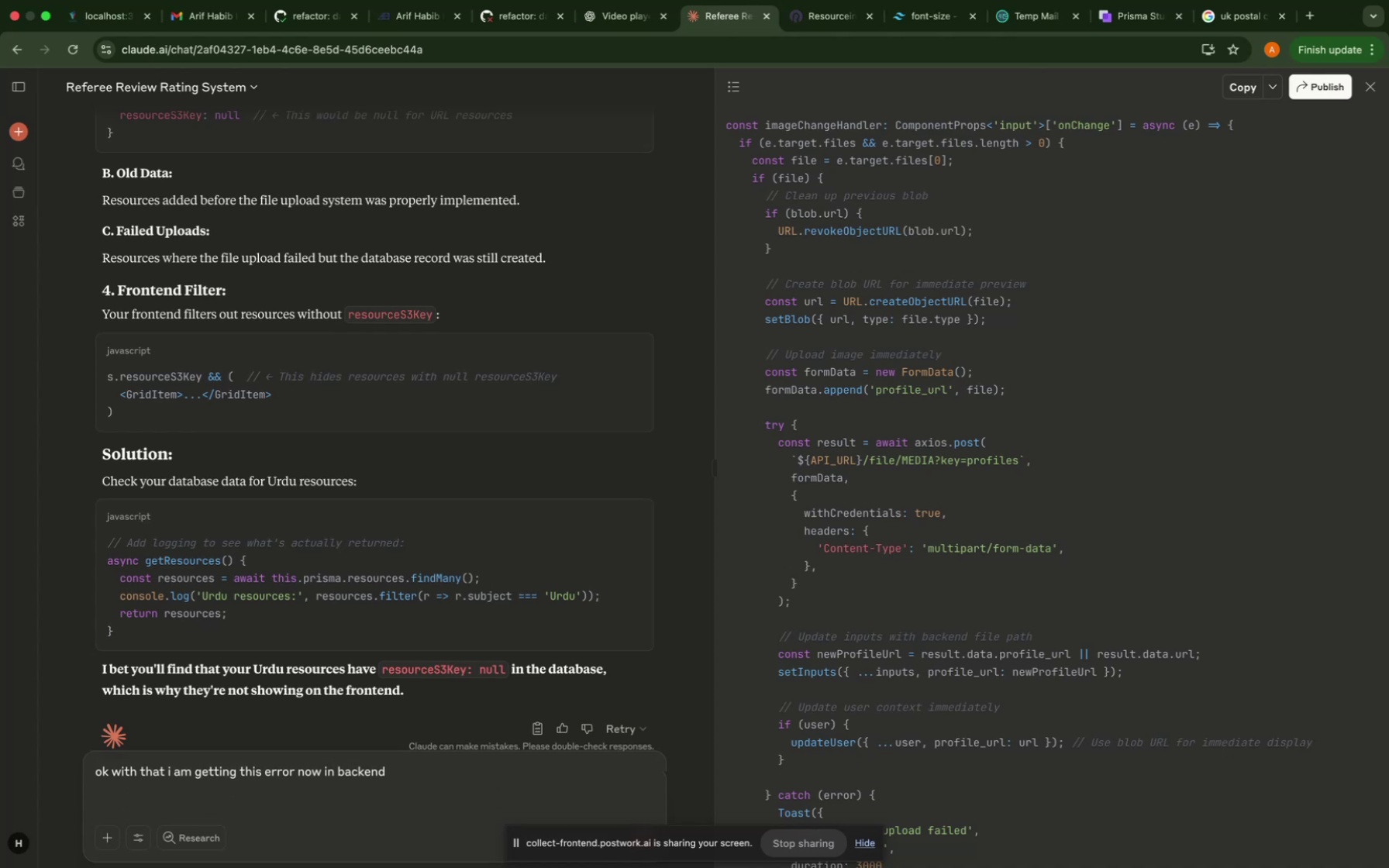 
key(Backspace)
key(Backspace)
key(Backspace)
key(Backspace)
key(Backspace)
key(Backspace)
key(Backspace)
key(Backspace)
key(Backspace)
type(frontend)
 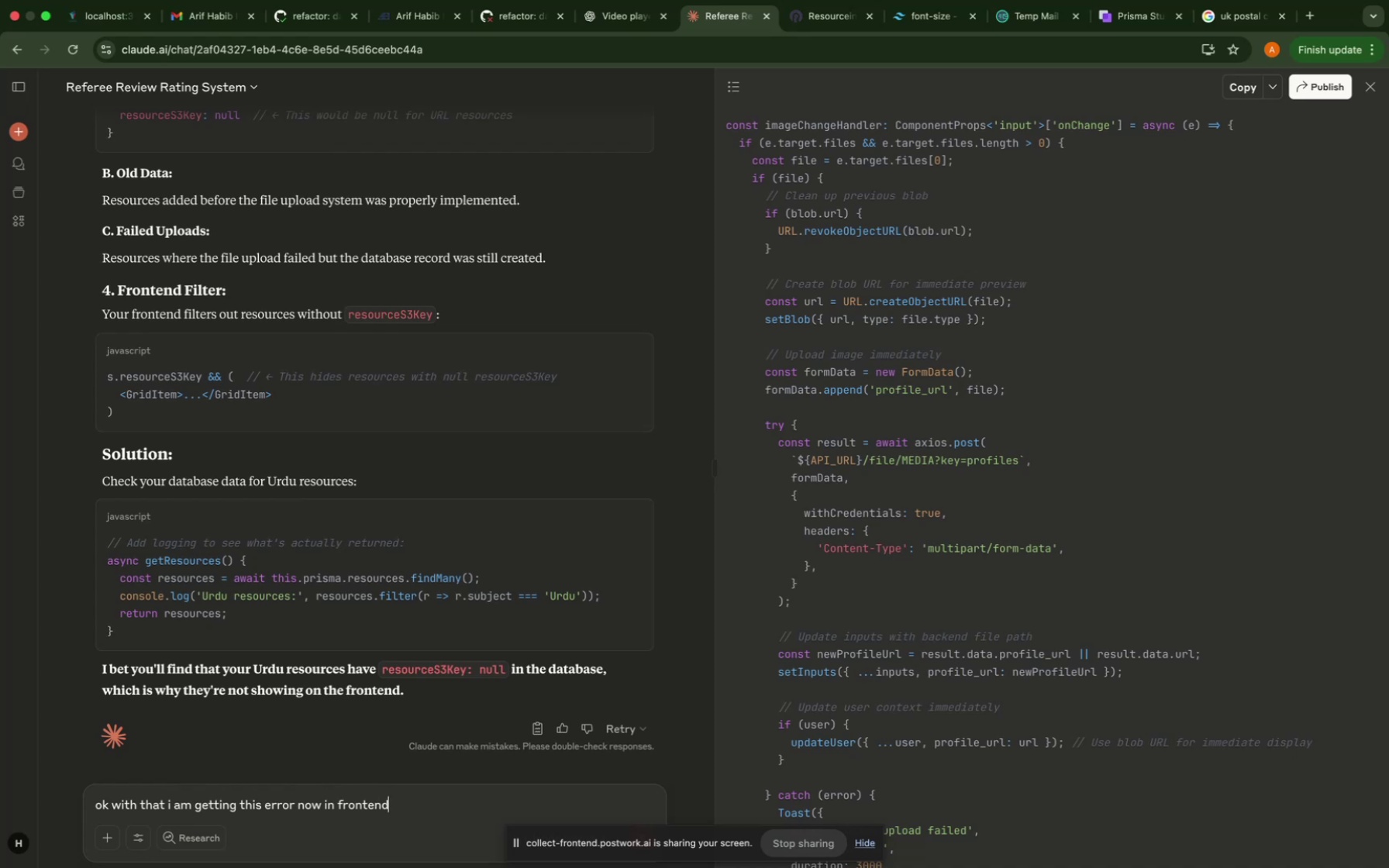 
key(Shift+Enter)
 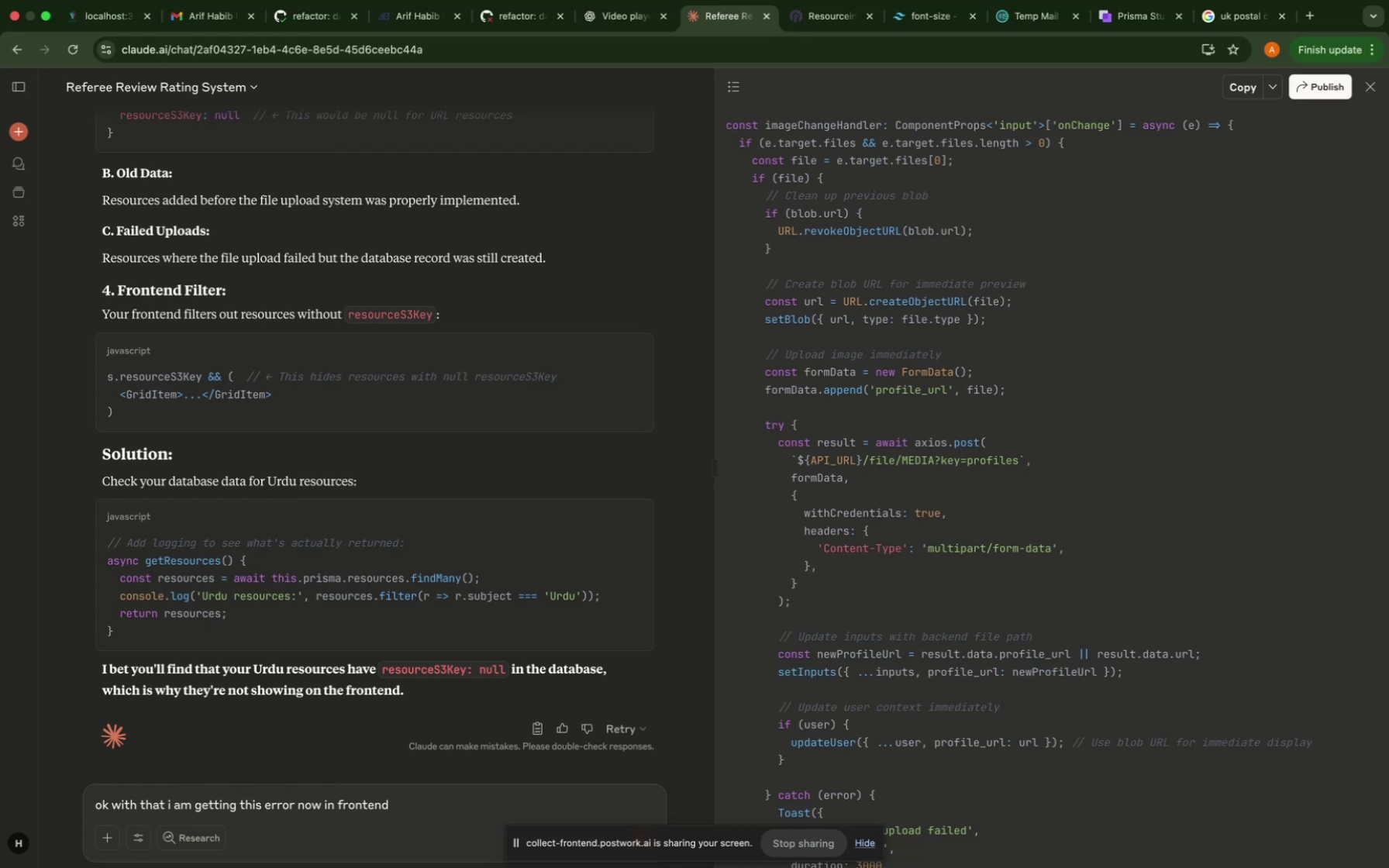 
key(Shift+Enter)
 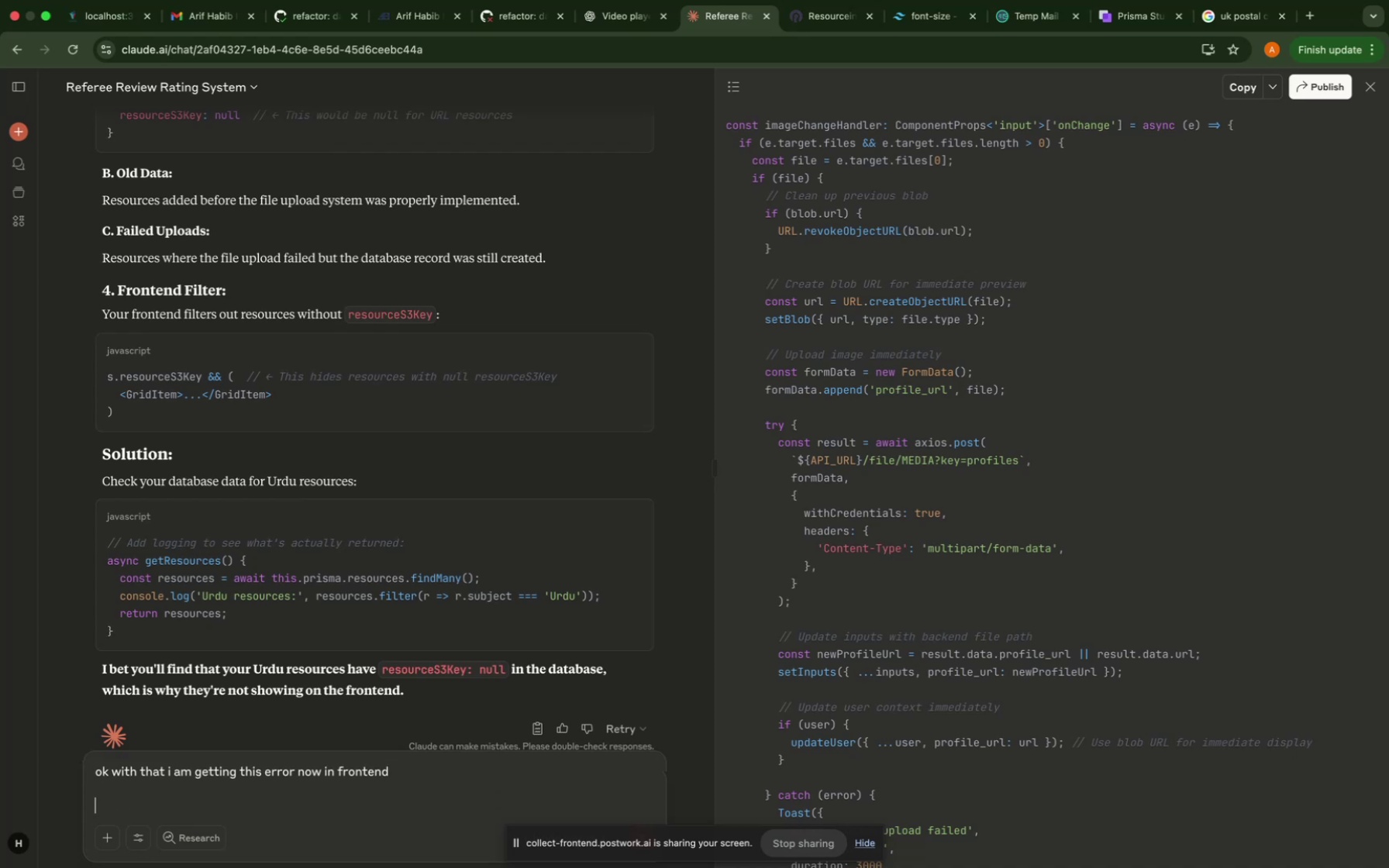 
key(Meta+CommandLeft)
 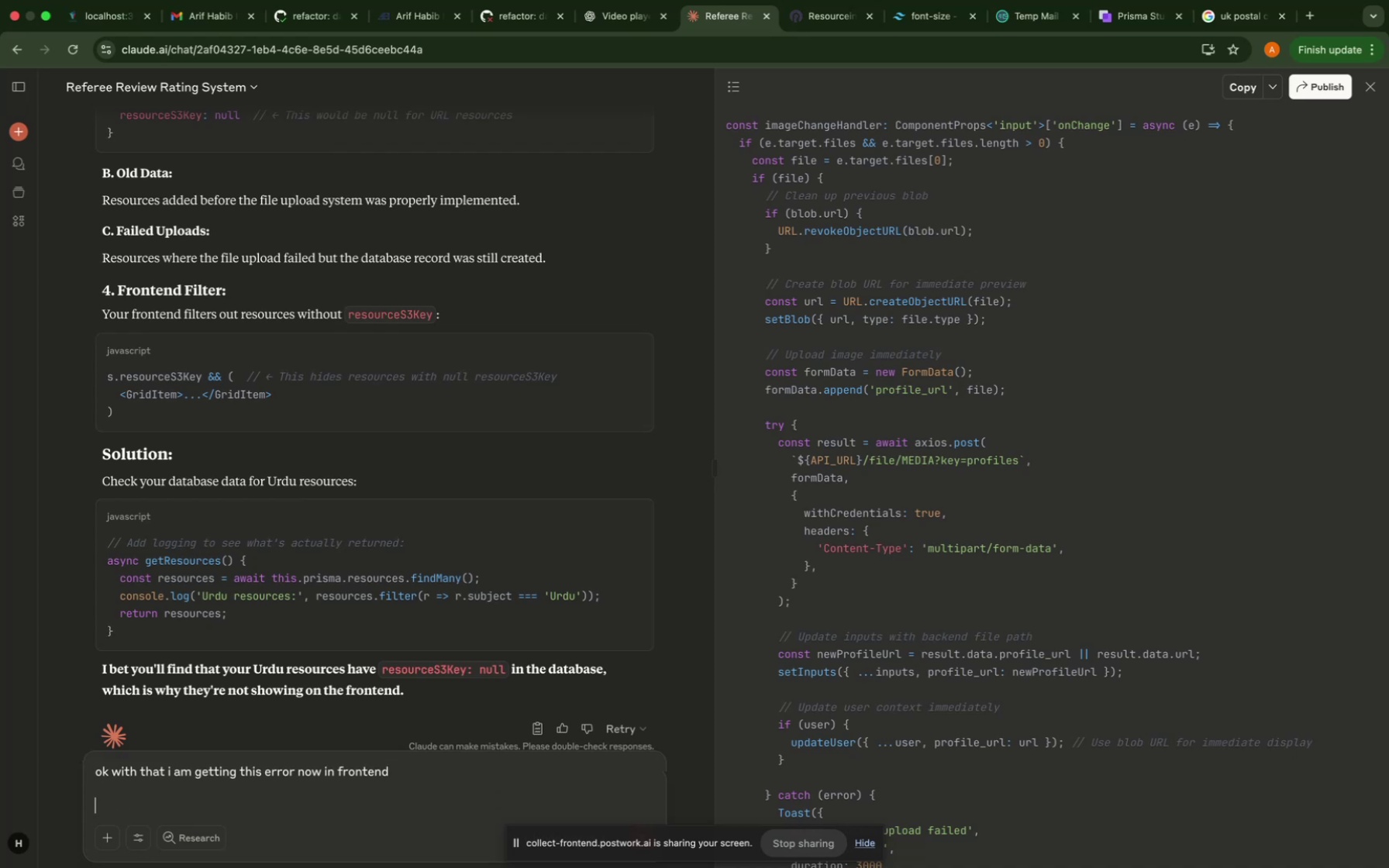 
key(Meta+V)
 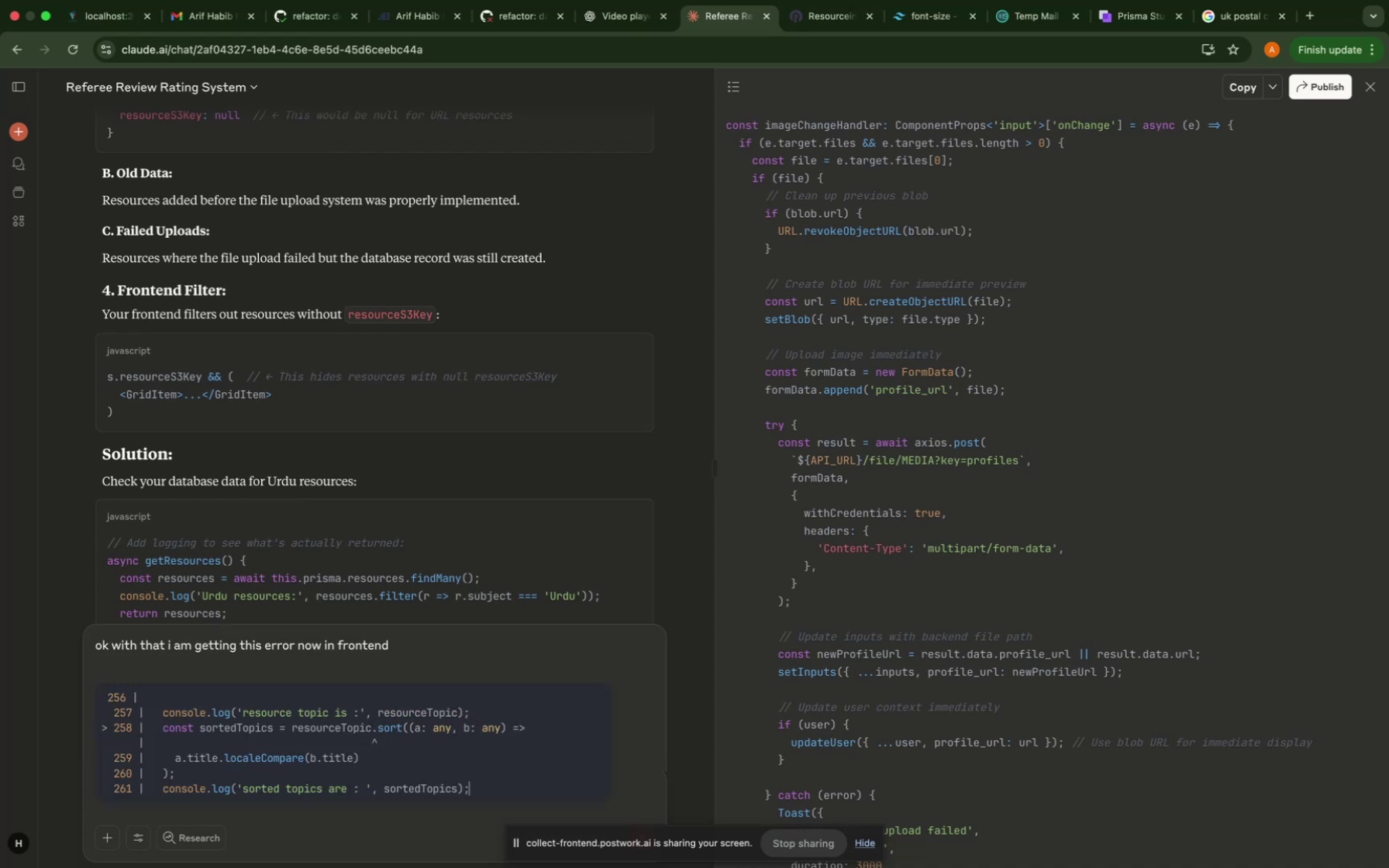 
key(Enter)
 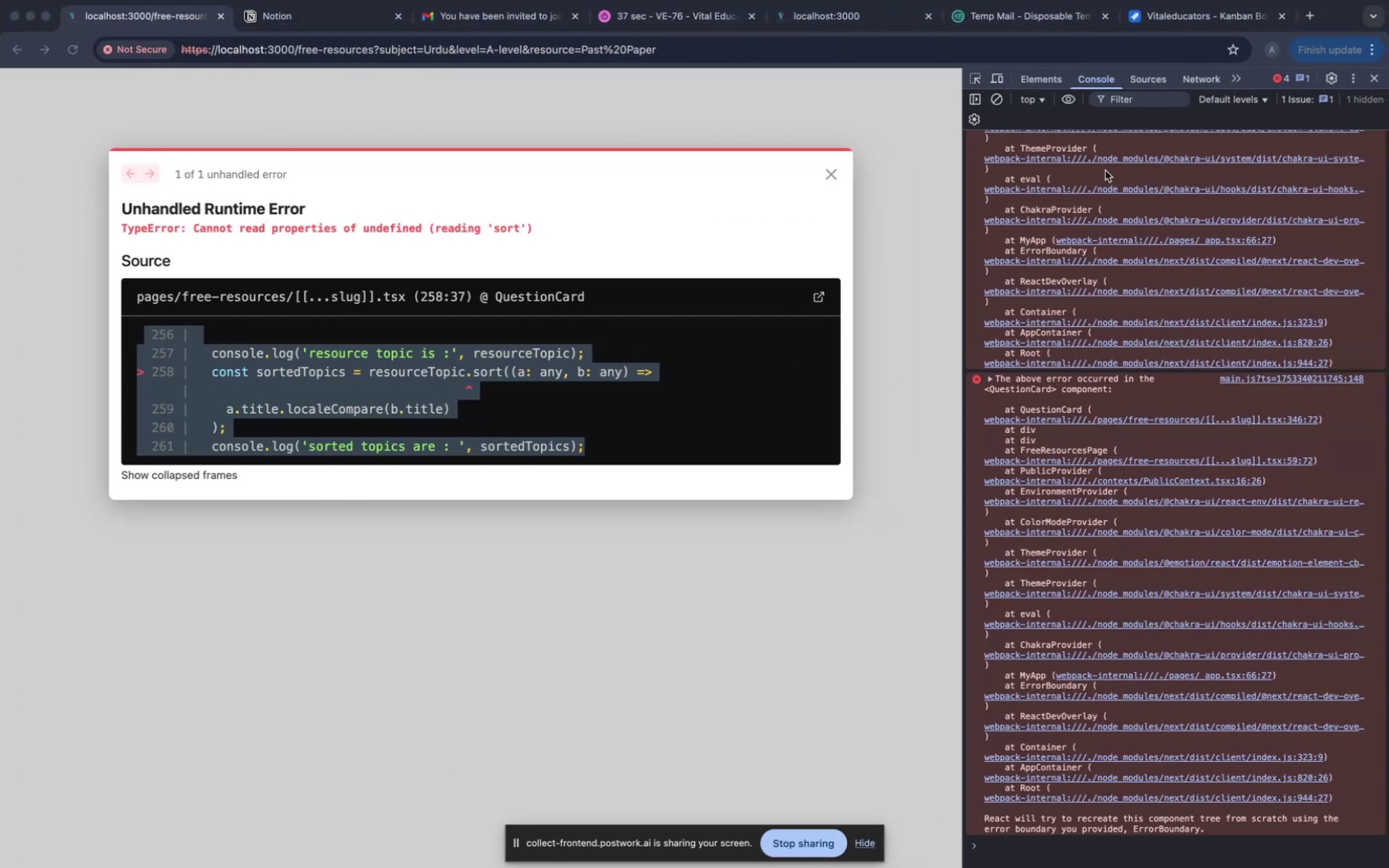 
left_click([1203, 81])
 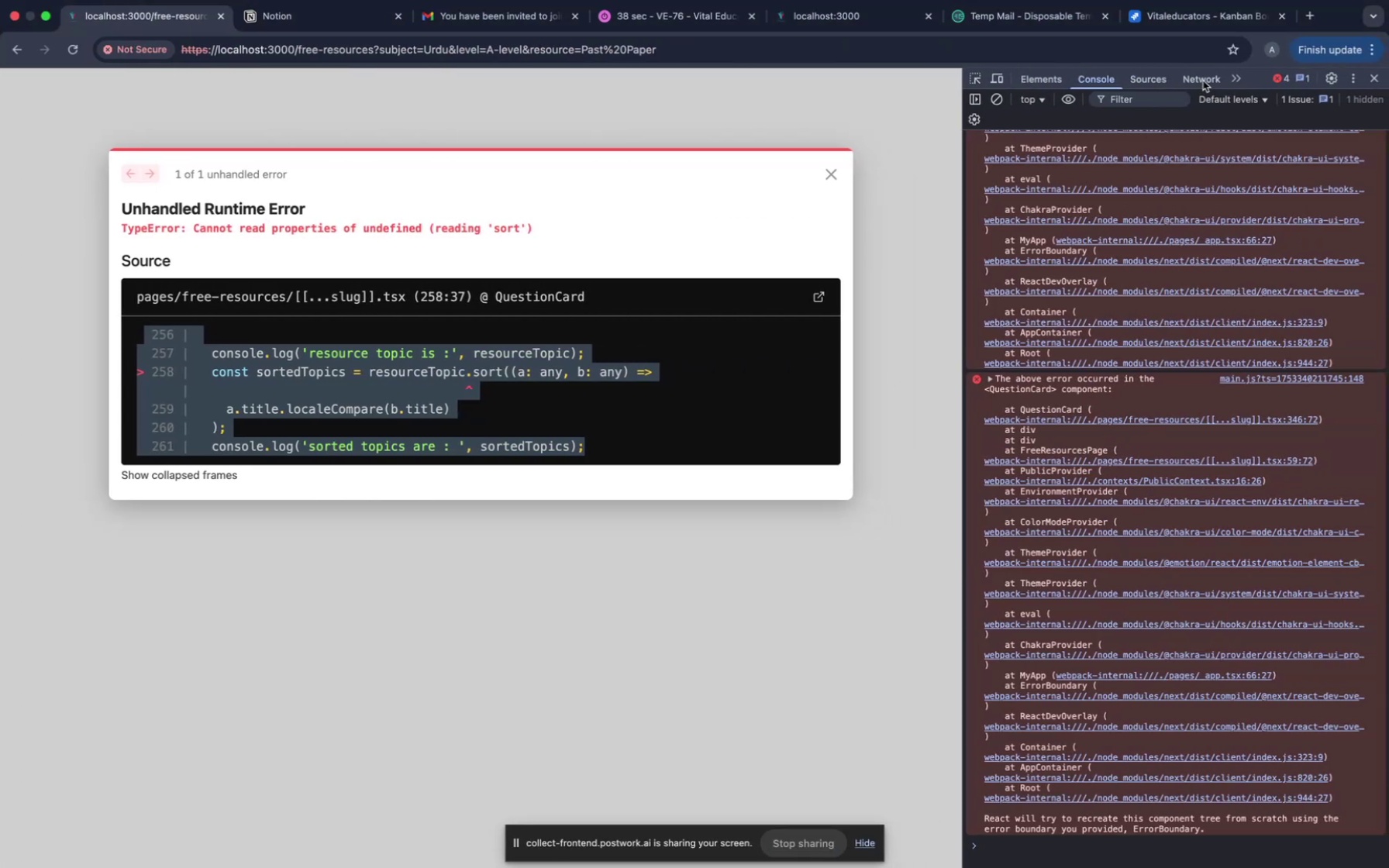 
left_click([1203, 80])
 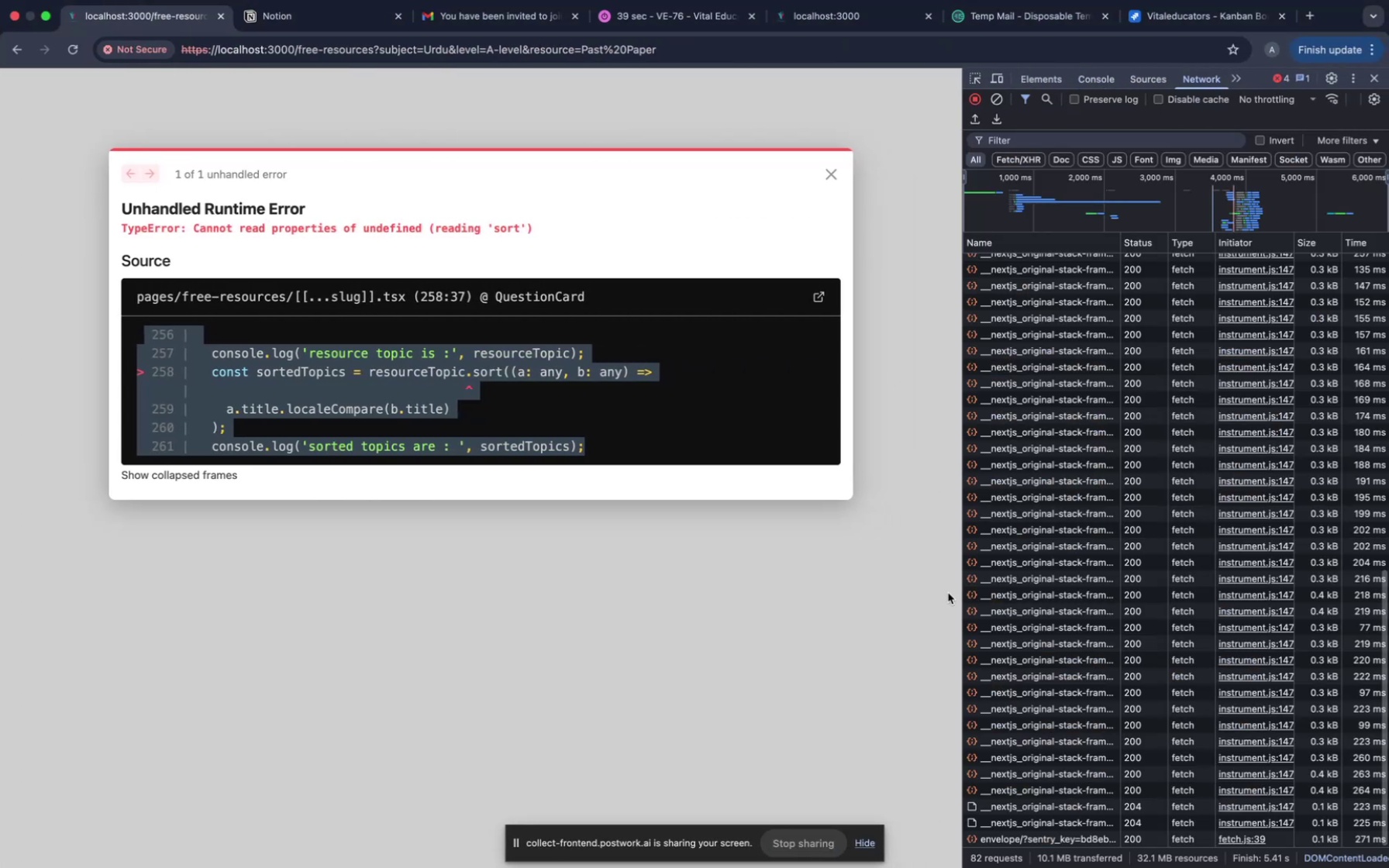 
scroll: coordinate [1031, 739], scroll_direction: down, amount: 114.0
 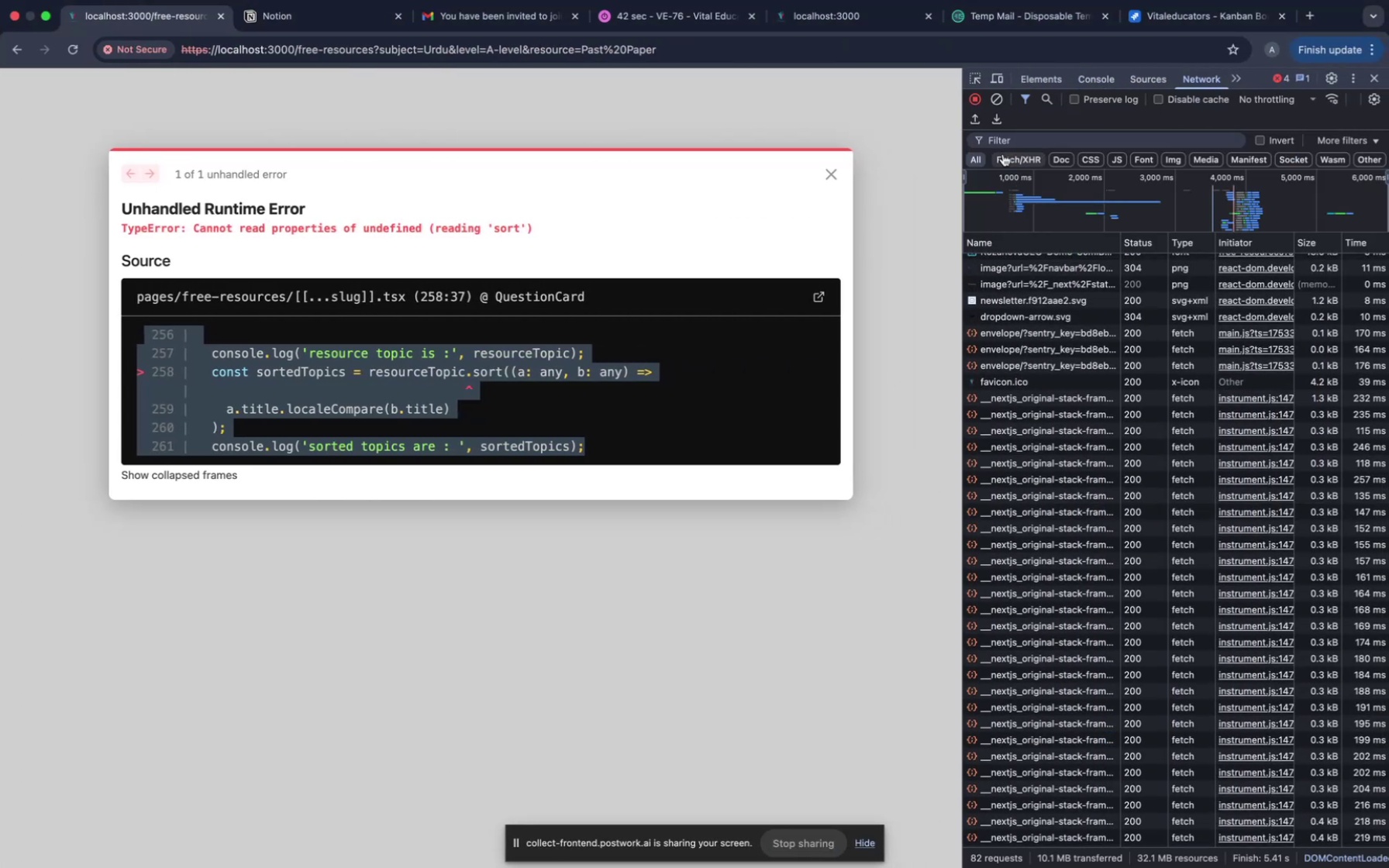 
left_click([993, 95])
 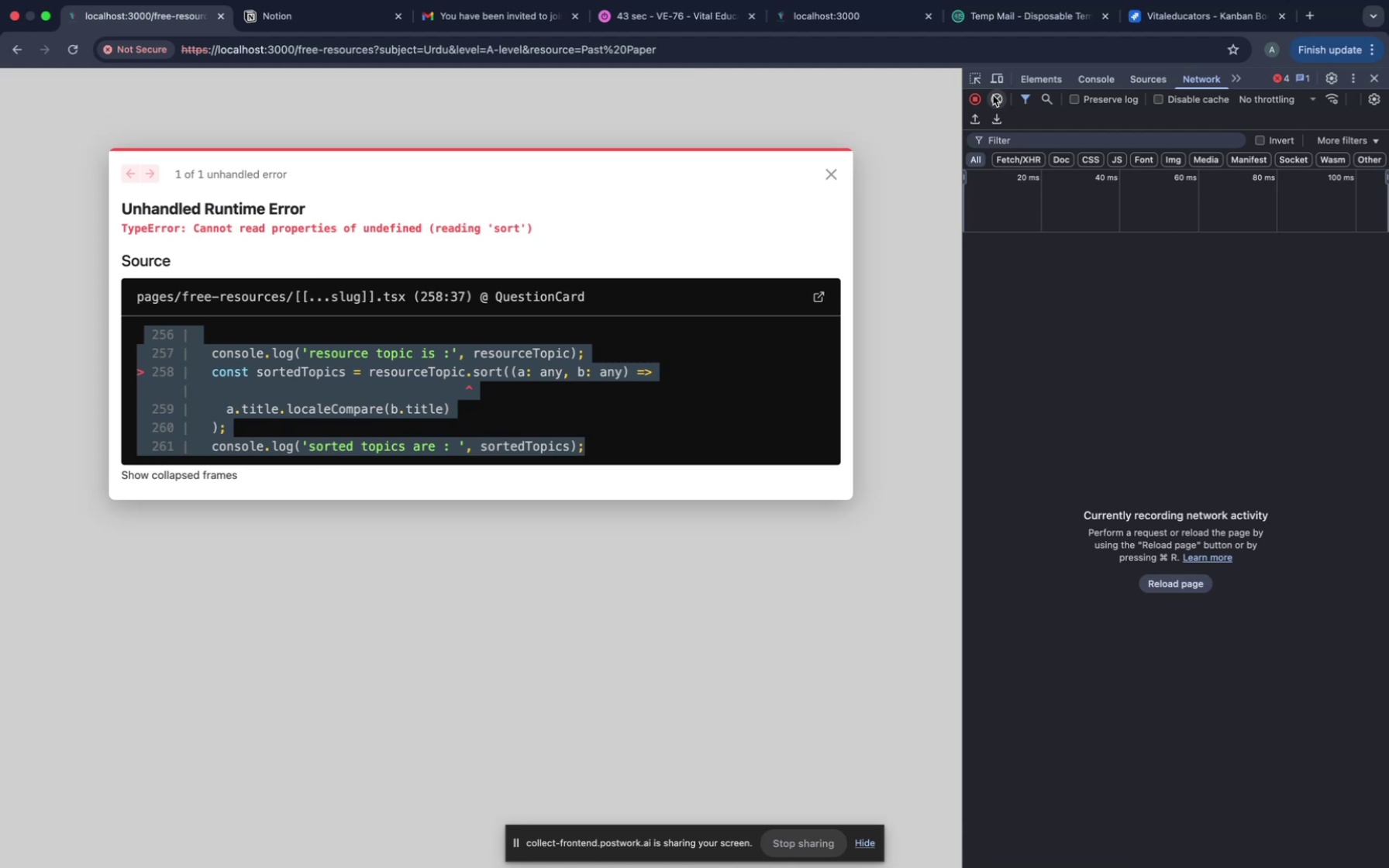 
key(Meta+CommandLeft)
 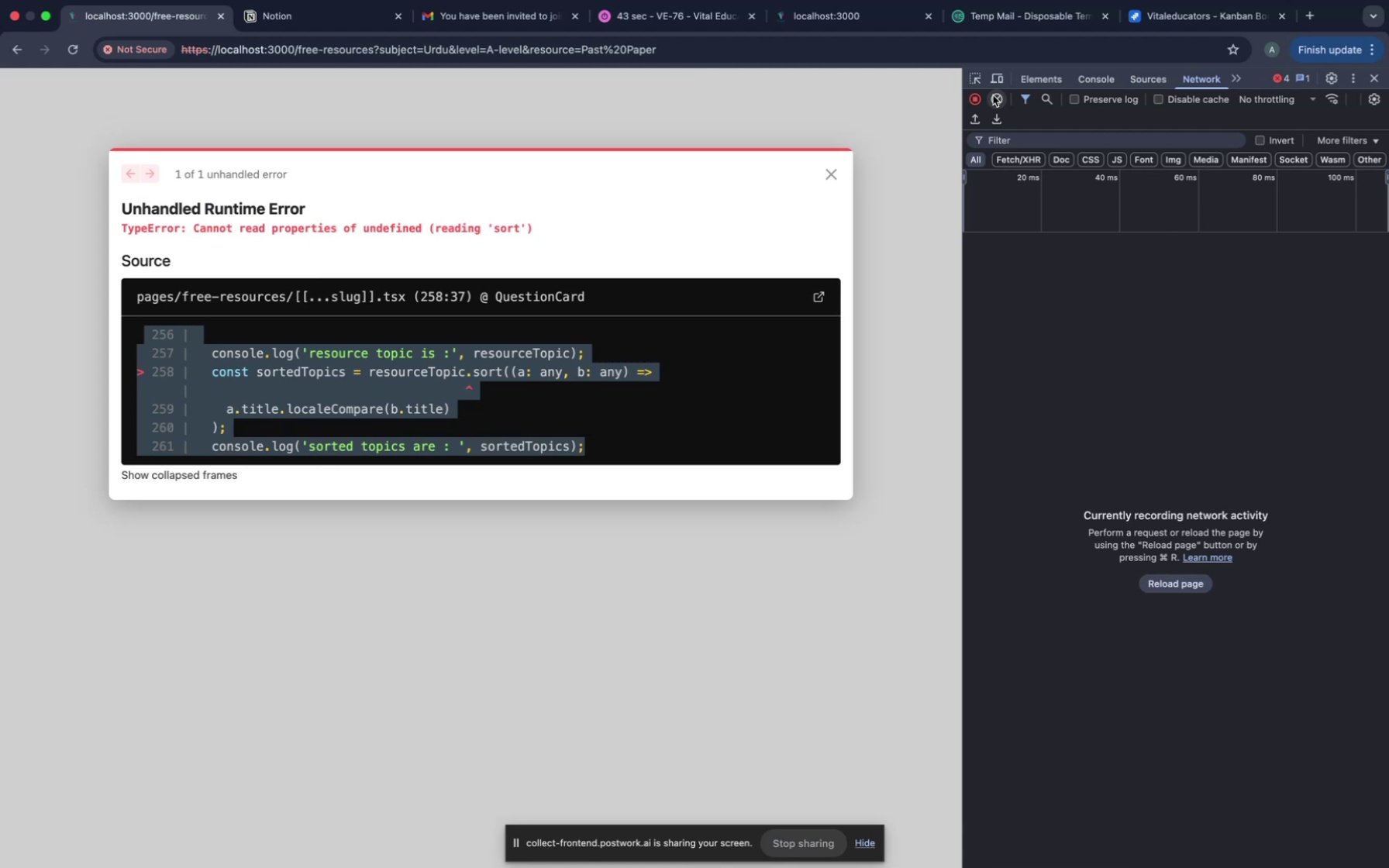 
key(Meta+R)
 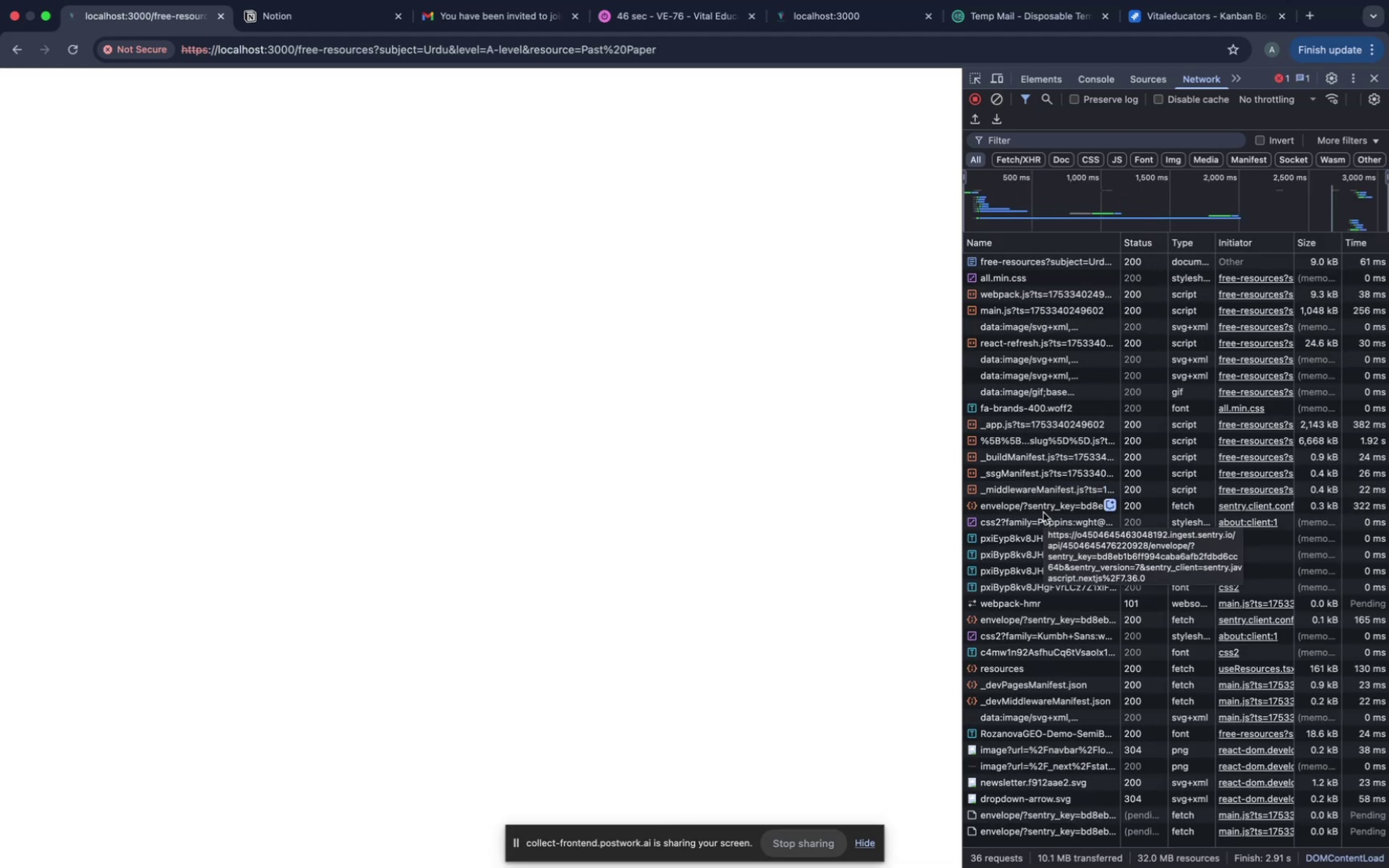 
scroll: coordinate [1054, 672], scroll_direction: up, amount: 69.0
 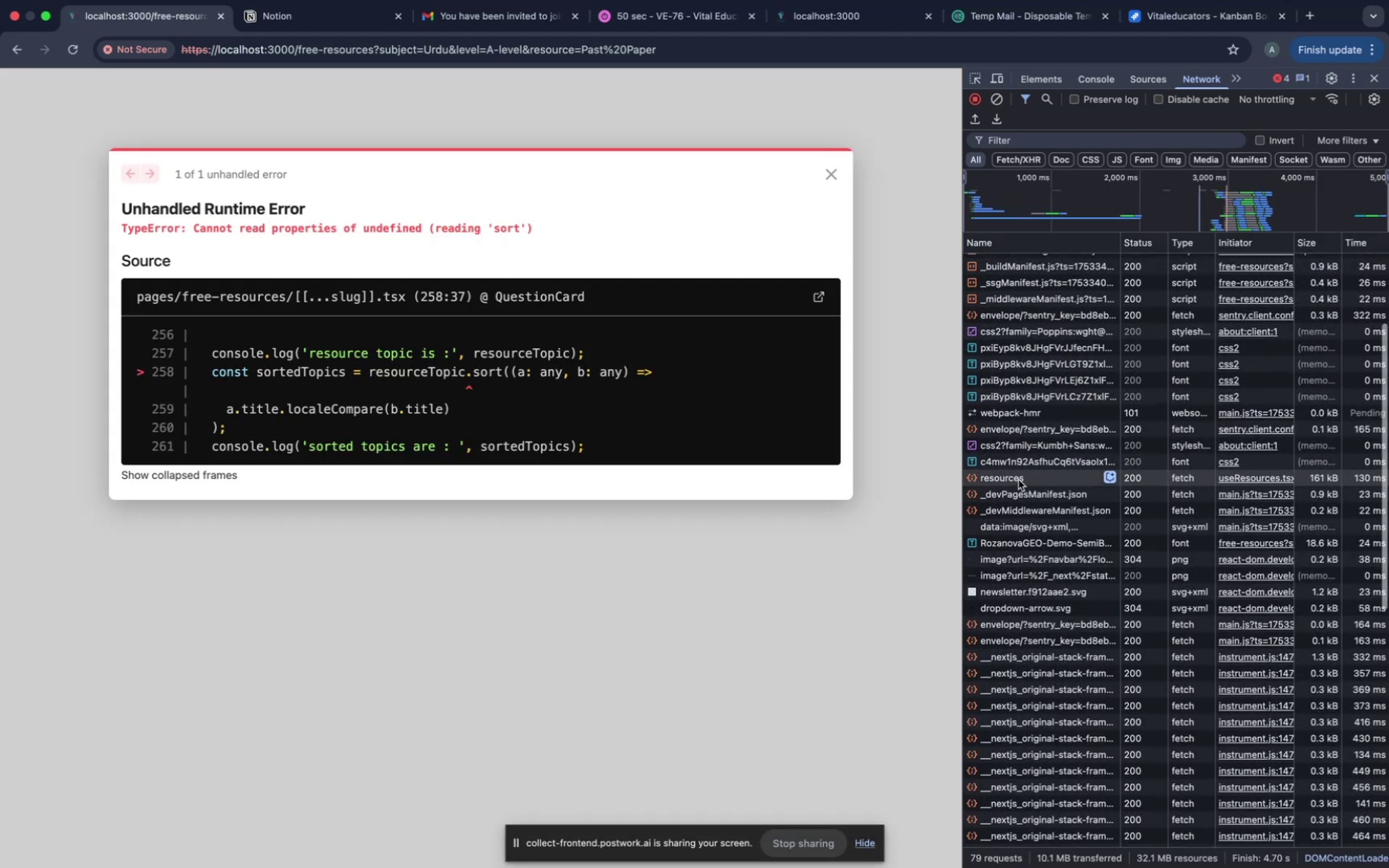 
left_click([1015, 482])
 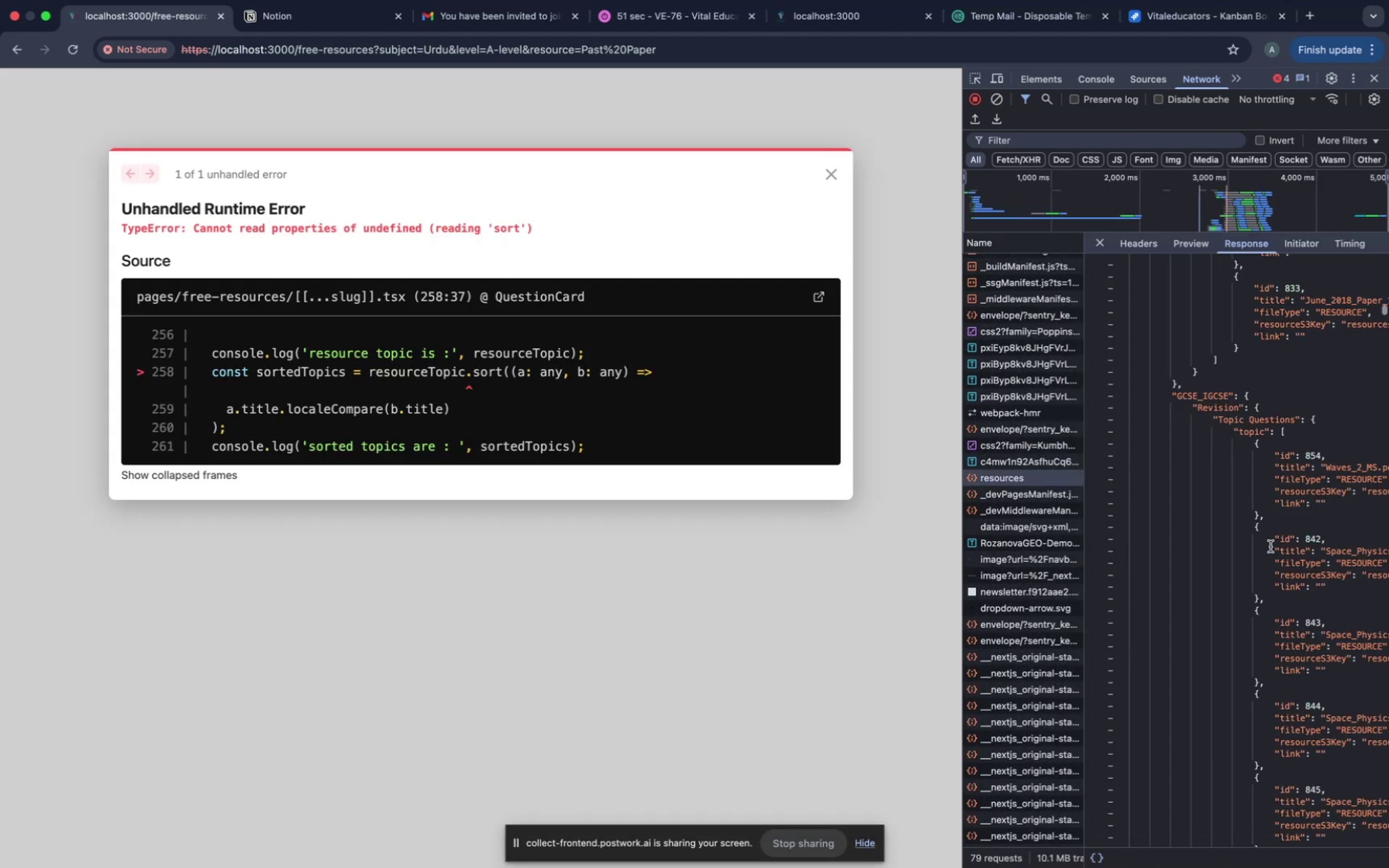 
scroll: coordinate [1270, 546], scroll_direction: down, amount: 30.0
 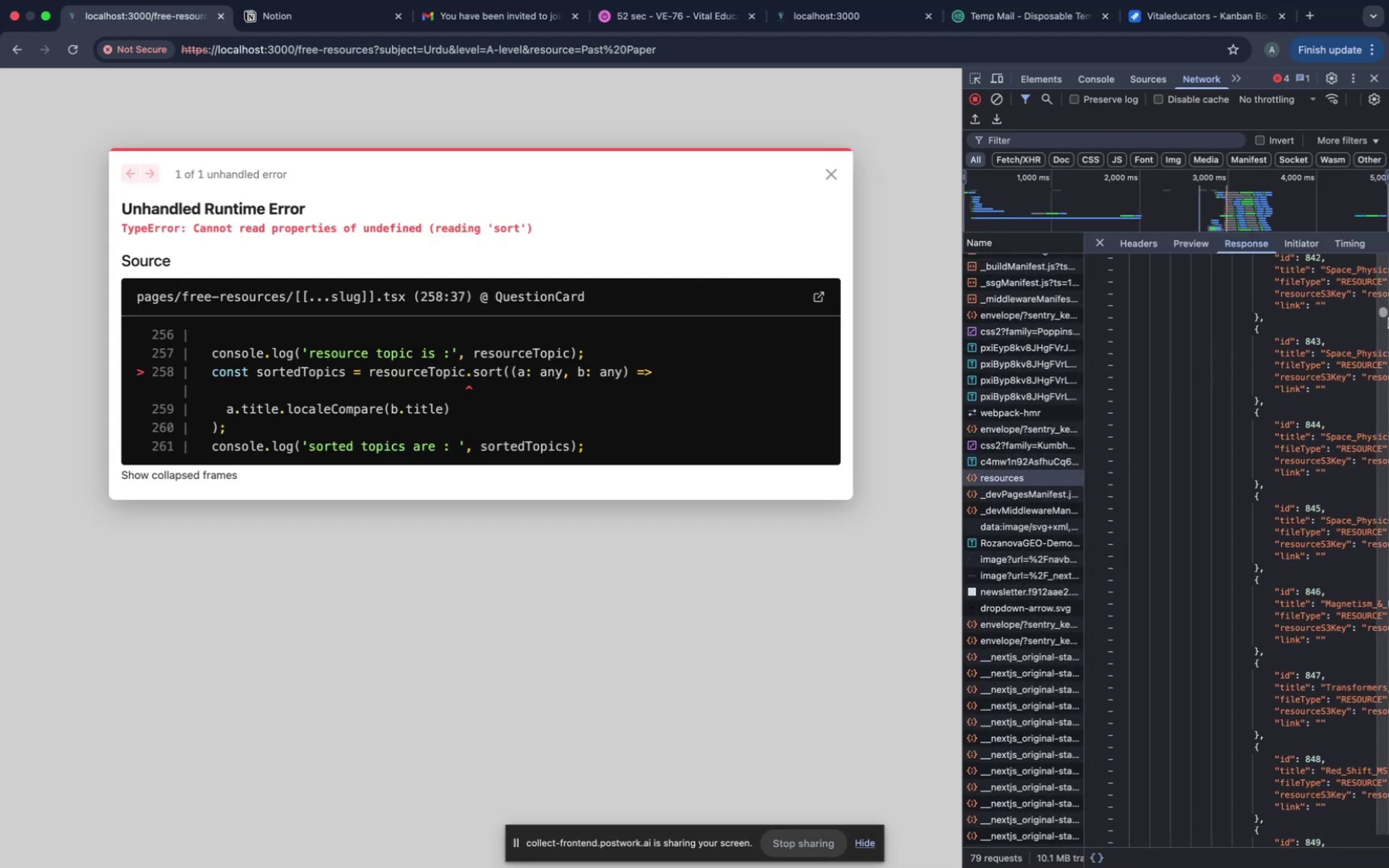 
left_click_drag(start_coordinate=[1384, 315], to_coordinate=[1387, 865])
 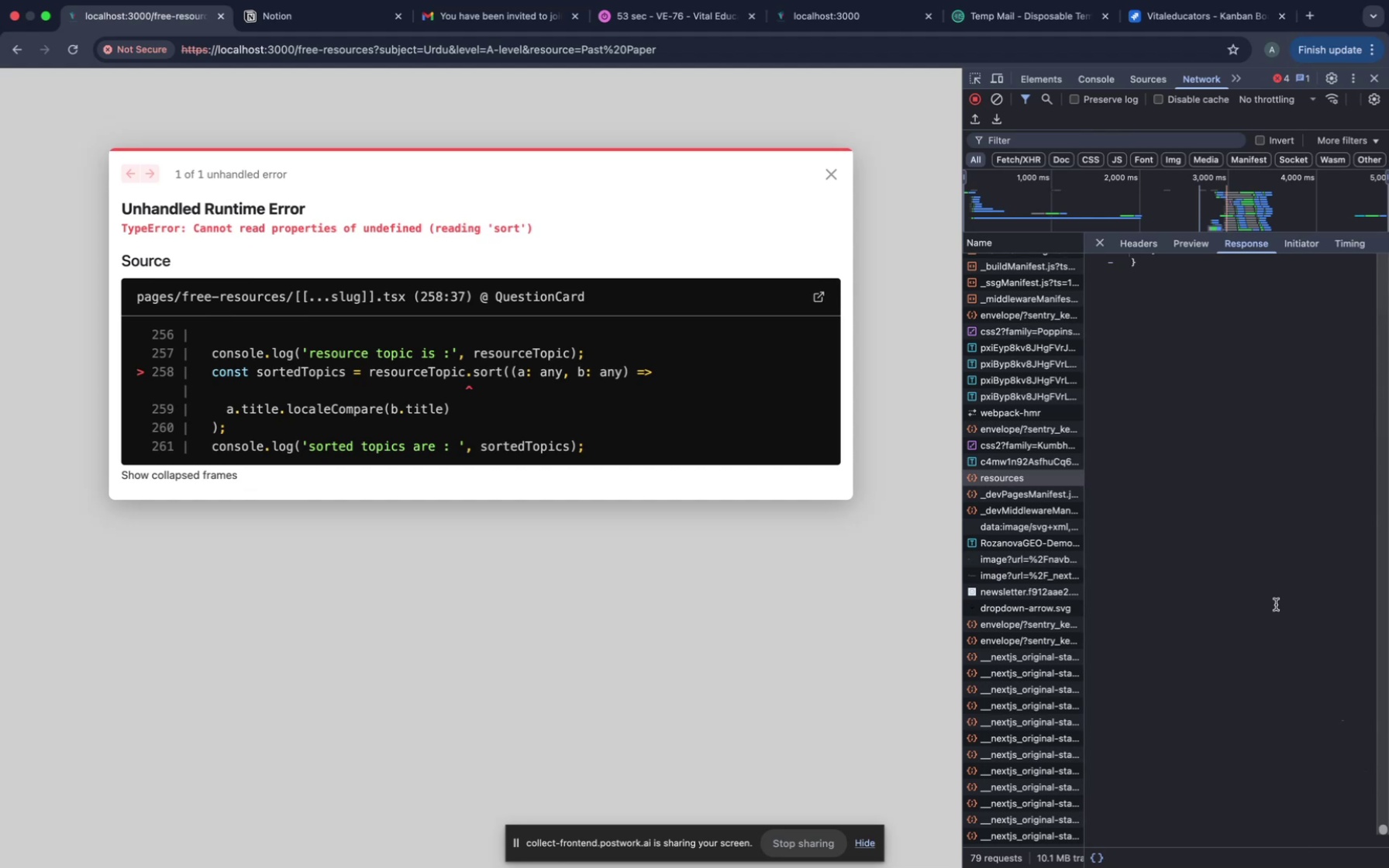 
scroll: coordinate [1276, 604], scroll_direction: up, amount: 28.0
 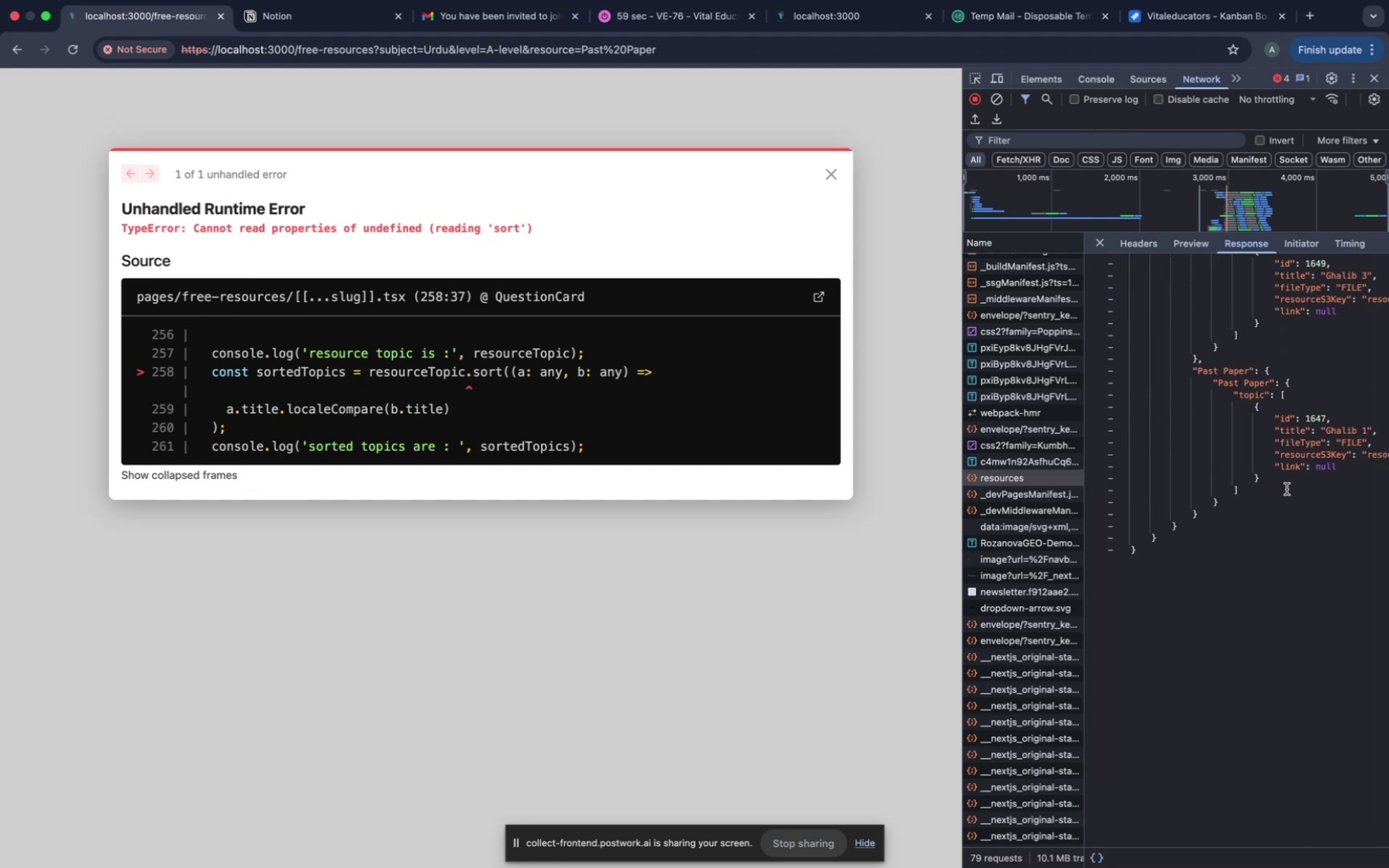 
wait(6.42)
 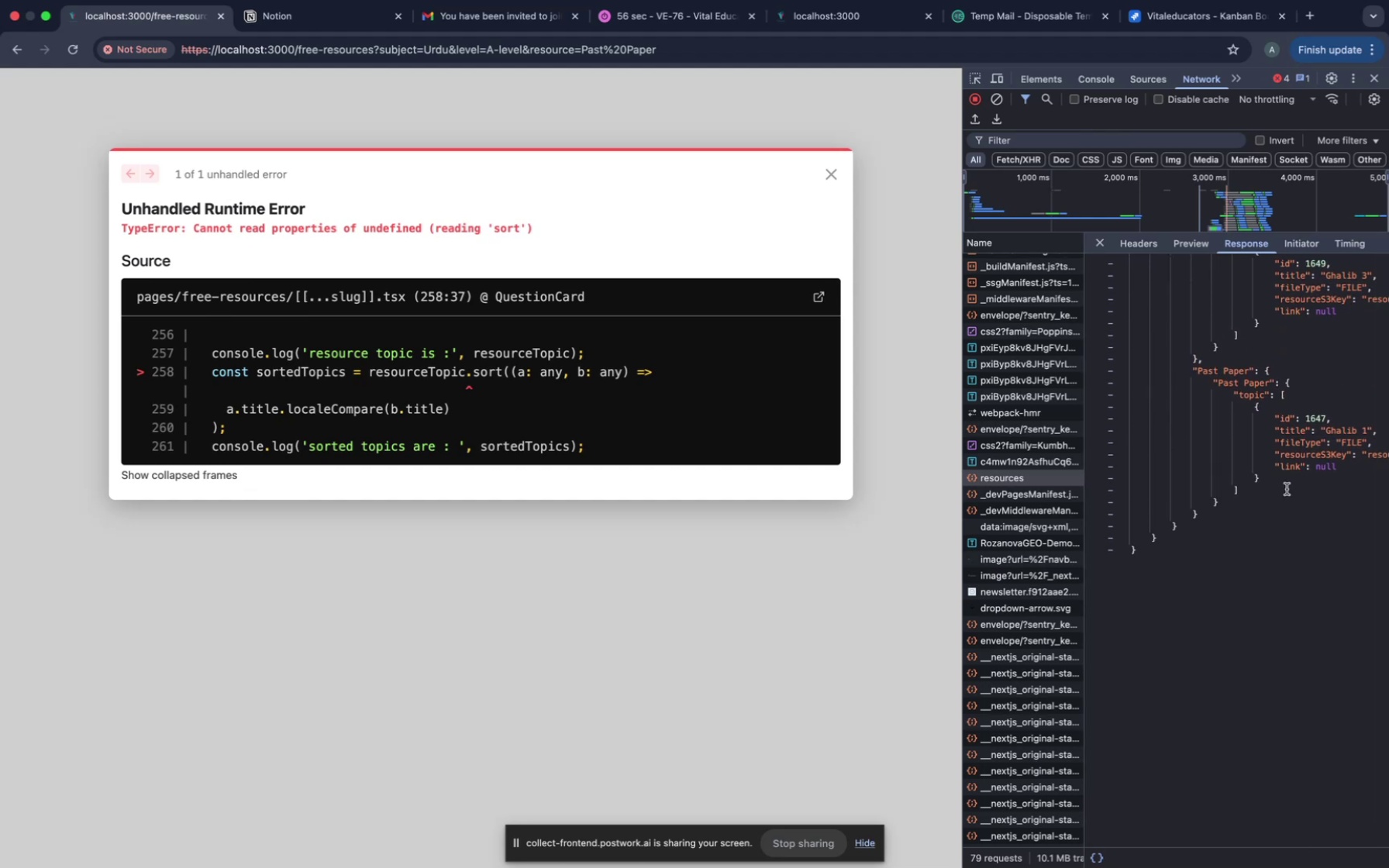 
scroll: coordinate [1287, 489], scroll_direction: up, amount: 27.0
 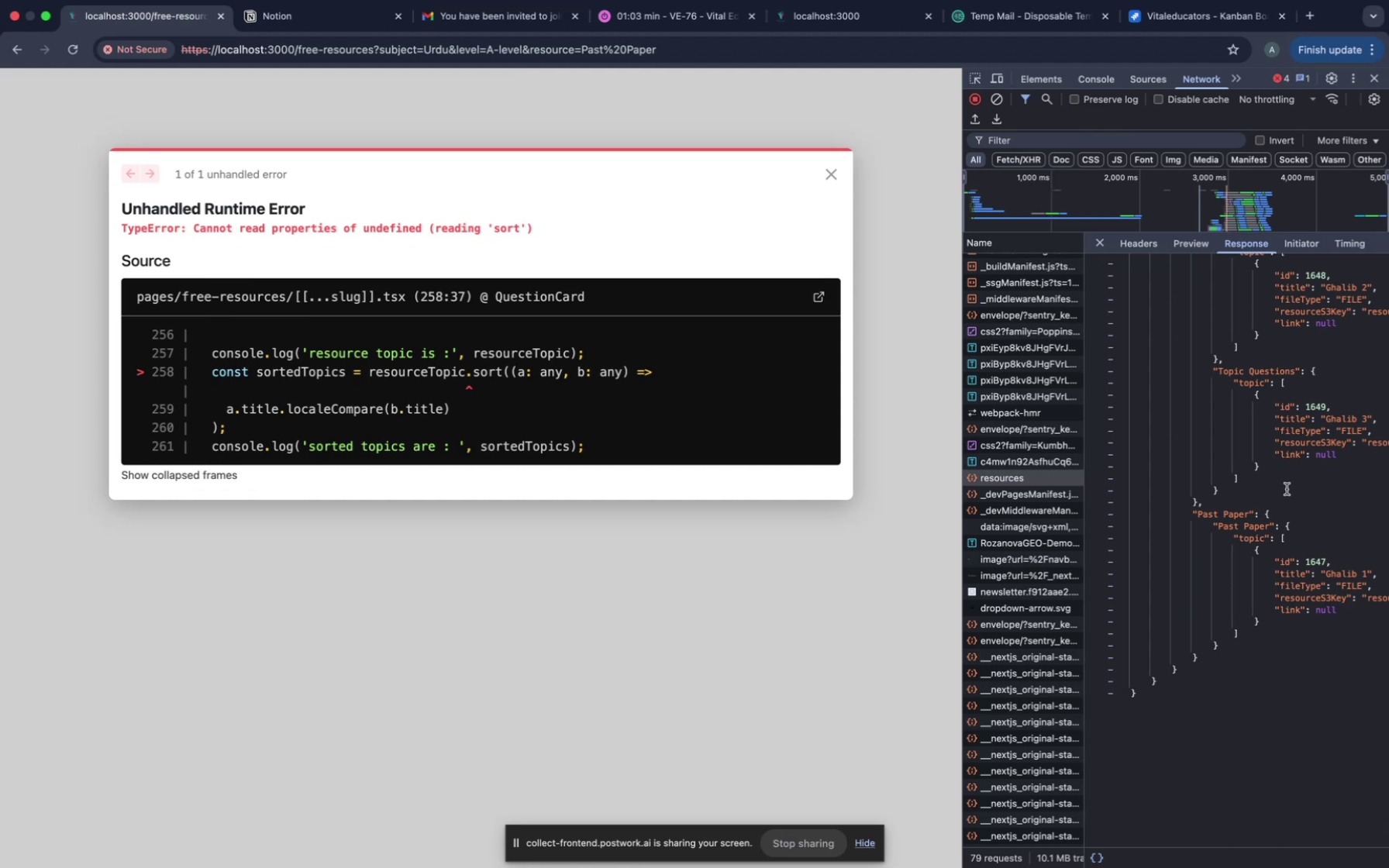 
scroll: coordinate [1287, 489], scroll_direction: down, amount: 4.0
 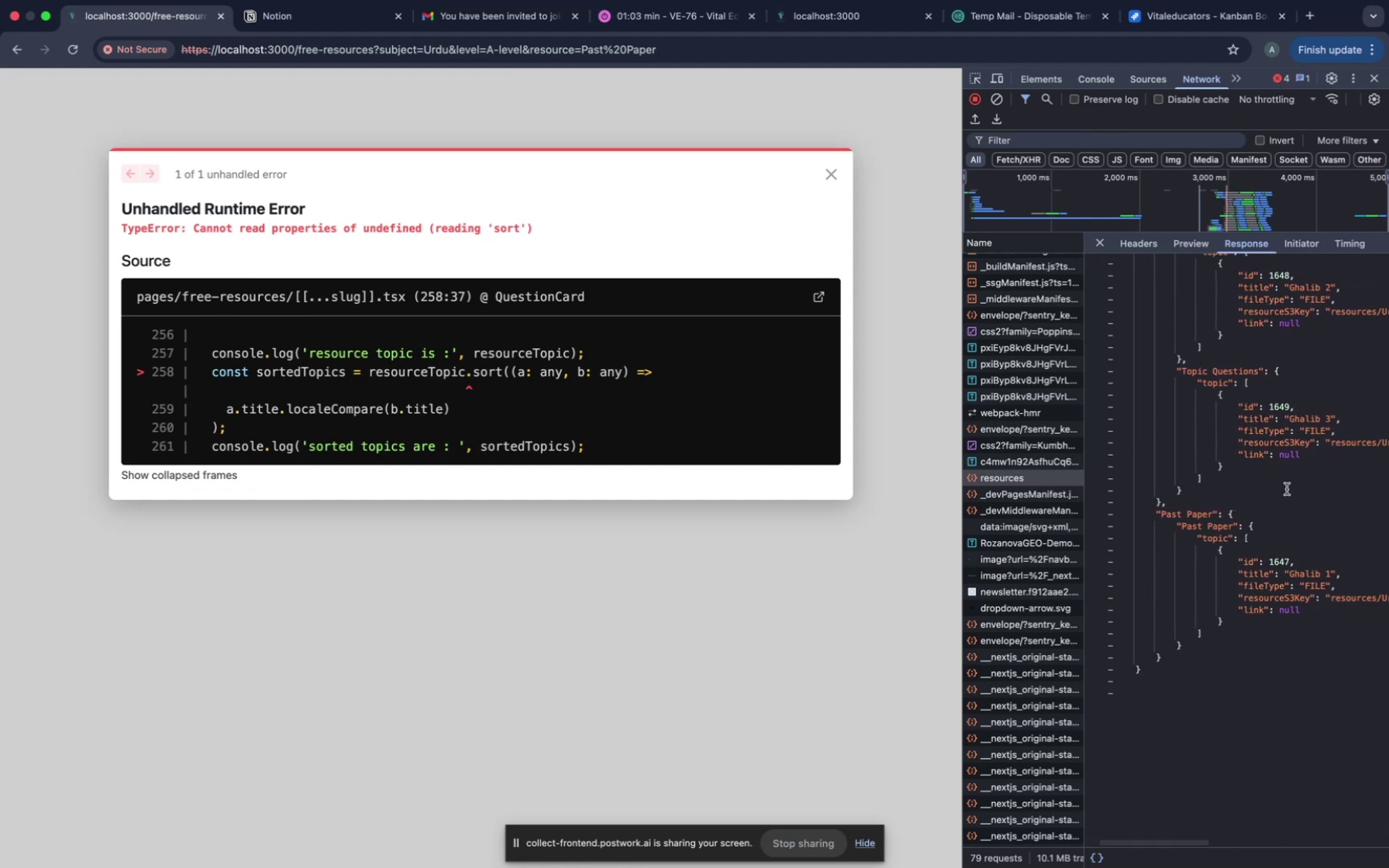 
scroll: coordinate [1287, 489], scroll_direction: up, amount: 17.0
 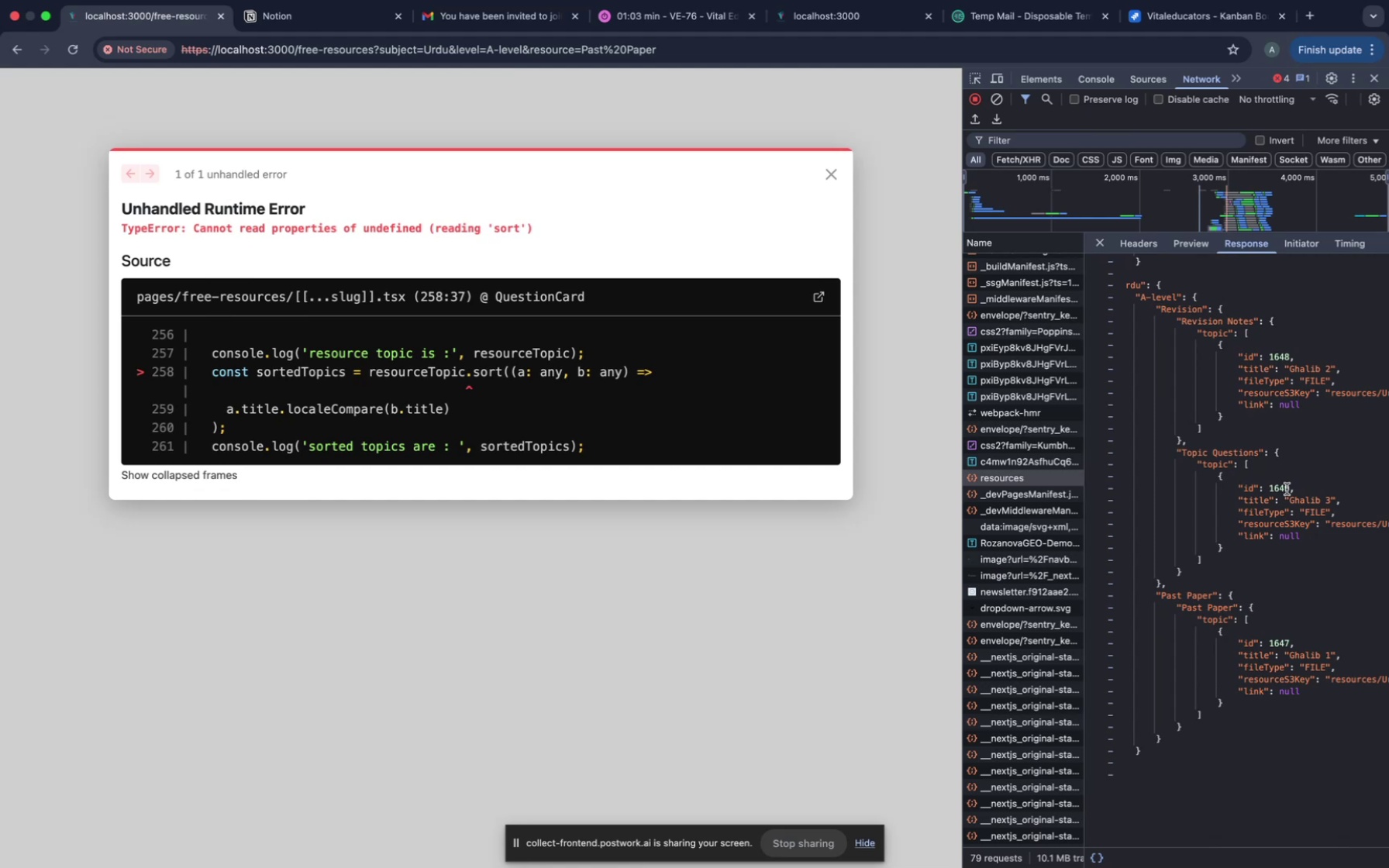 
wait(15.23)
 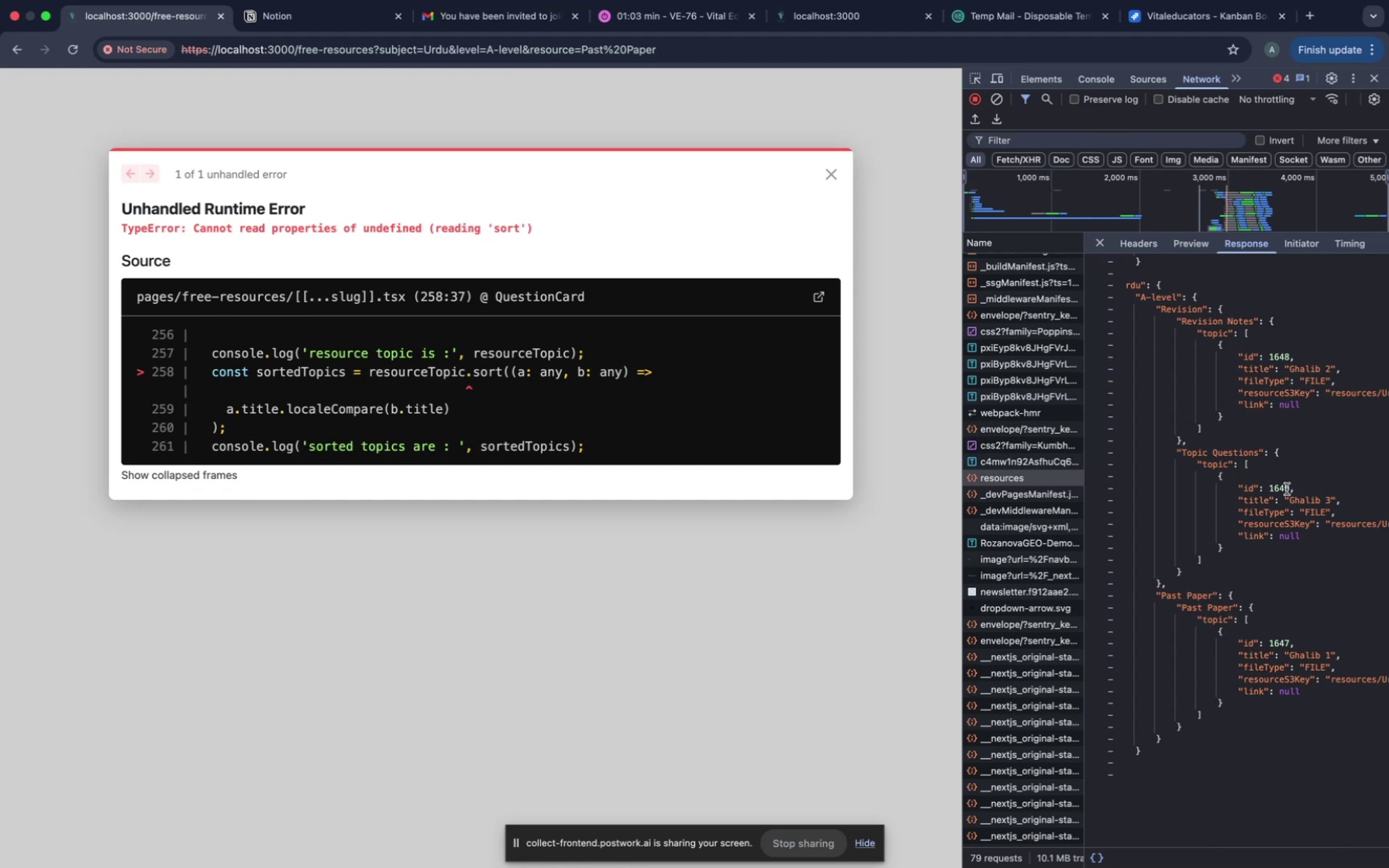 
scroll: coordinate [555, 460], scroll_direction: up, amount: 25.0
 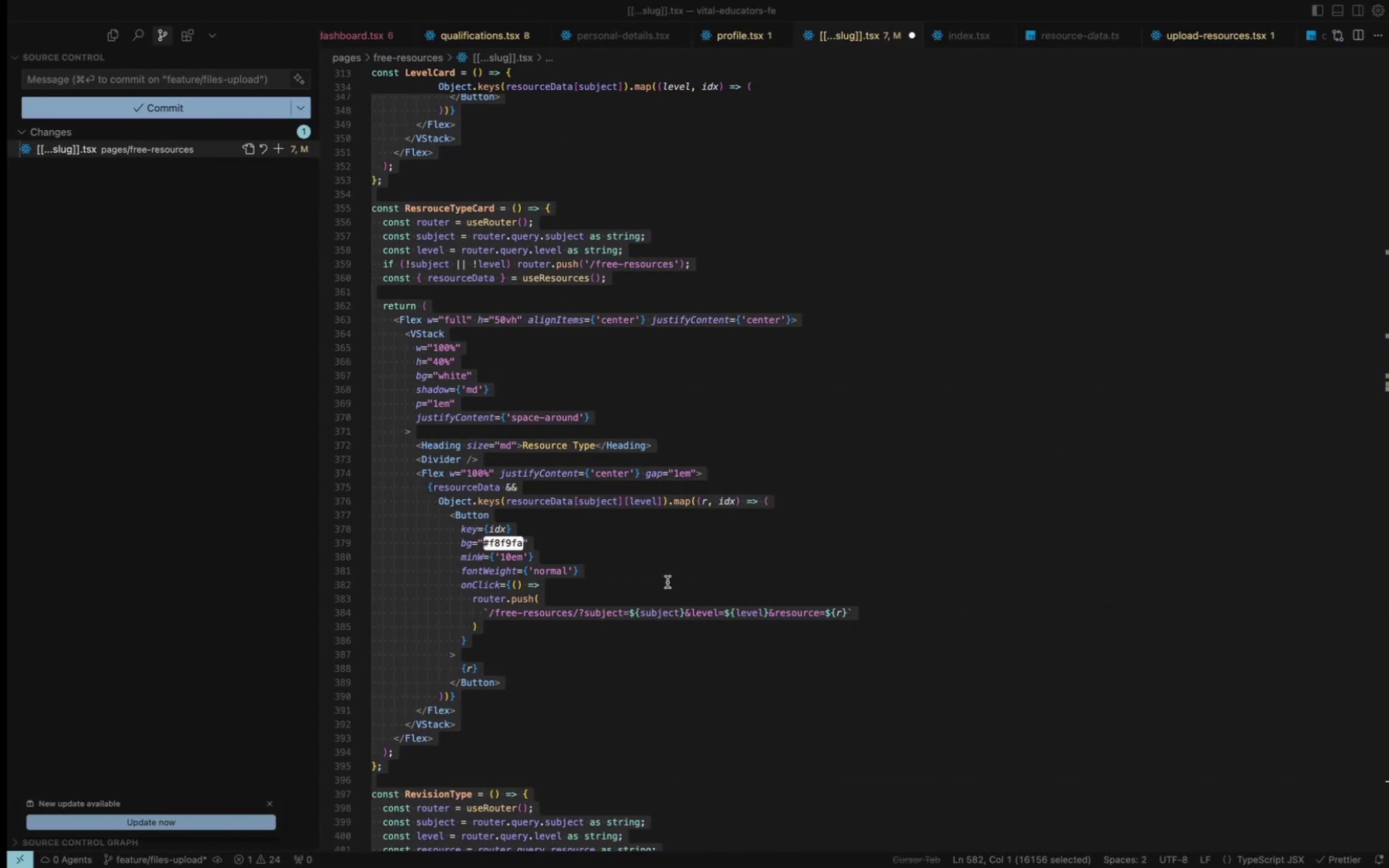 
wait(5.03)
 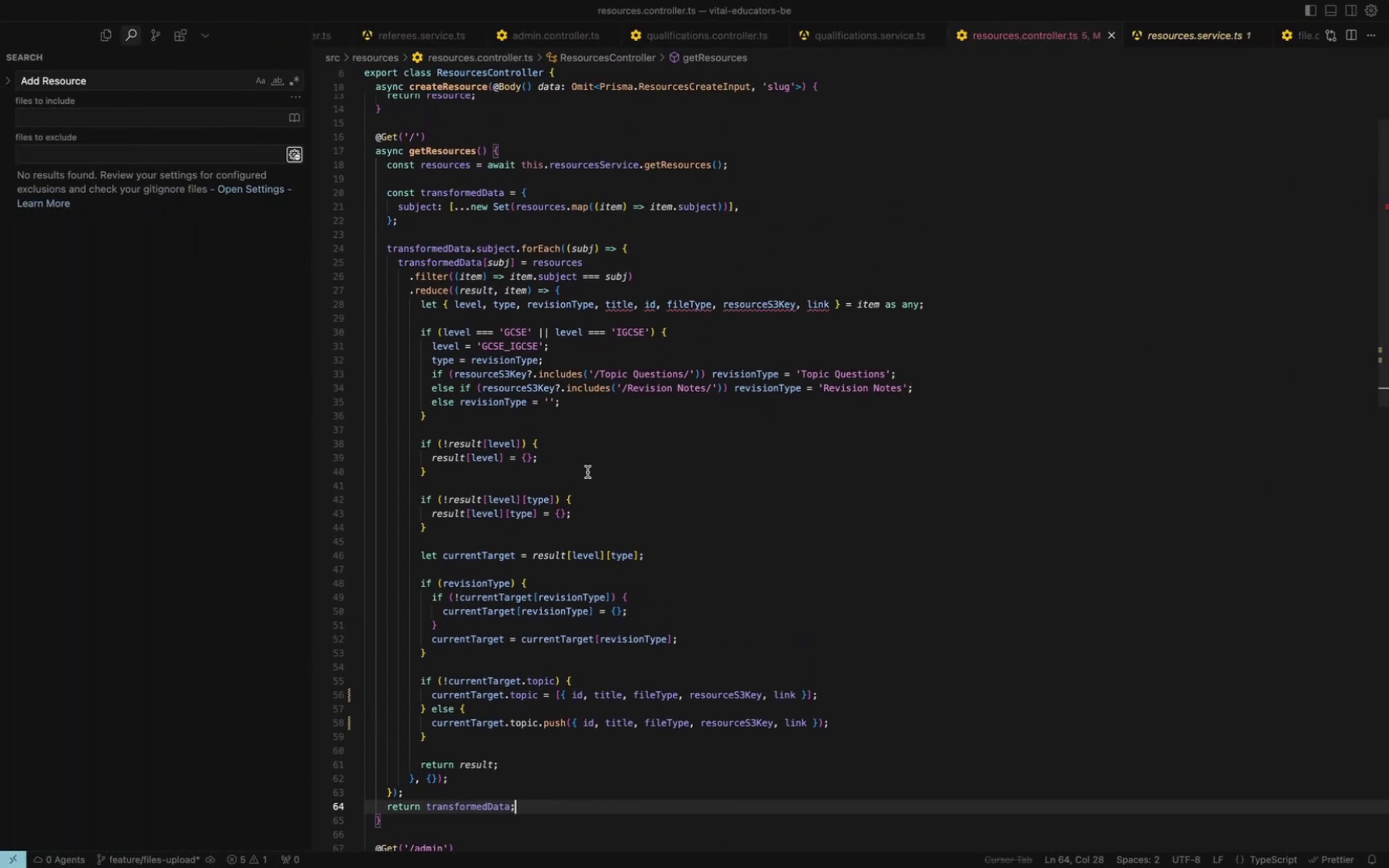 
left_click([644, 380])
 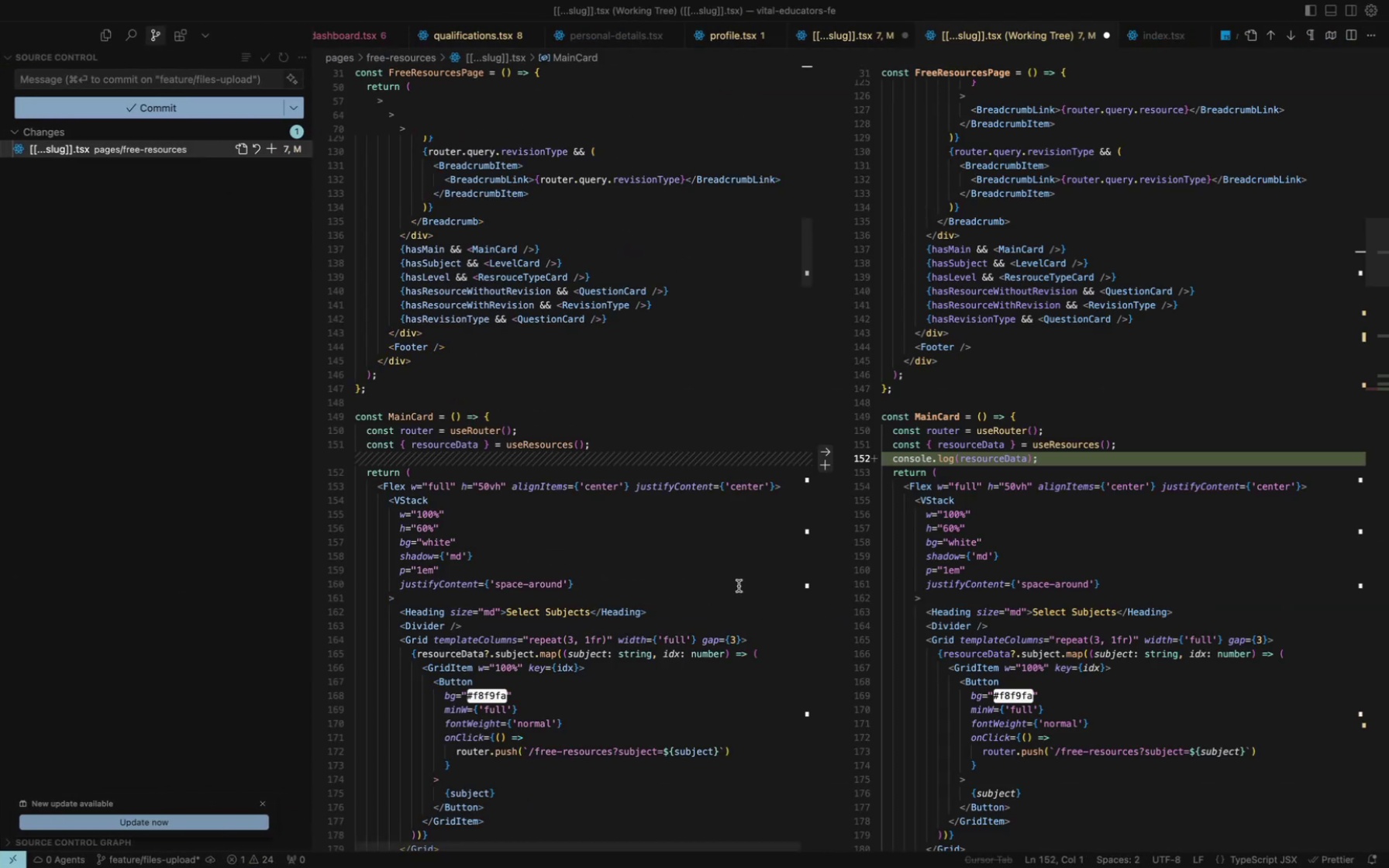 
scroll: coordinate [739, 586], scroll_direction: down, amount: 146.0
 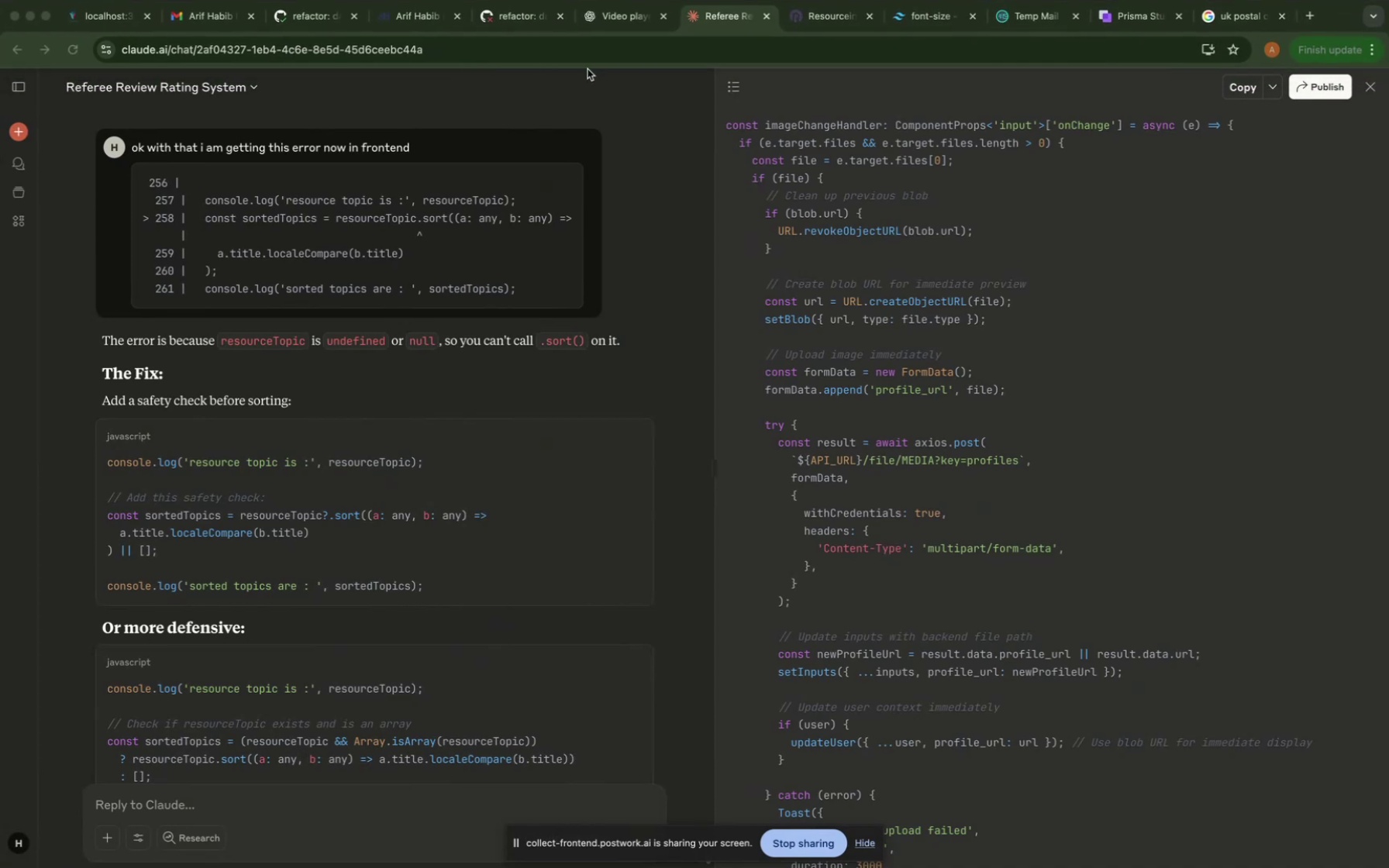 
wait(5.97)
 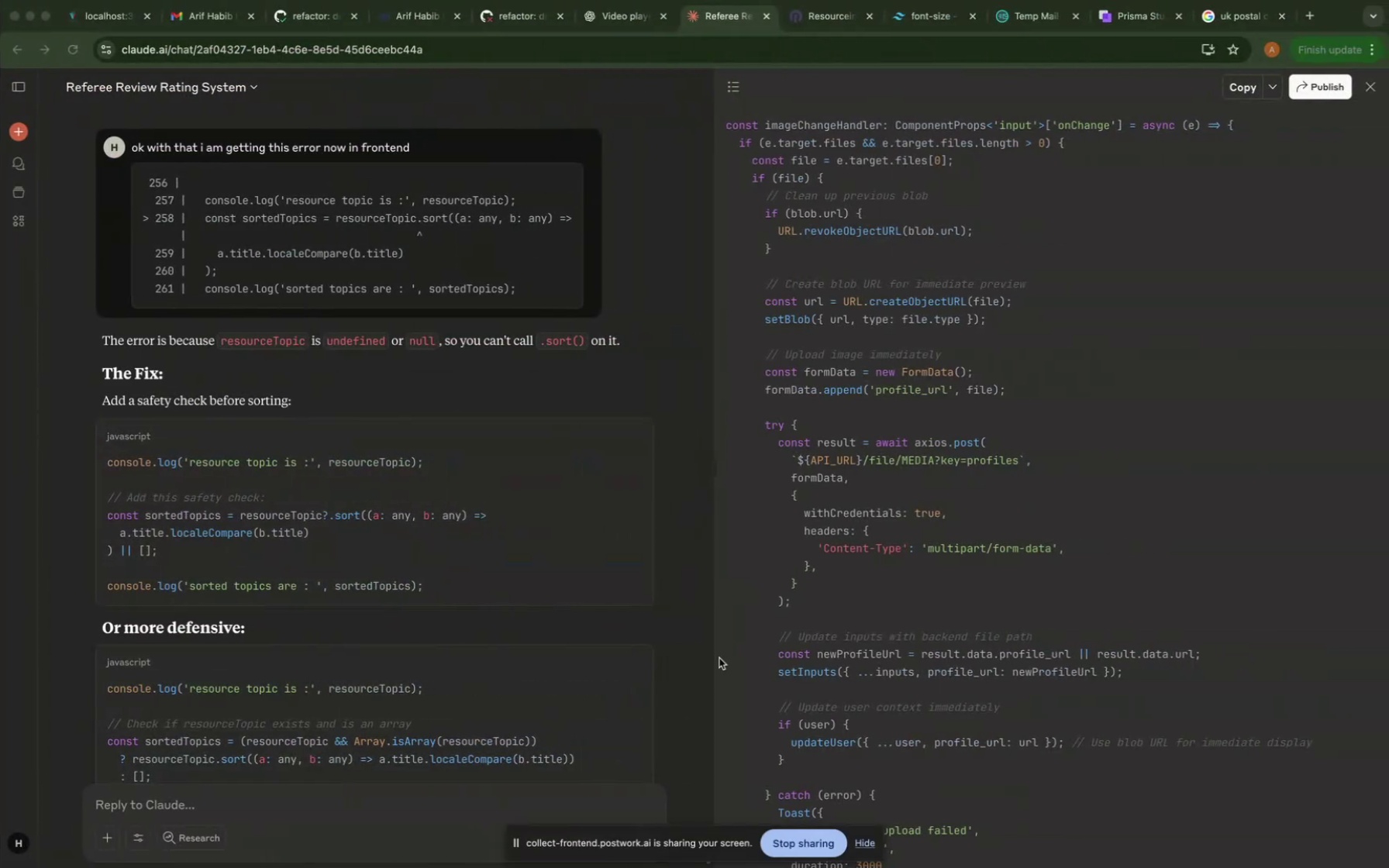 
scroll: coordinate [486, 430], scroll_direction: down, amount: 11.0
 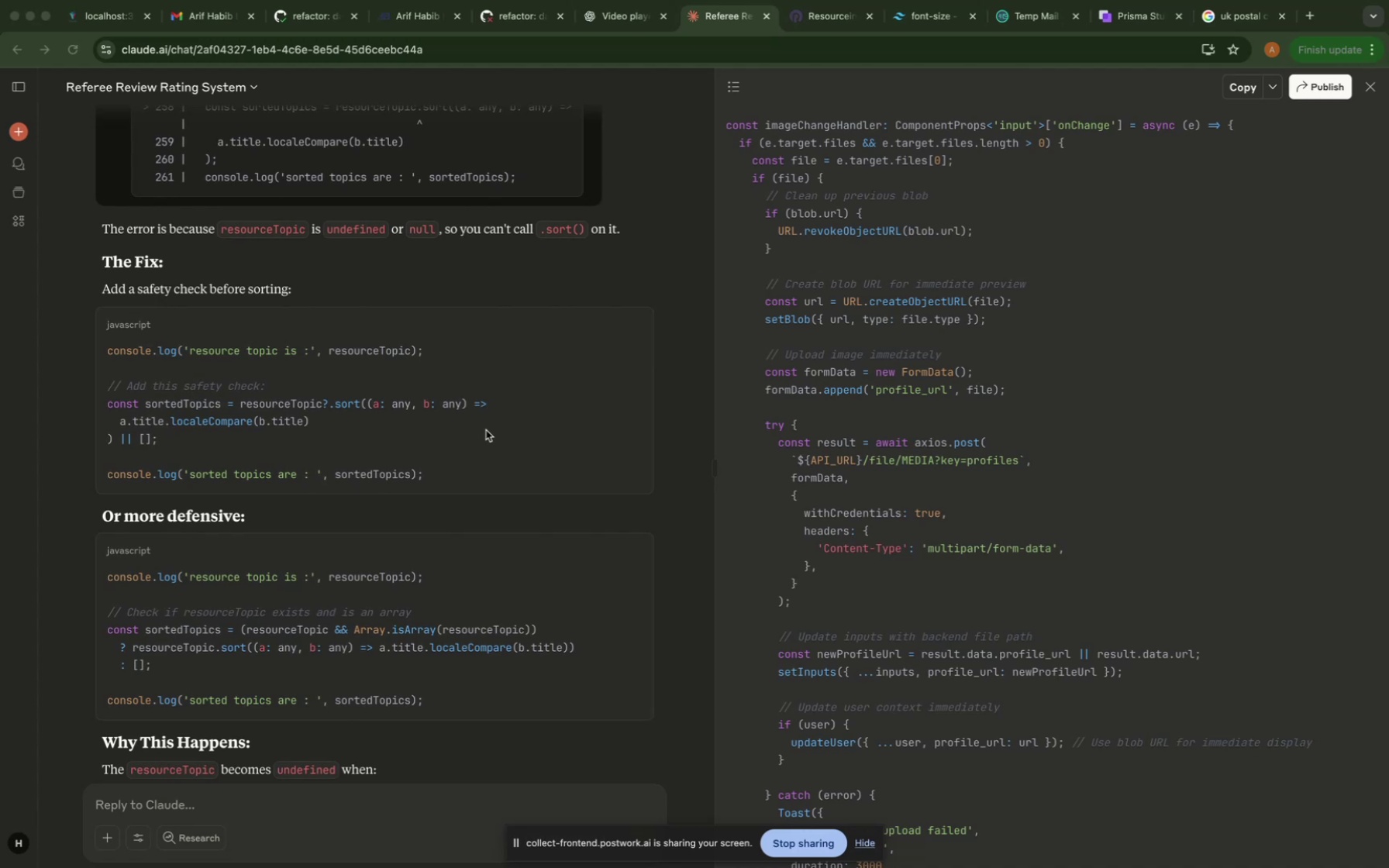 
wait(18.65)
 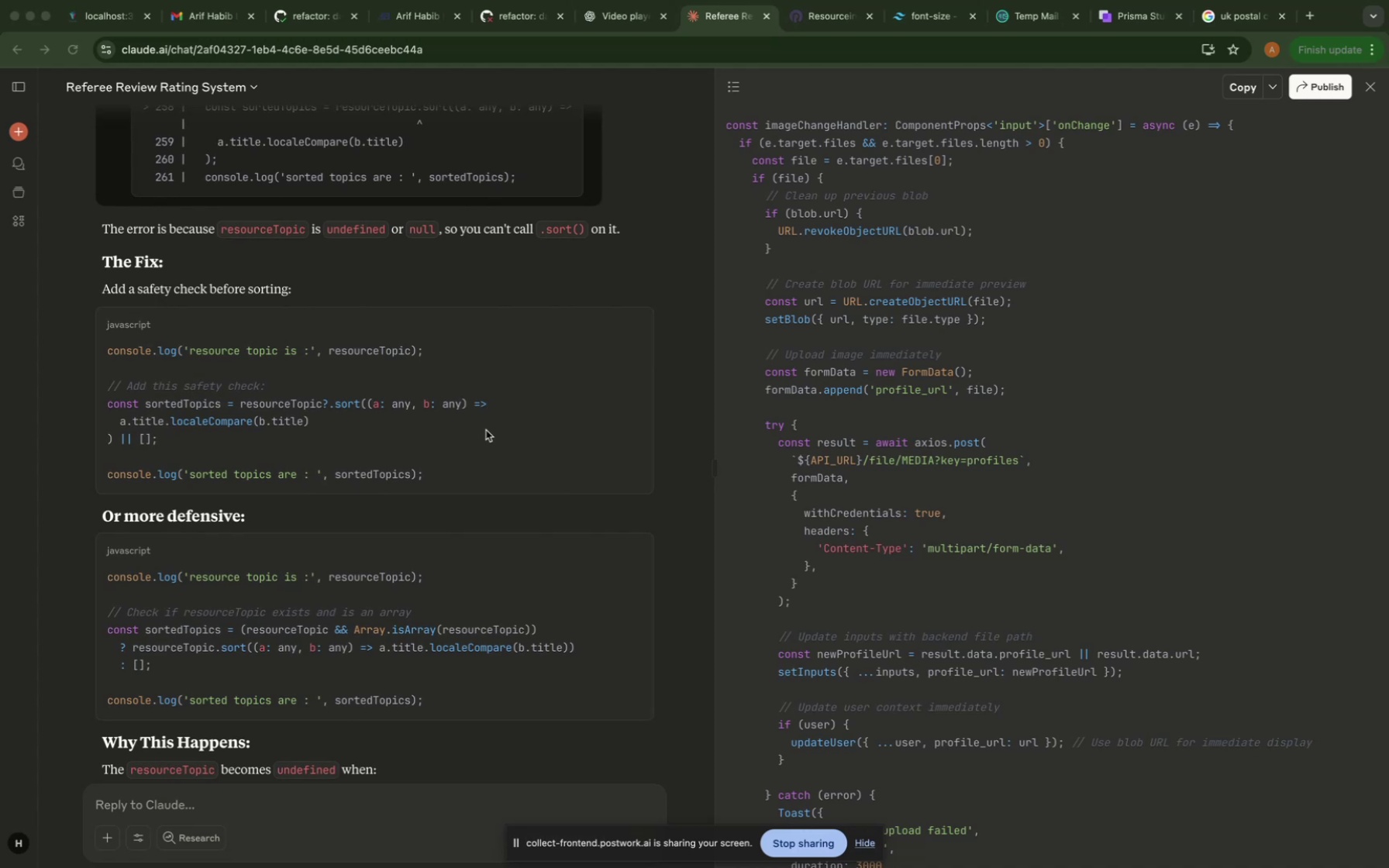 
scroll: coordinate [563, 690], scroll_direction: down, amount: 63.0
 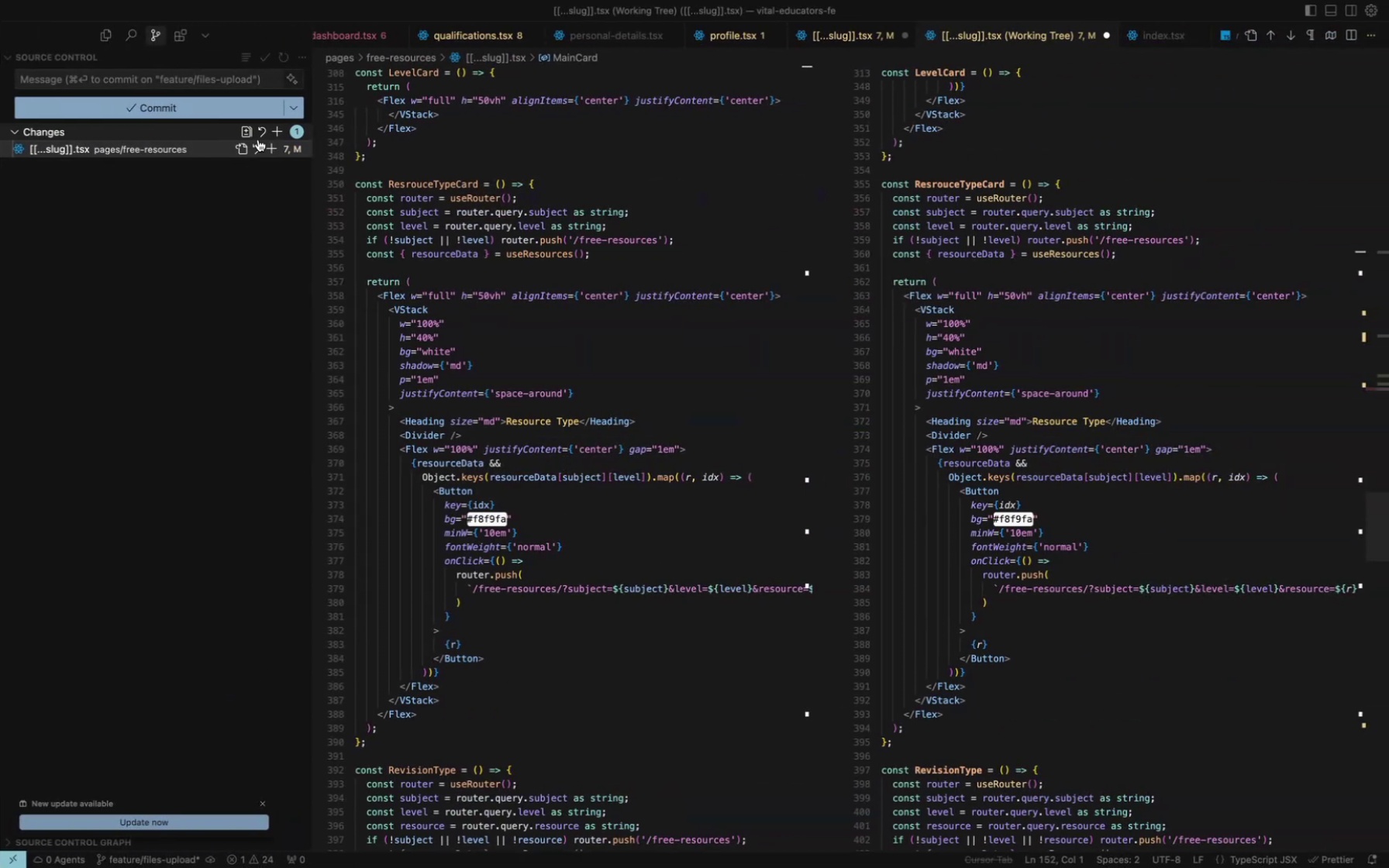 
left_click([243, 146])
 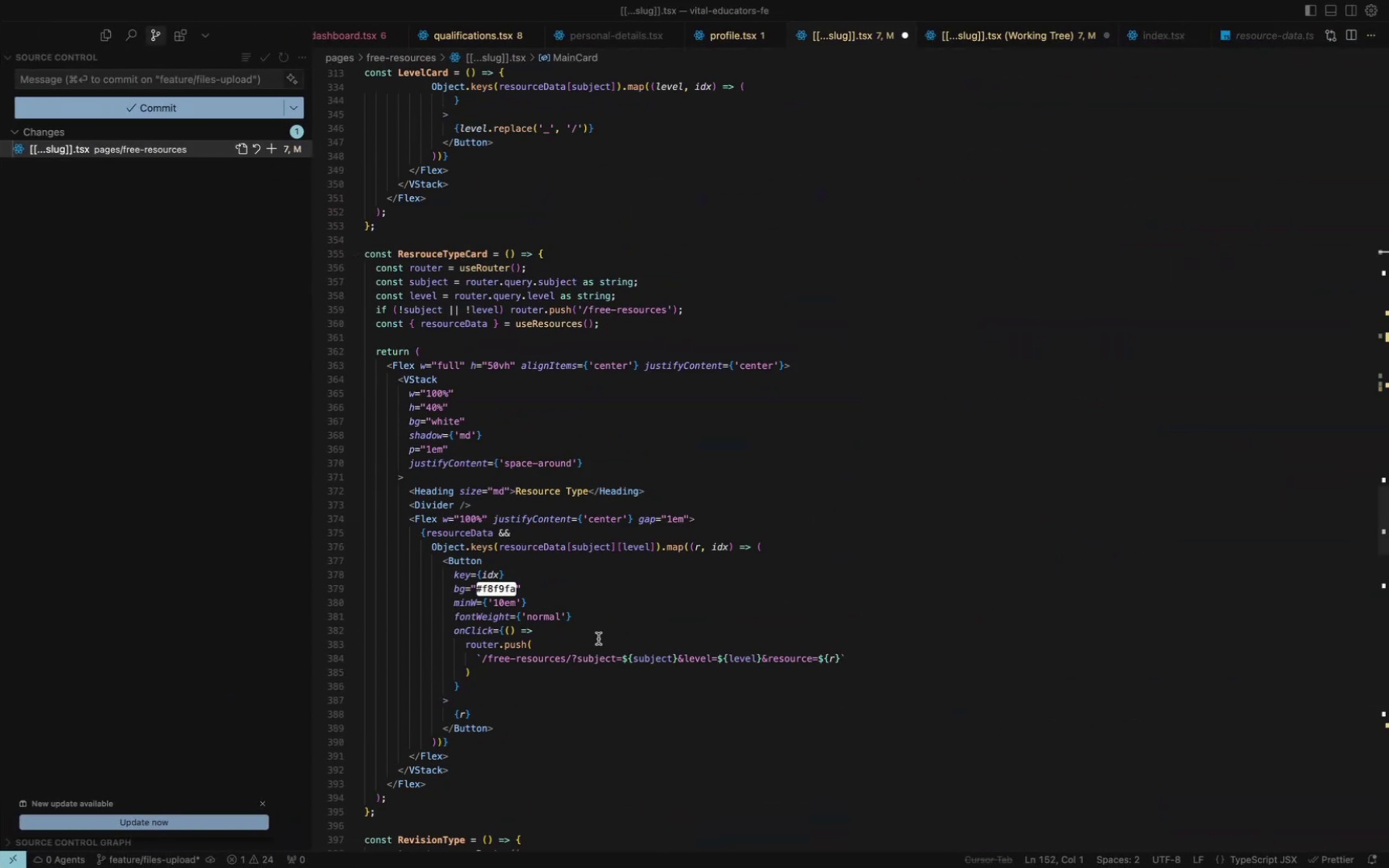 
scroll: coordinate [598, 639], scroll_direction: up, amount: 122.0
 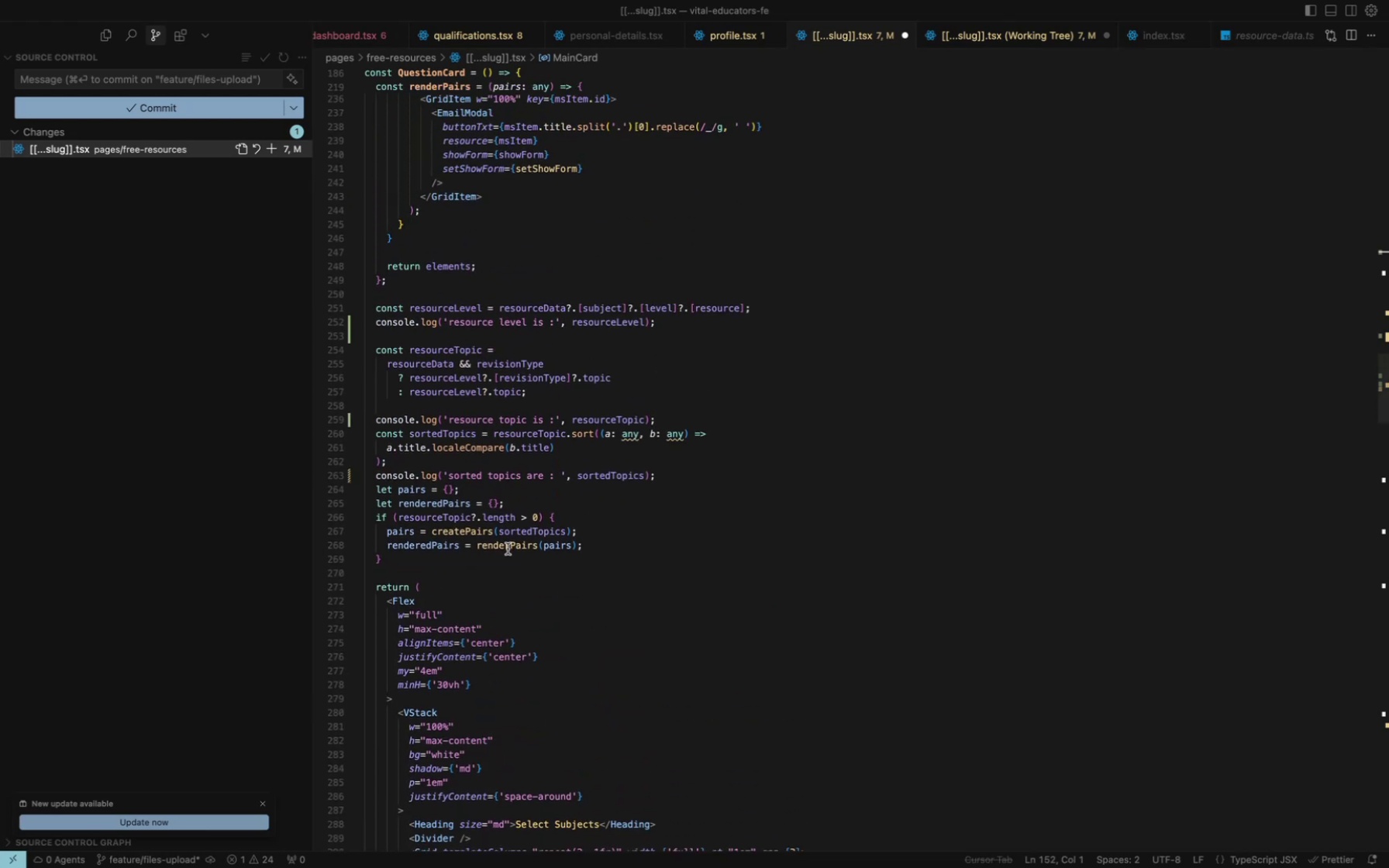 
mouse_move([523, 453])
 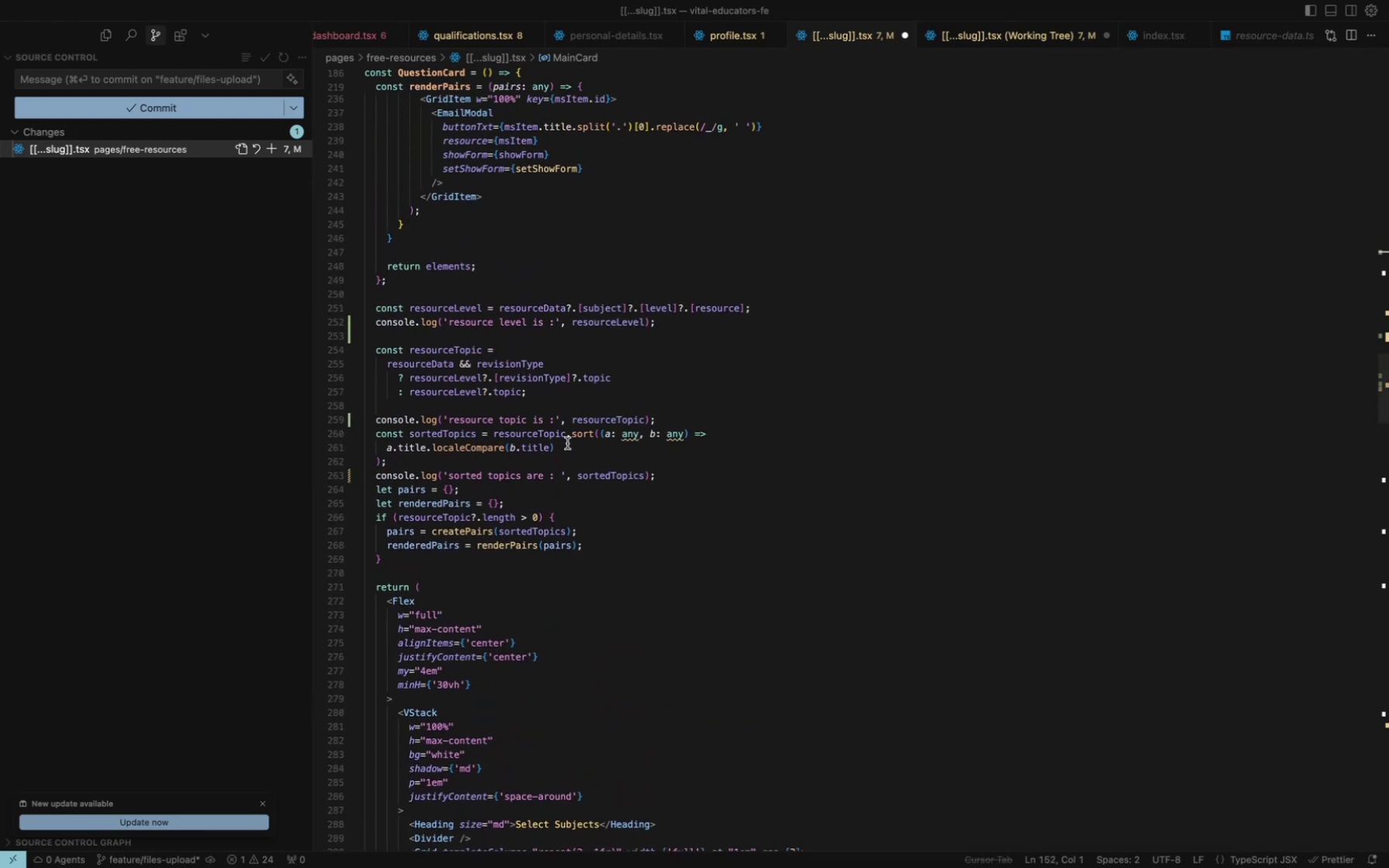 
left_click([567, 440])
 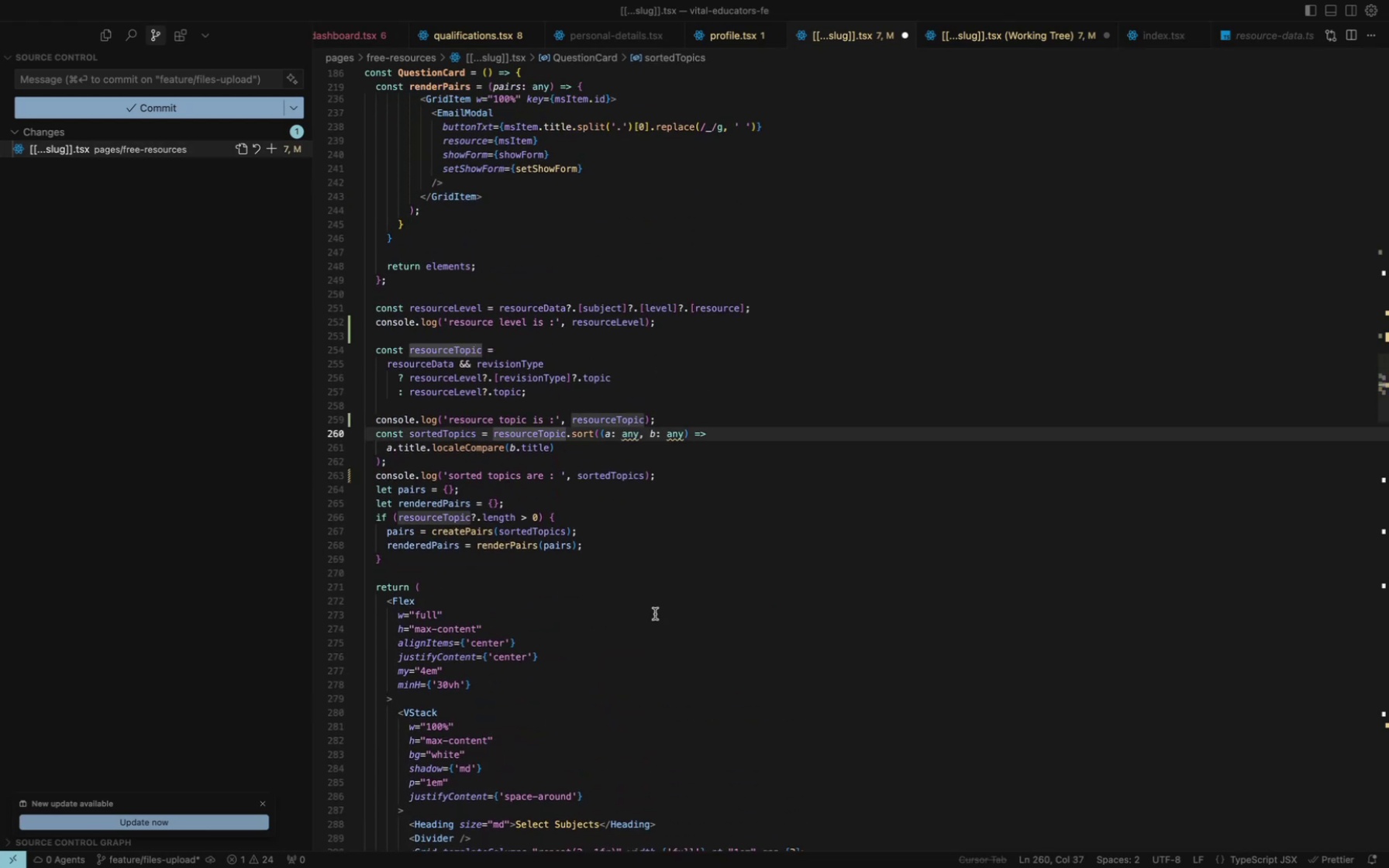 
key(Shift+Slash)
 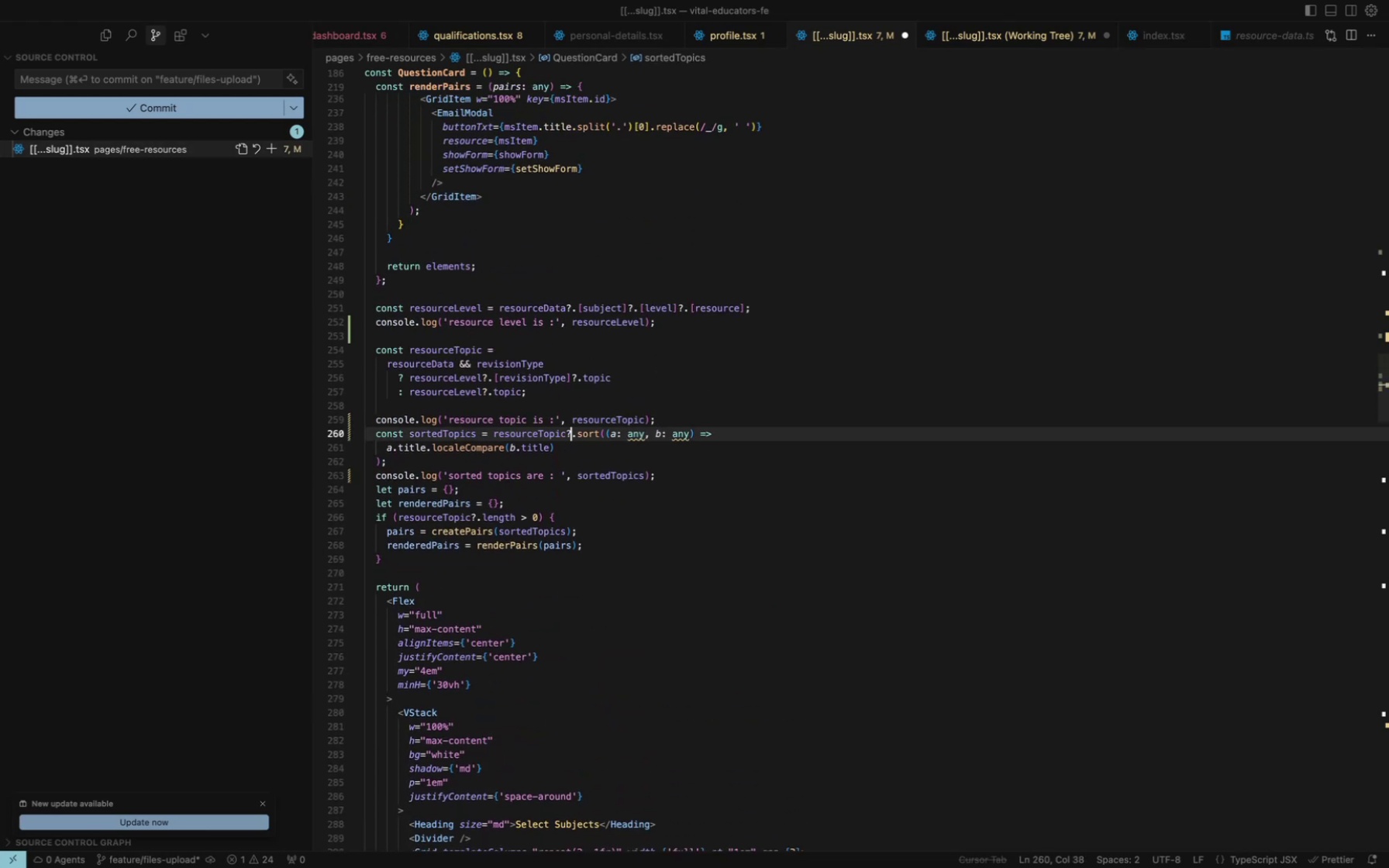 
key(Meta+CommandLeft)
 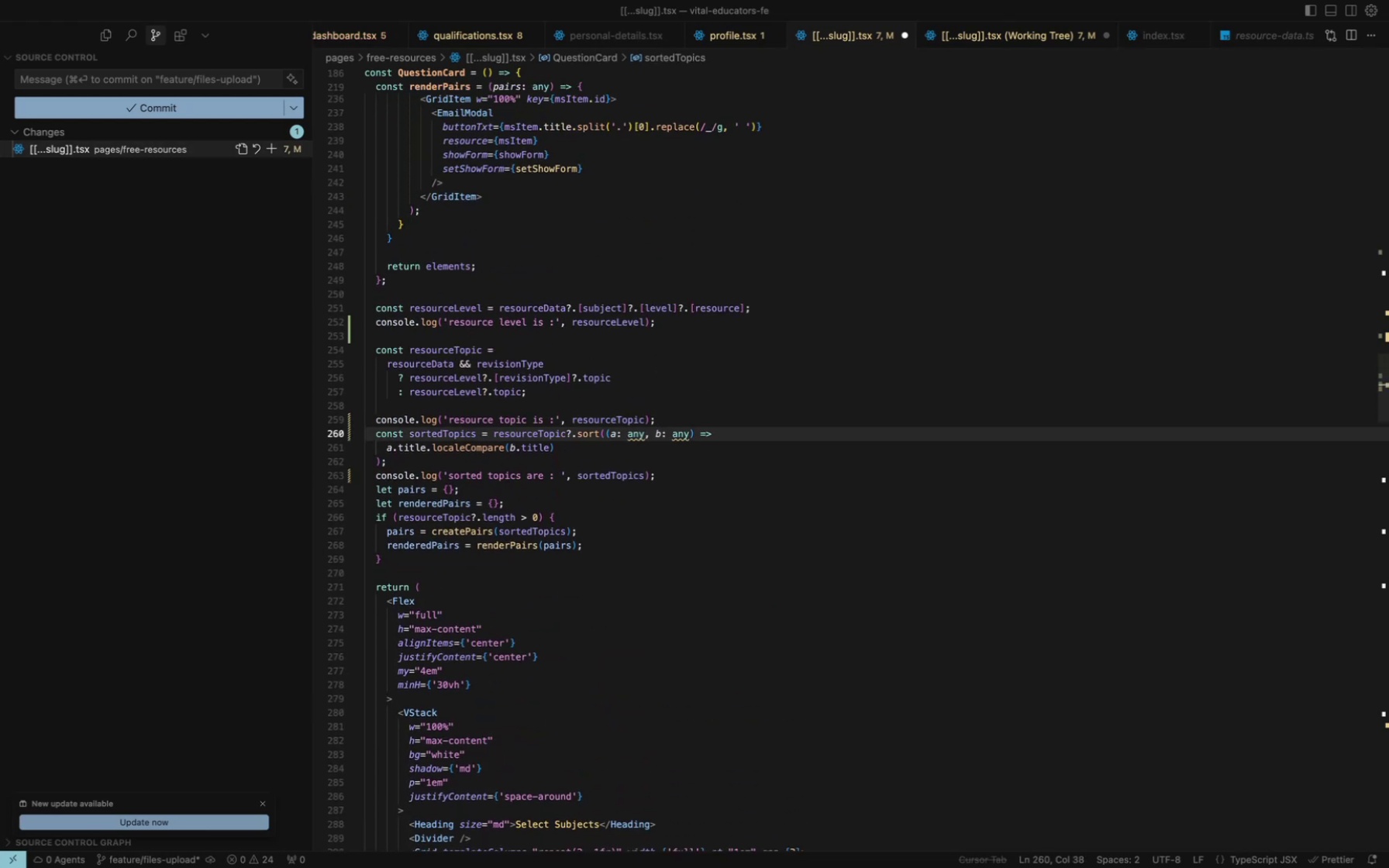 
key(Meta+S)
 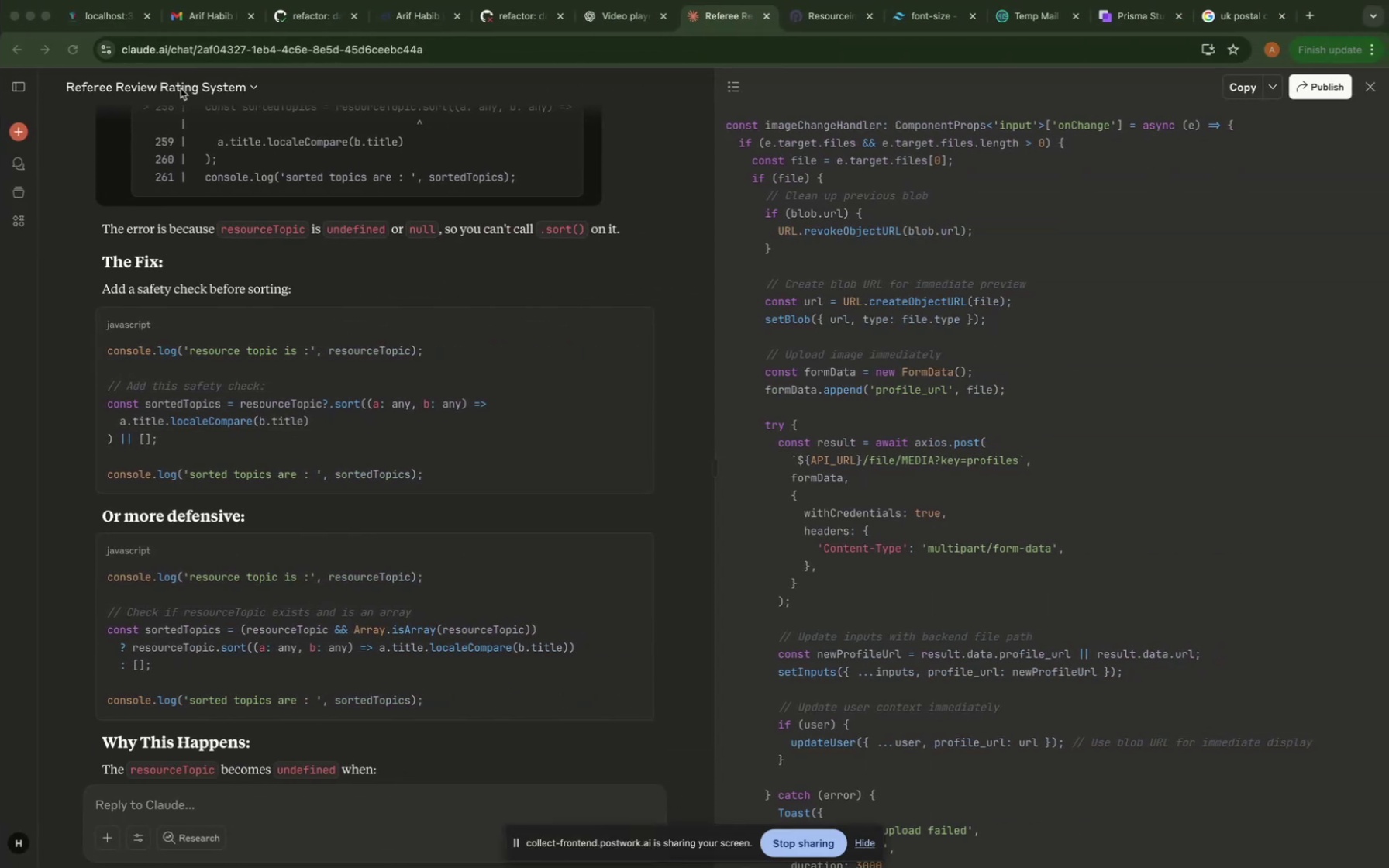 
left_click([85, 30])
 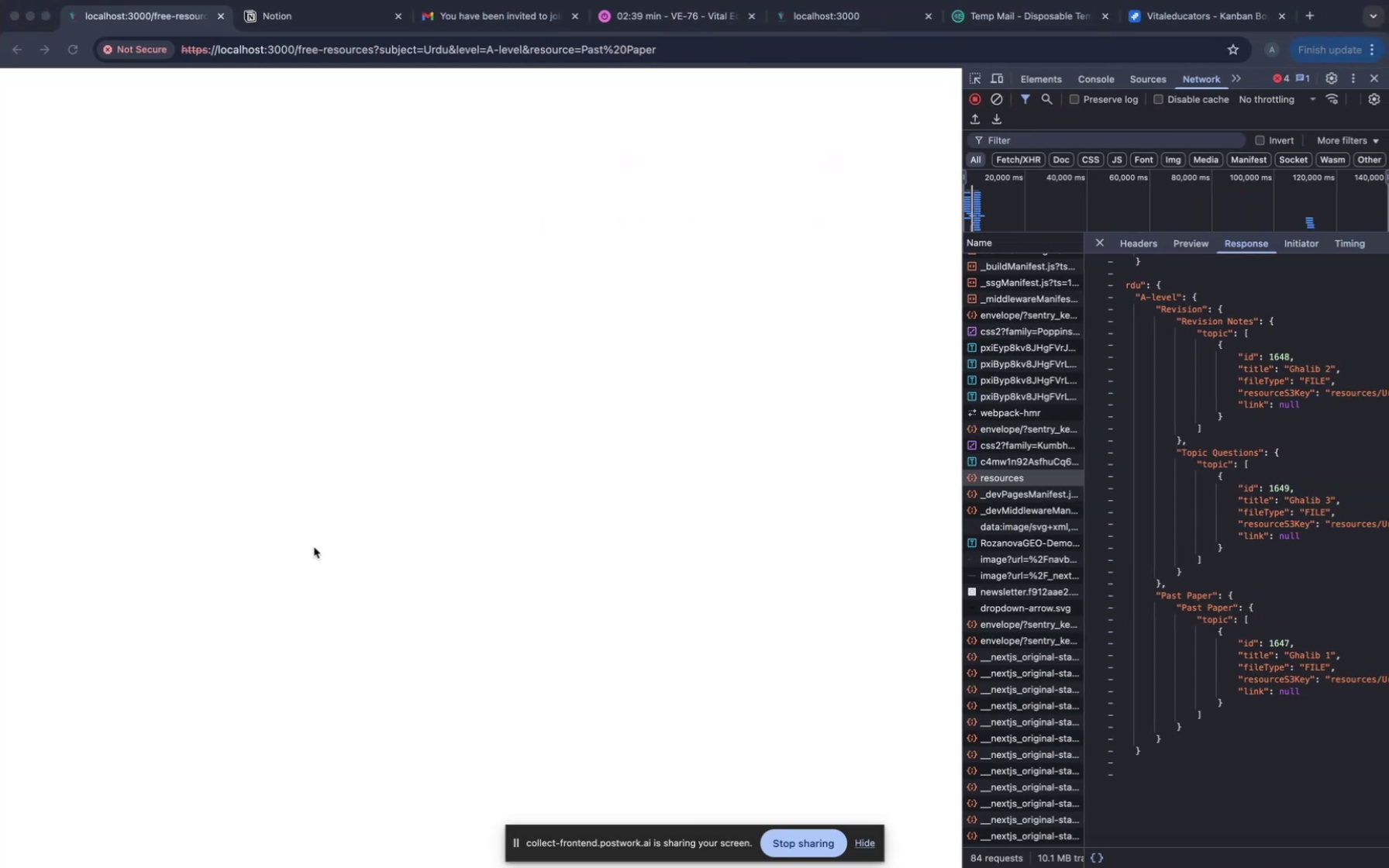 
wait(5.12)
 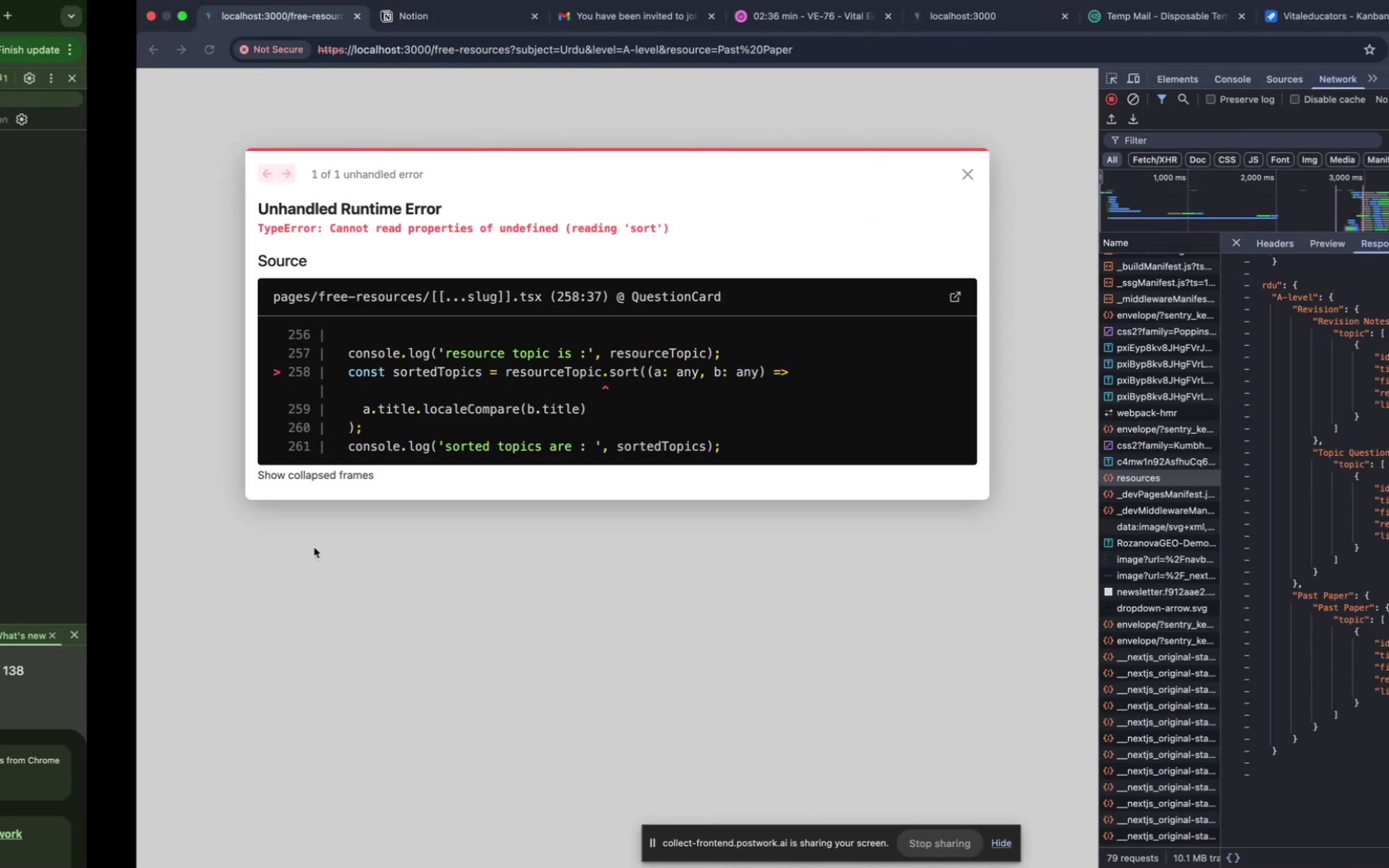 
left_click([314, 547])
 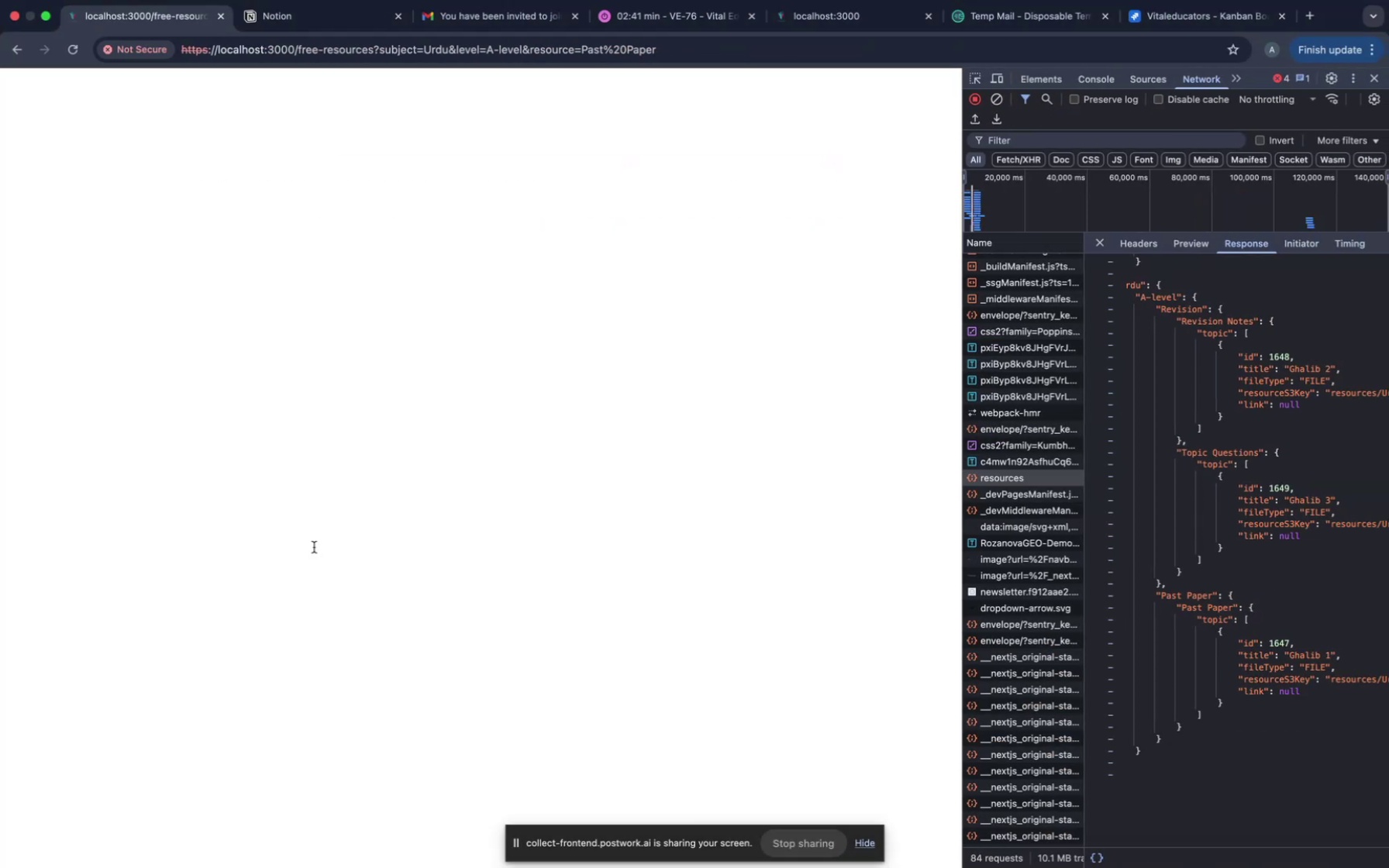 
key(Meta+CommandLeft)
 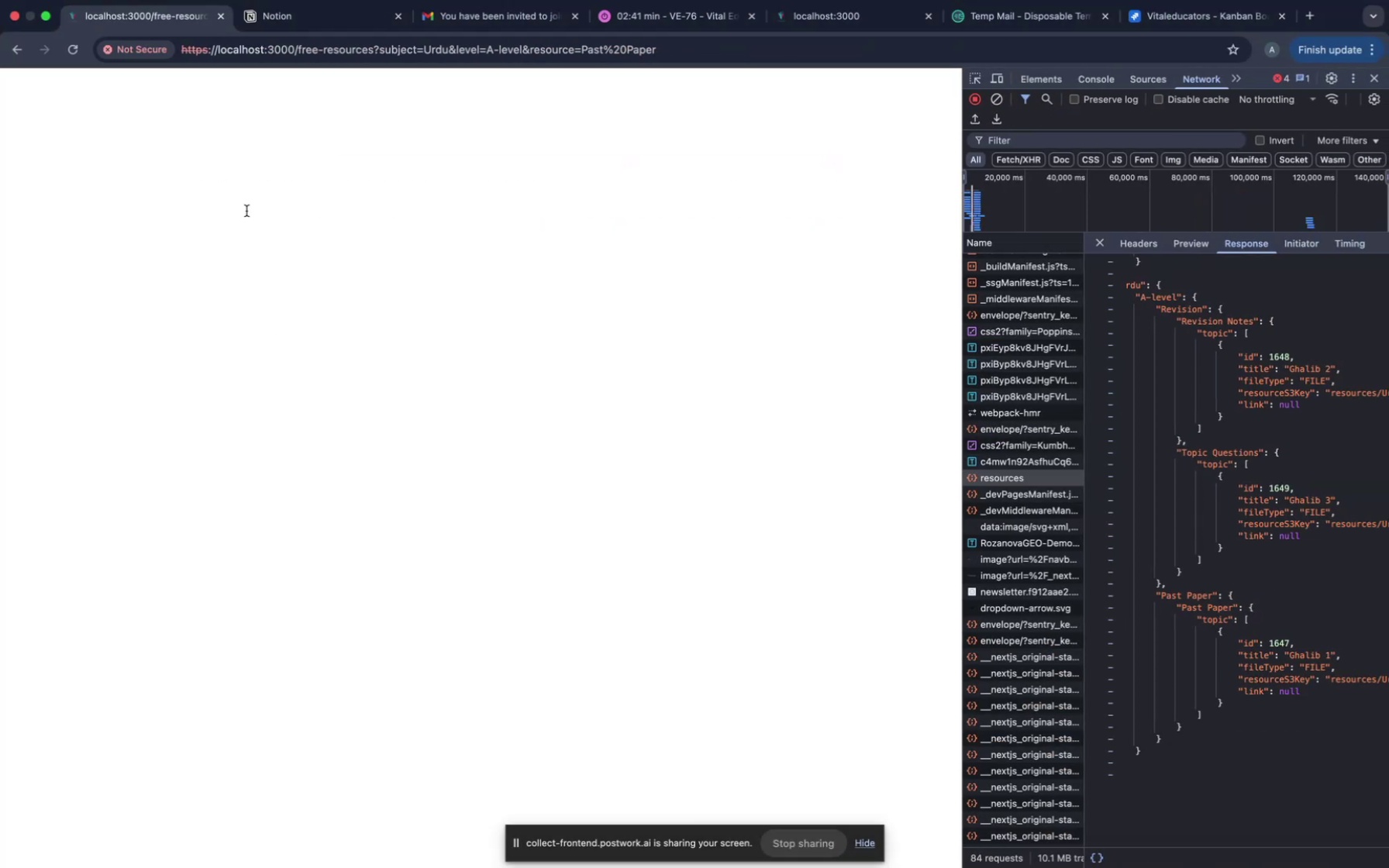 
key(Meta+R)
 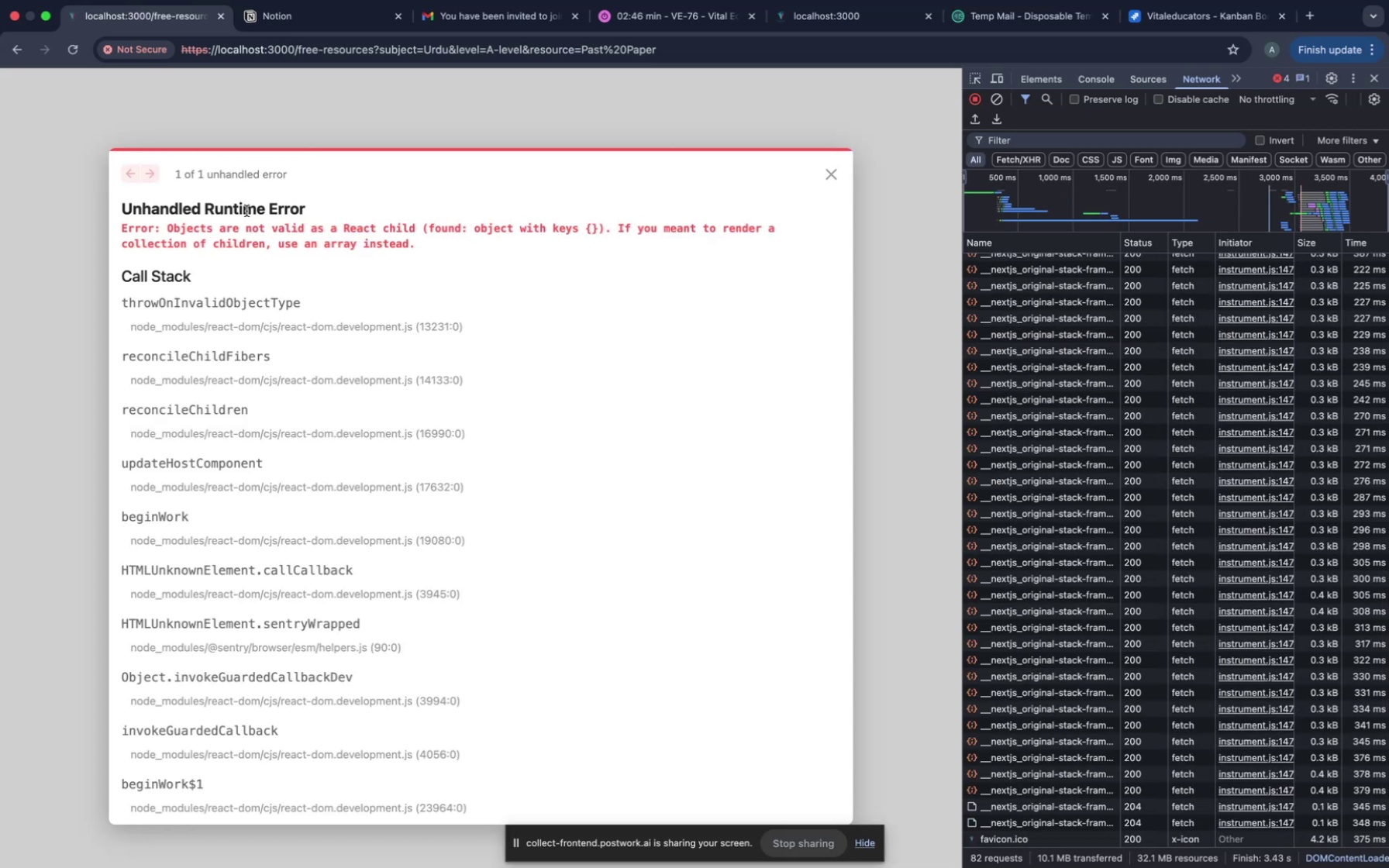 
wait(9.48)
 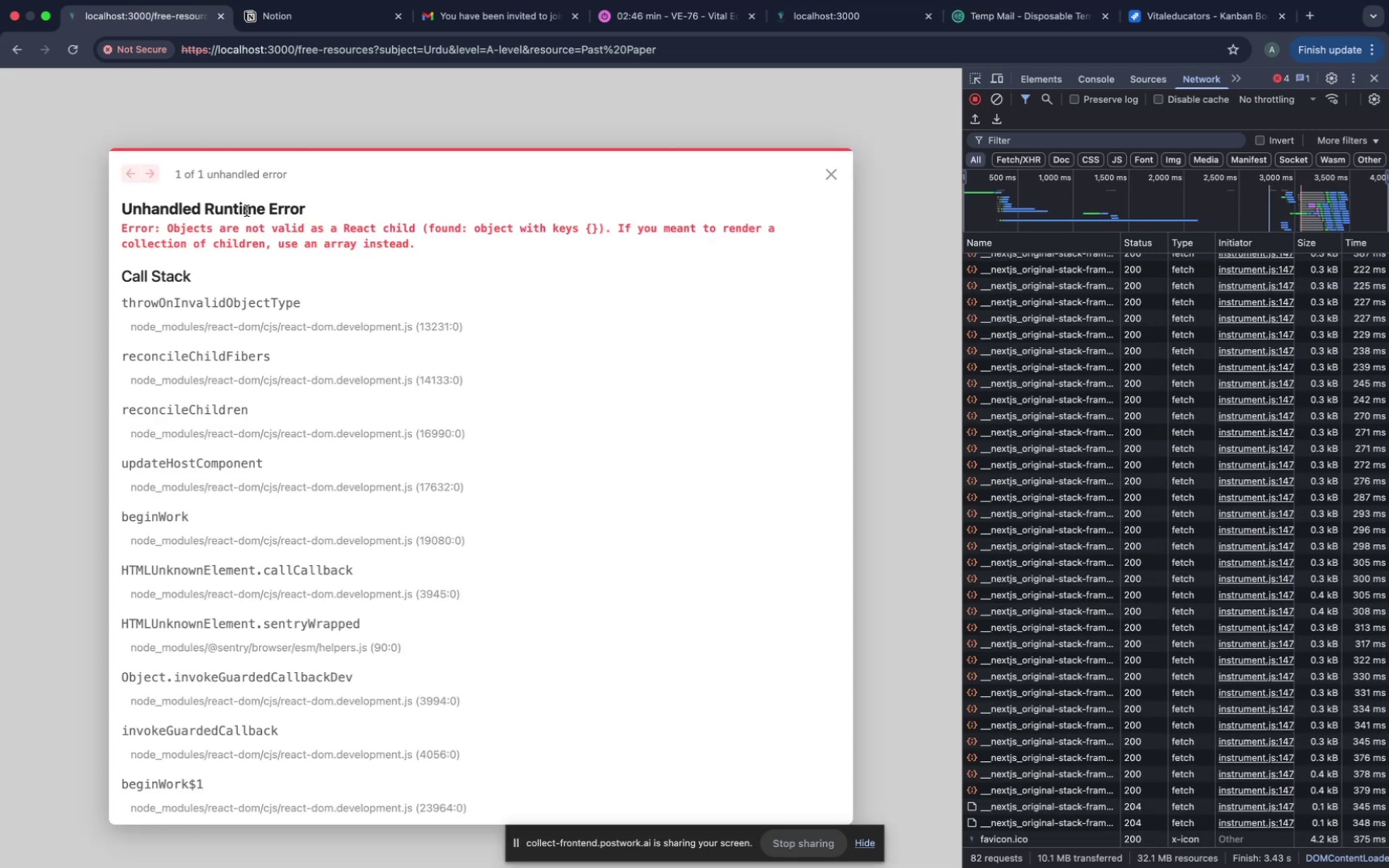 
left_click([20, 43])
 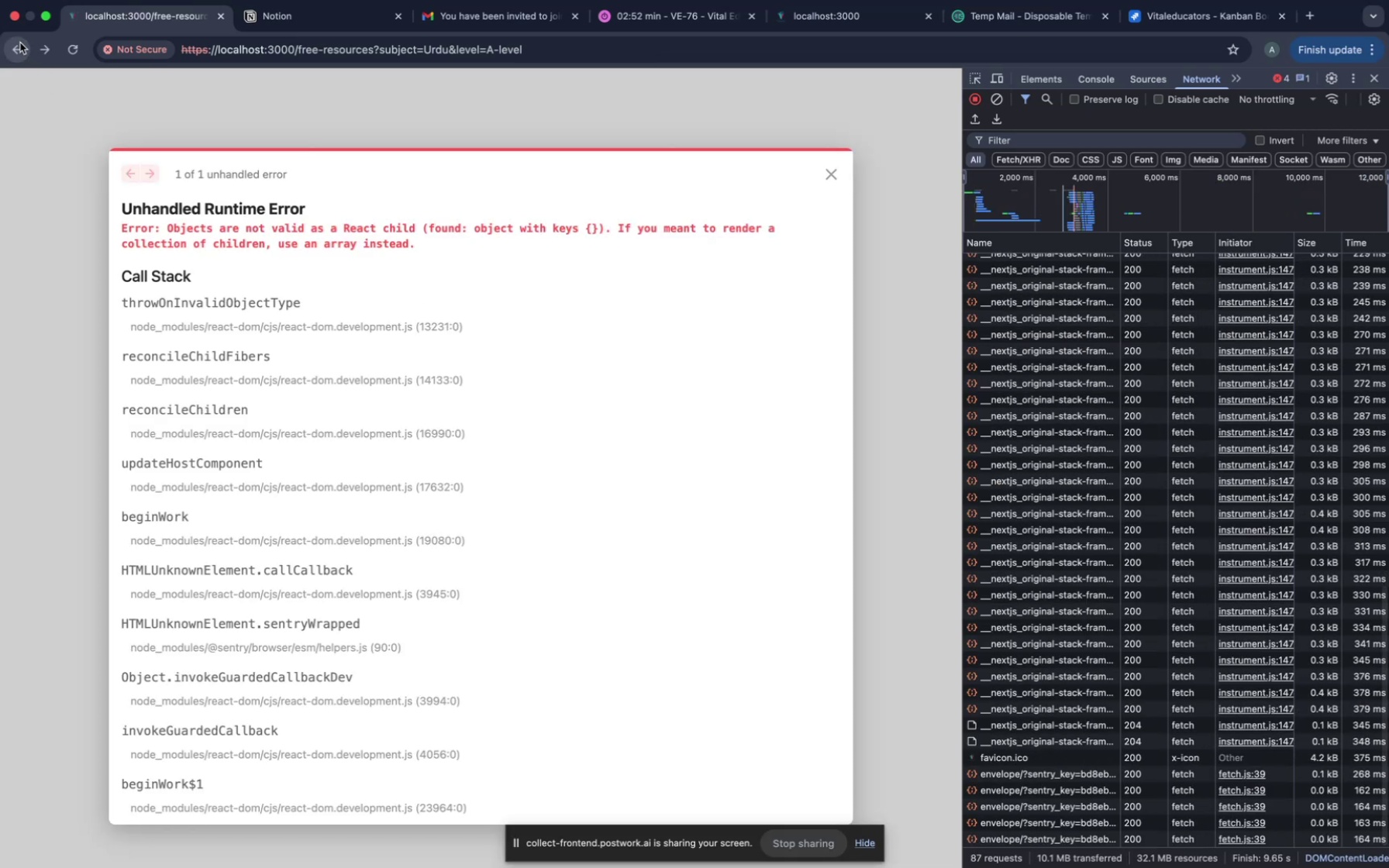 
left_click([20, 43])
 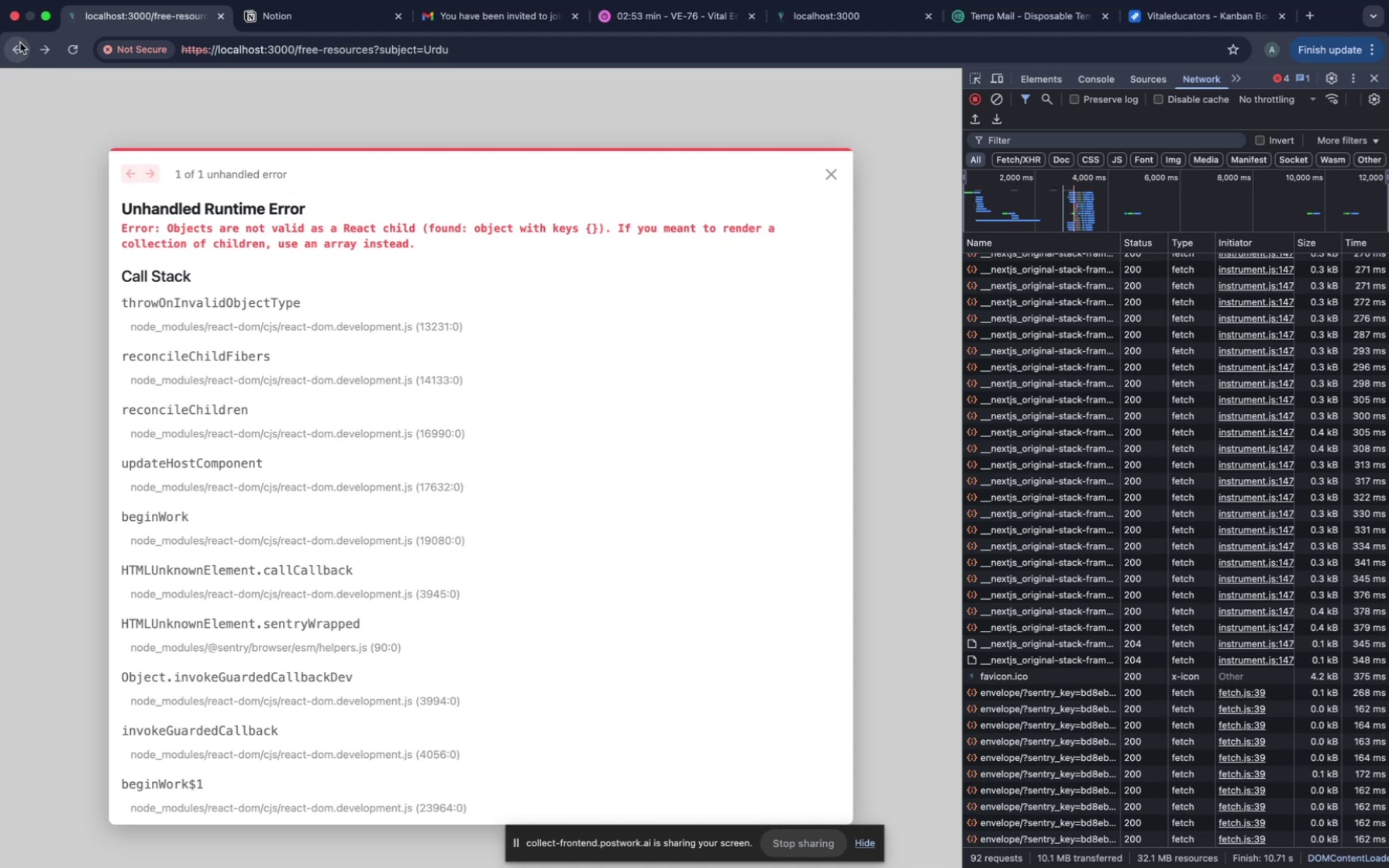 
left_click([20, 43])
 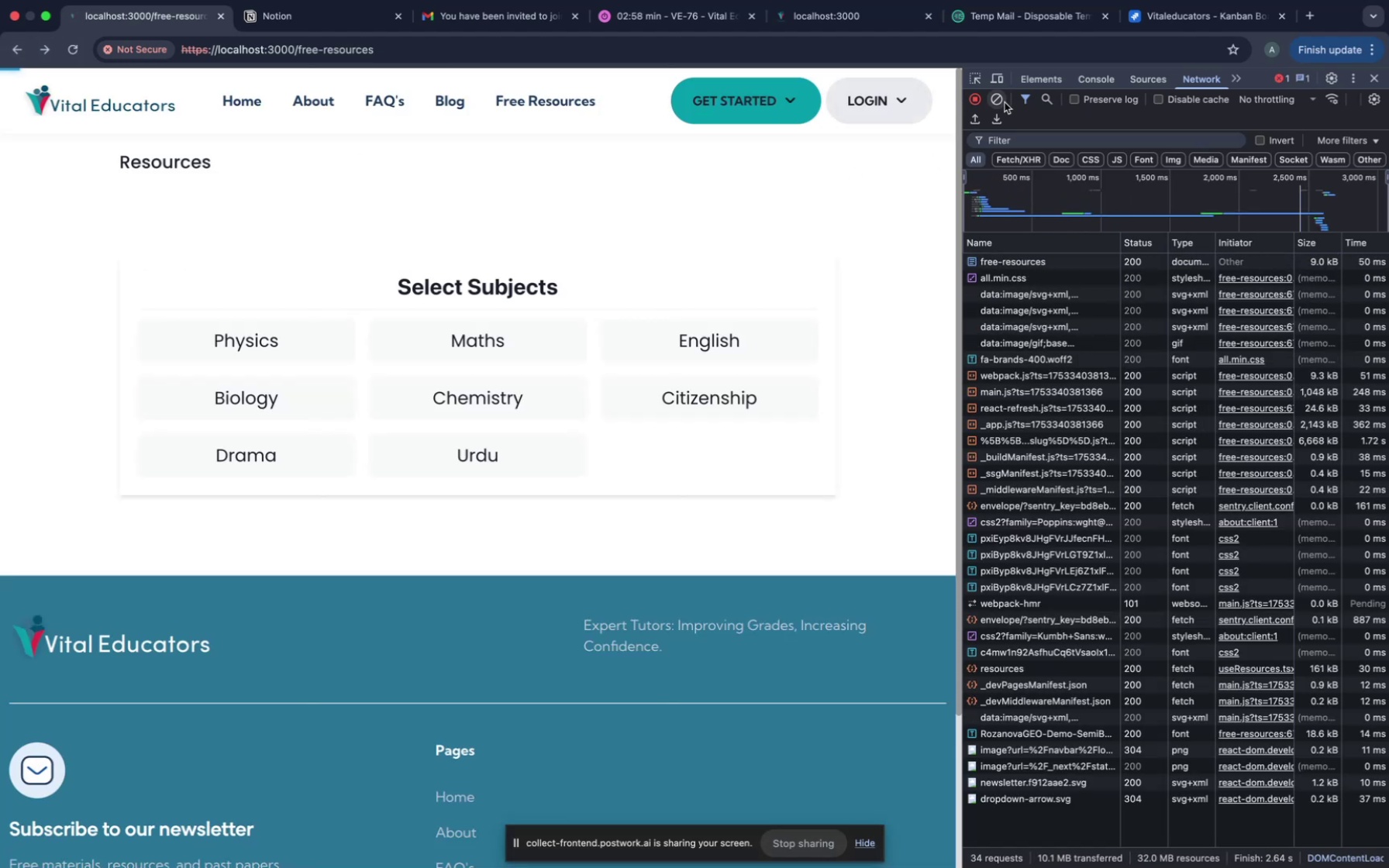 
wait(5.71)
 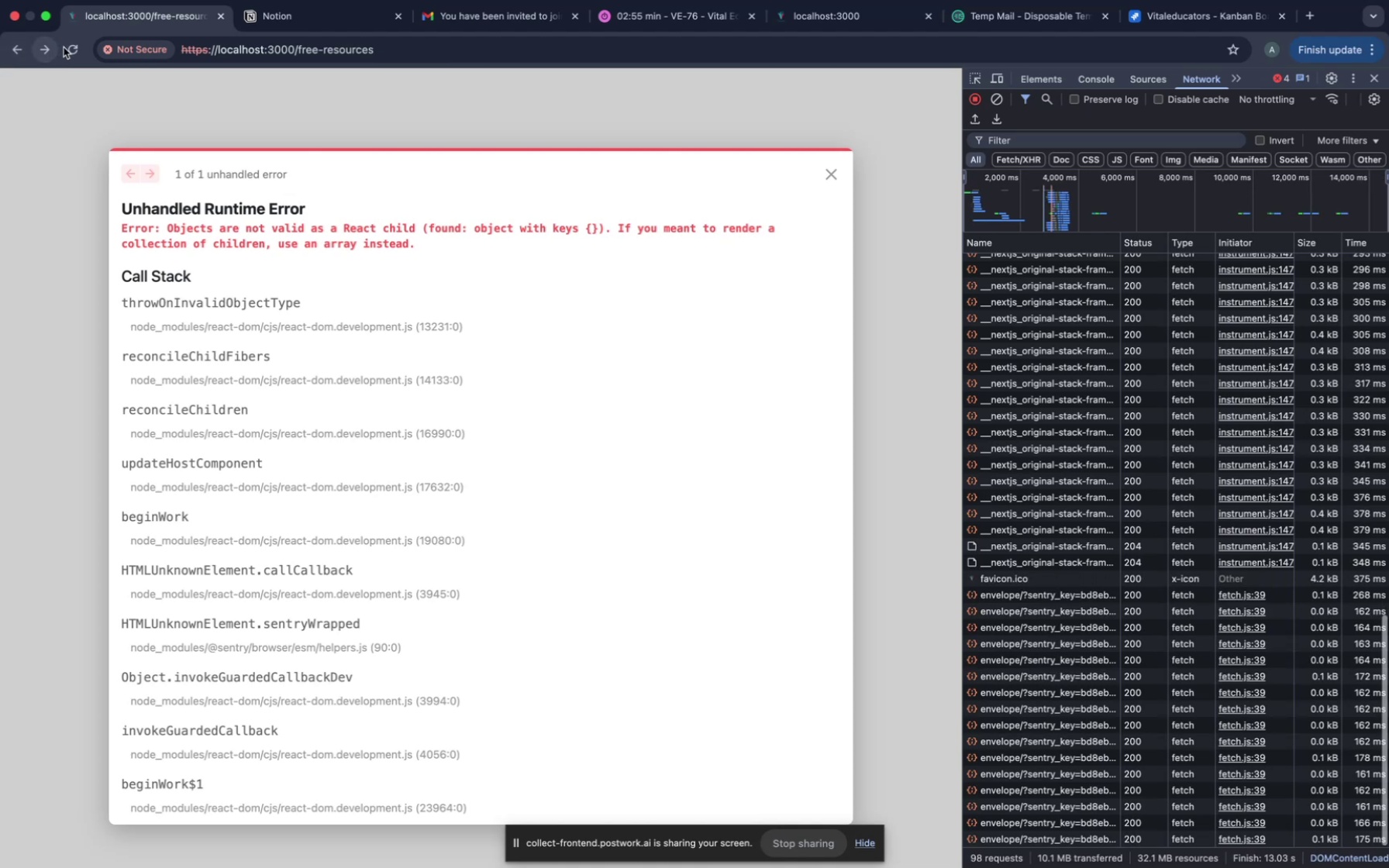 
left_click([431, 444])
 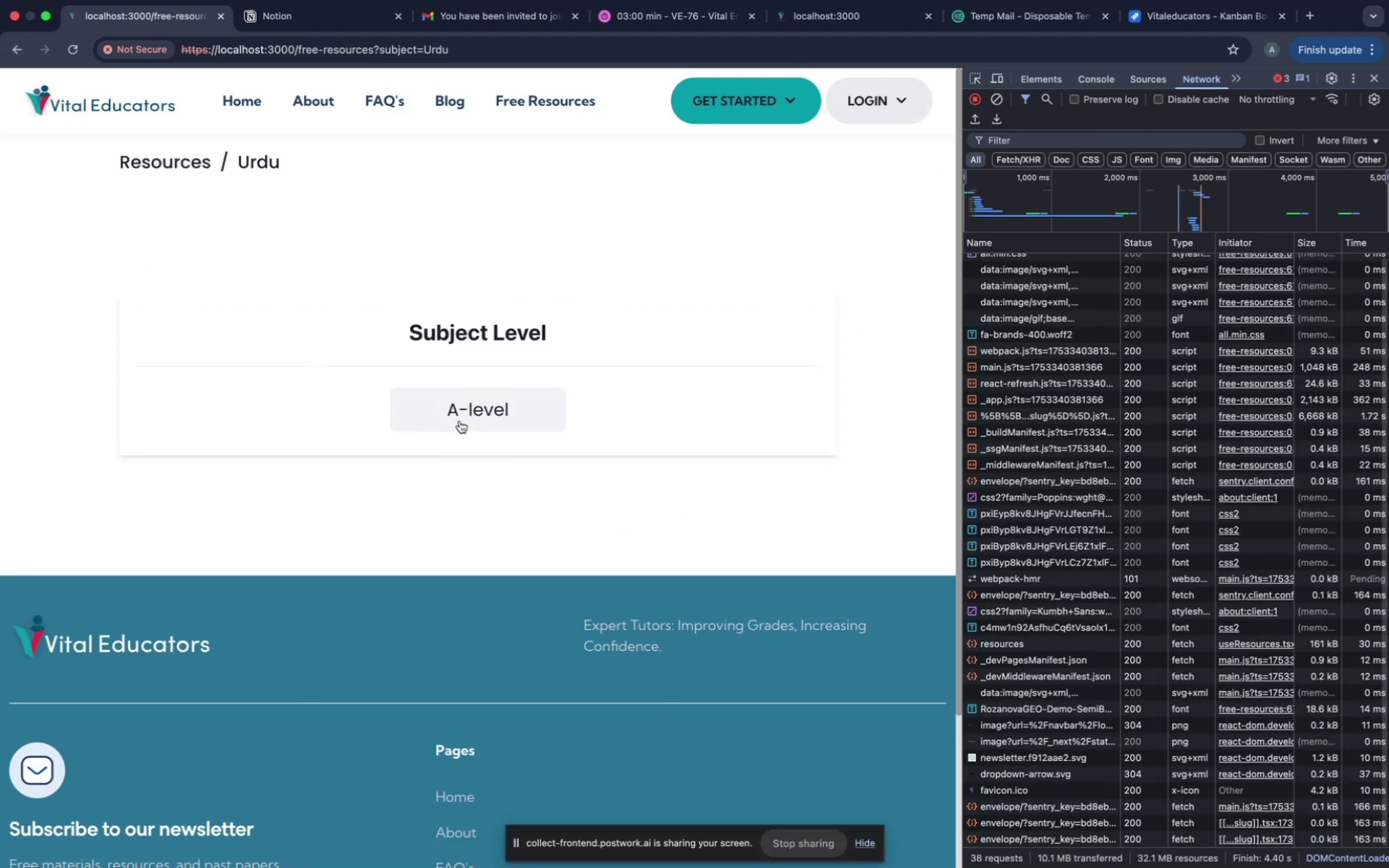 
left_click([461, 420])
 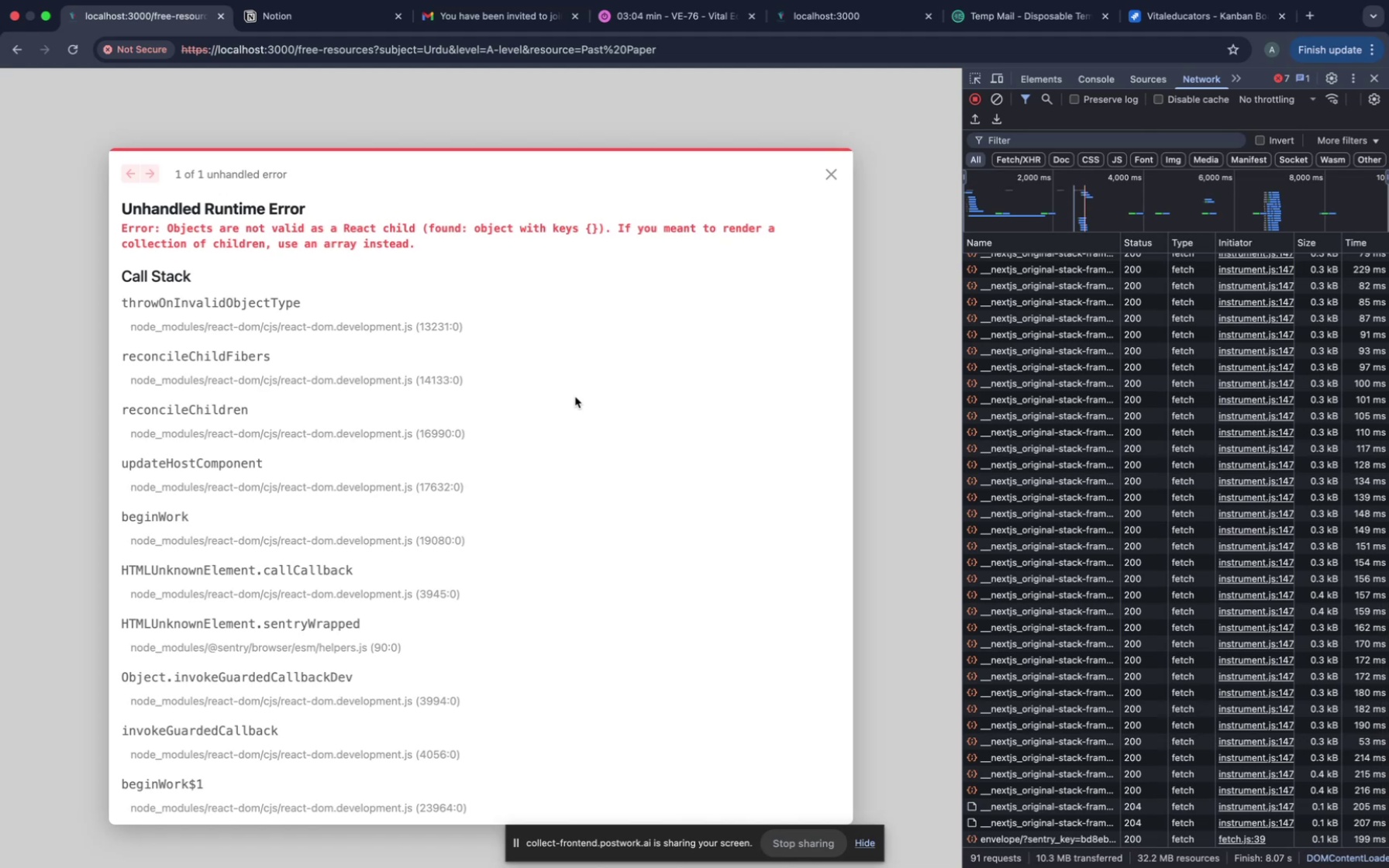 
wait(5.57)
 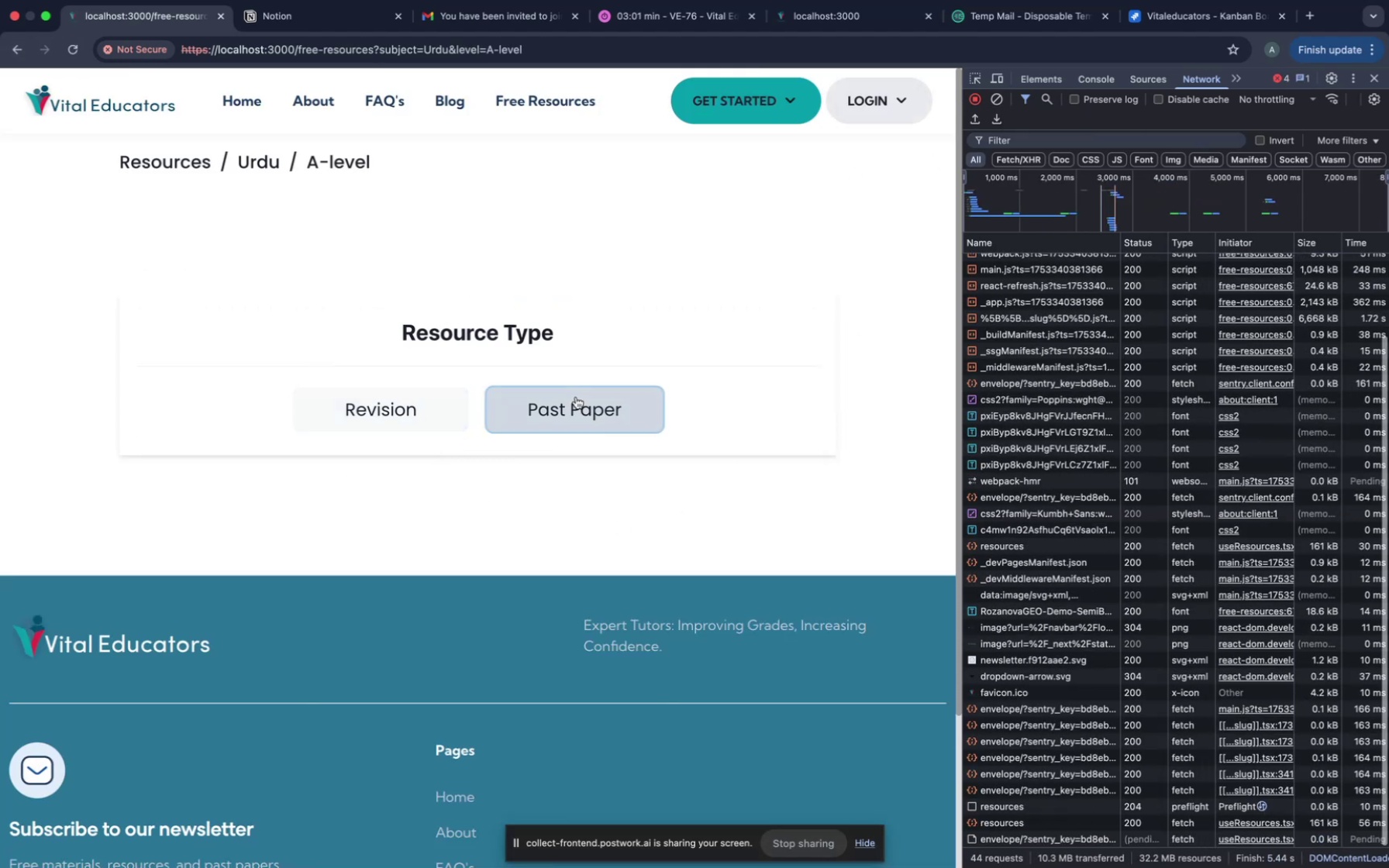 
left_click_drag(start_coordinate=[464, 239], to_coordinate=[89, 215])
 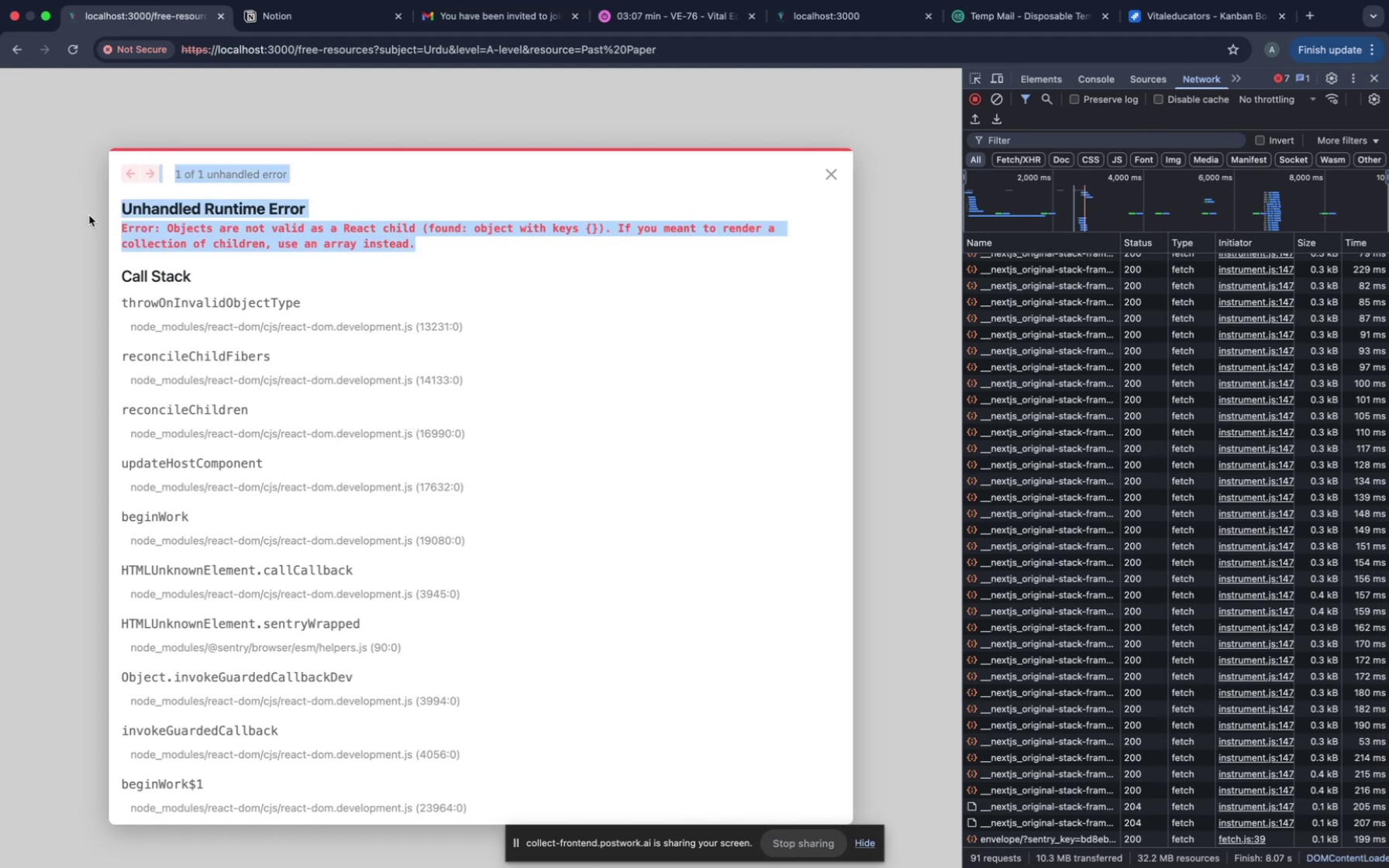 
key(Meta+C)
 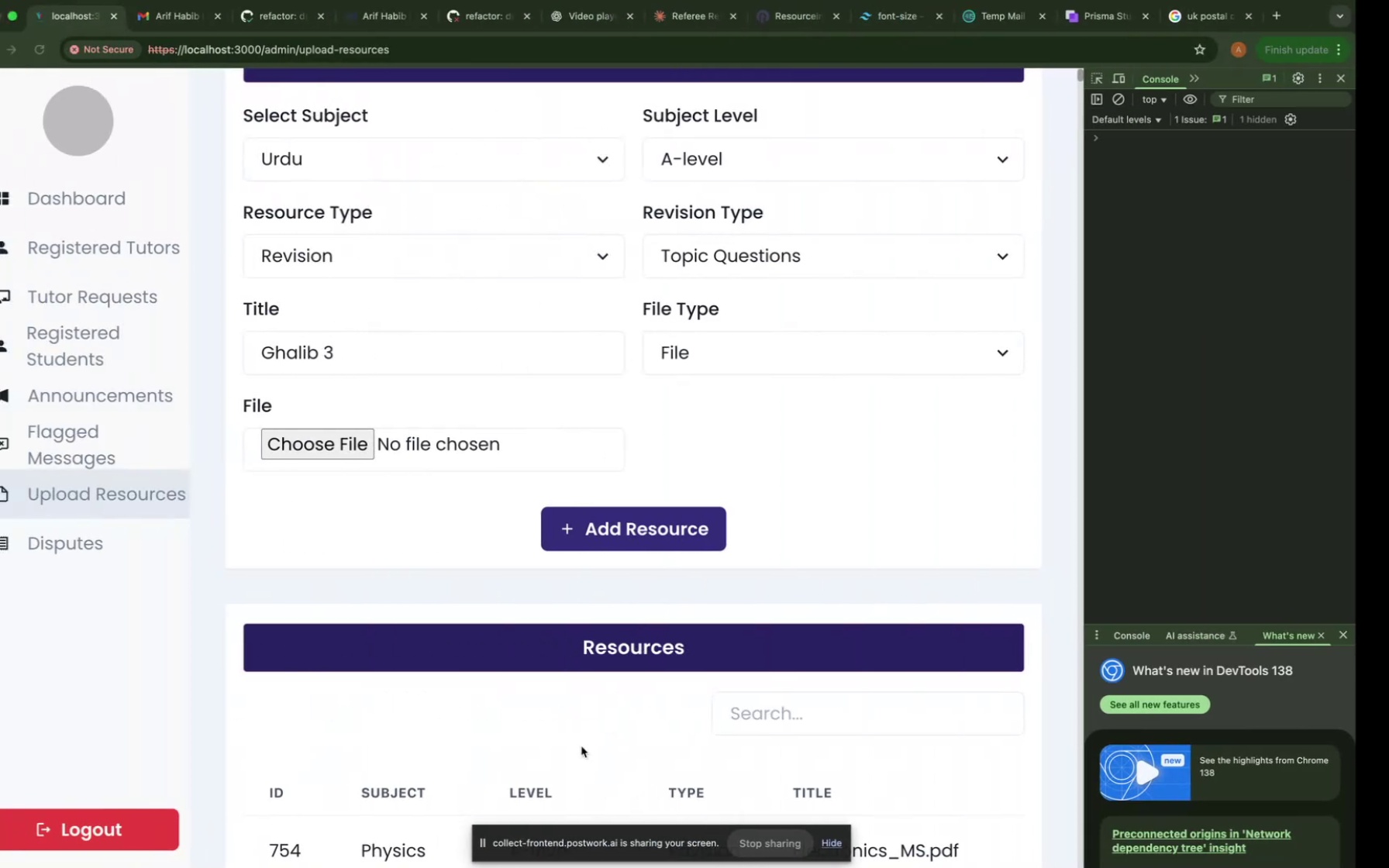 
wait(5.16)
 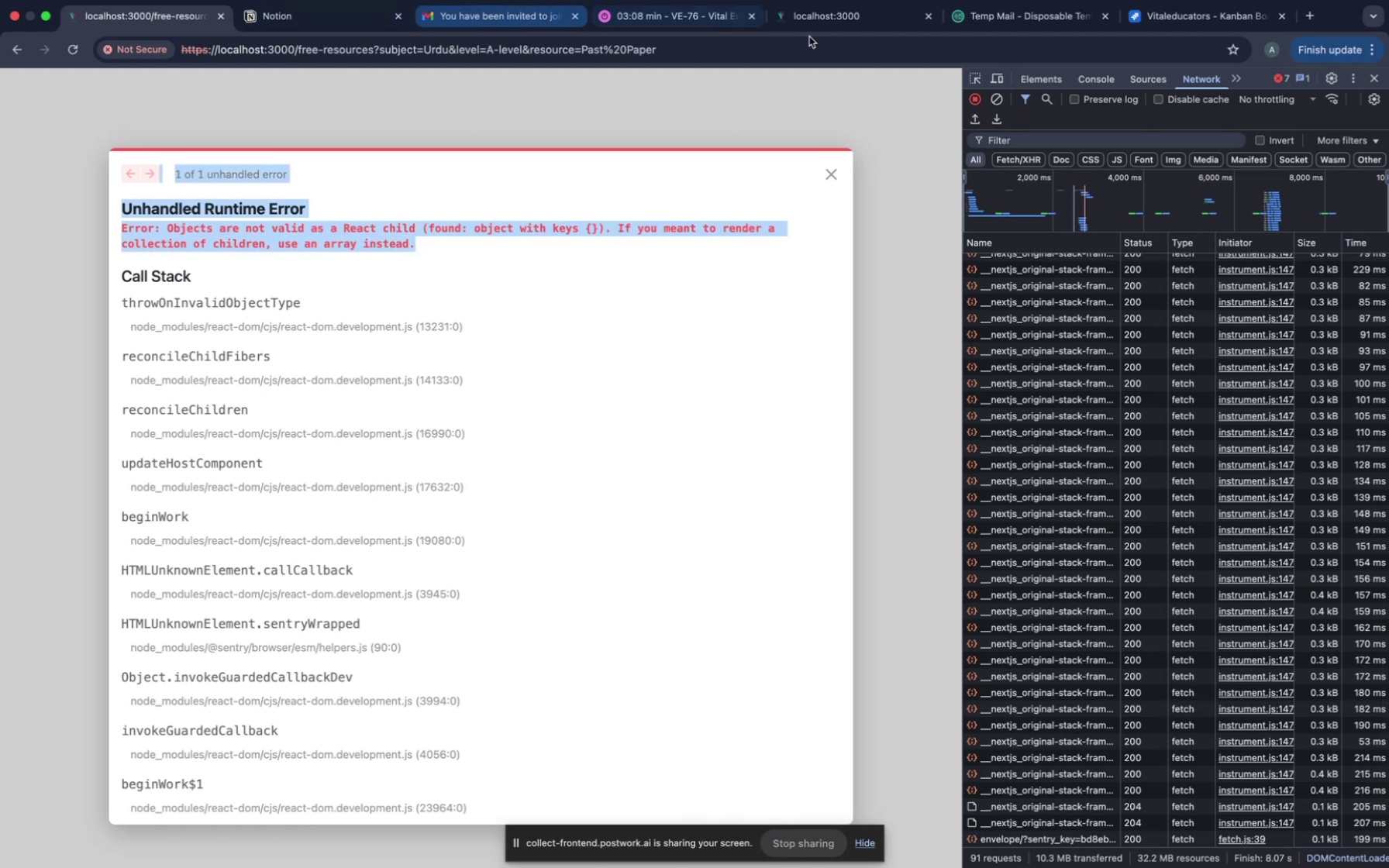 
left_click([698, 20])
 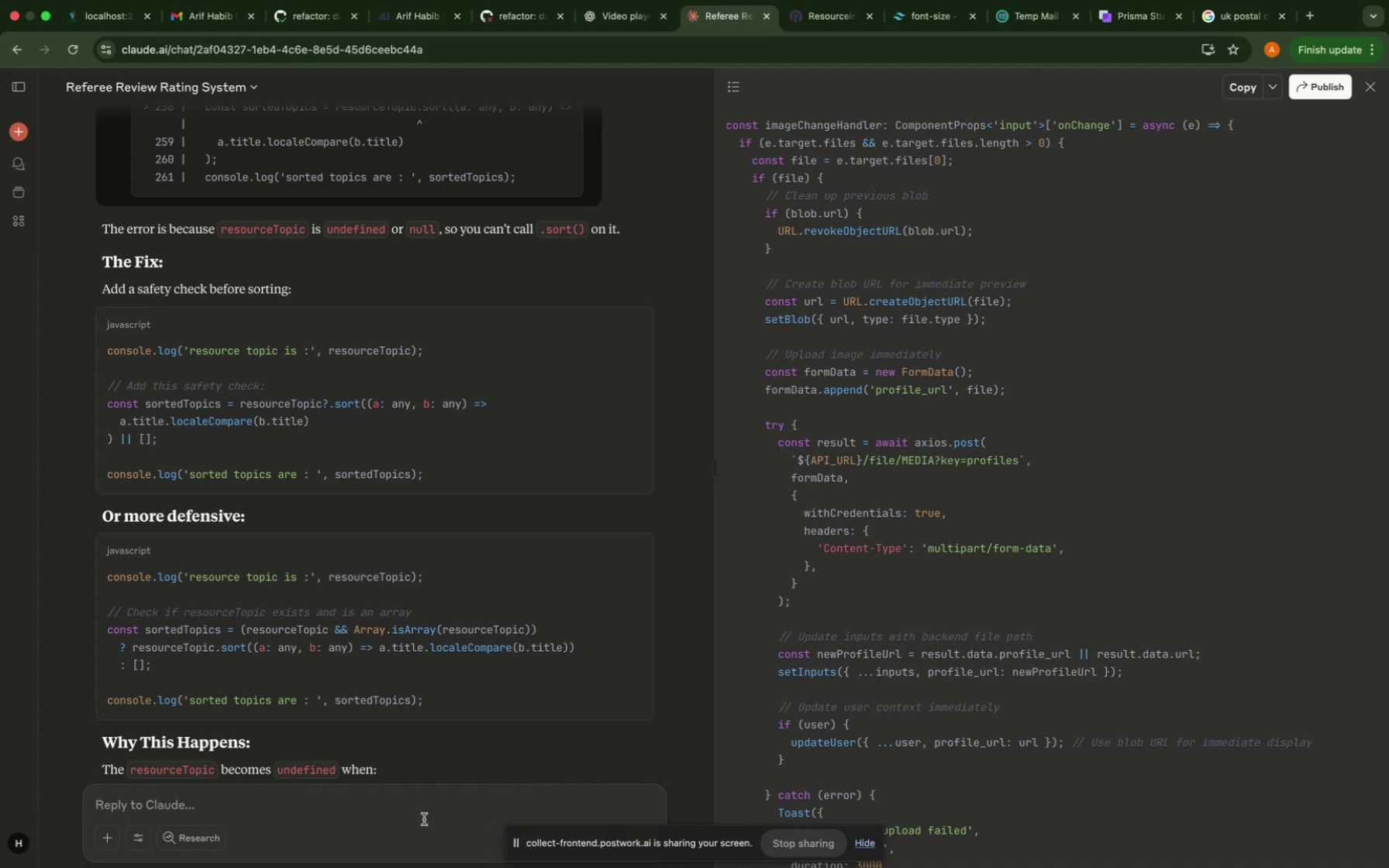 
left_click([409, 820])
 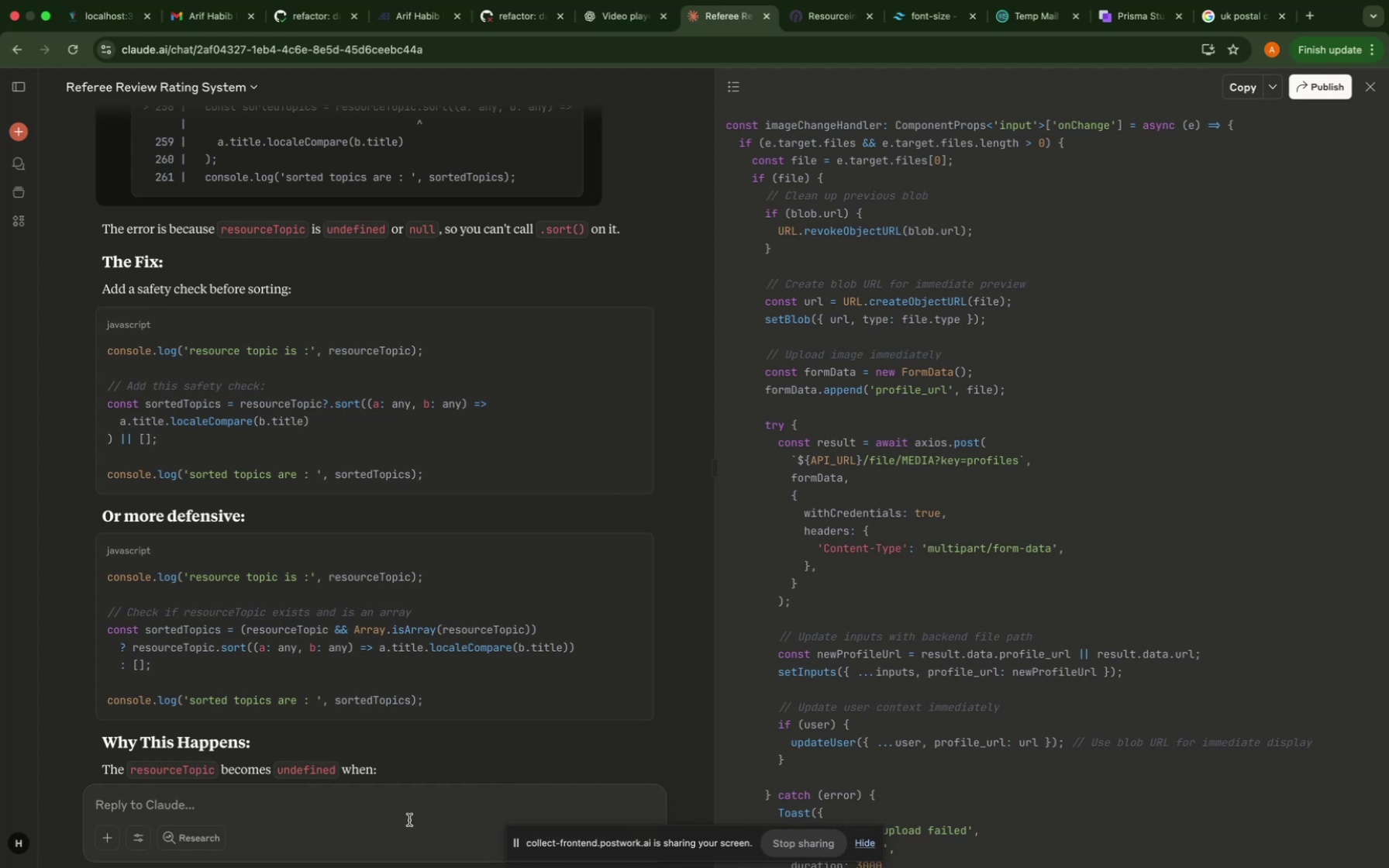 
key(Meta+CommandLeft)
 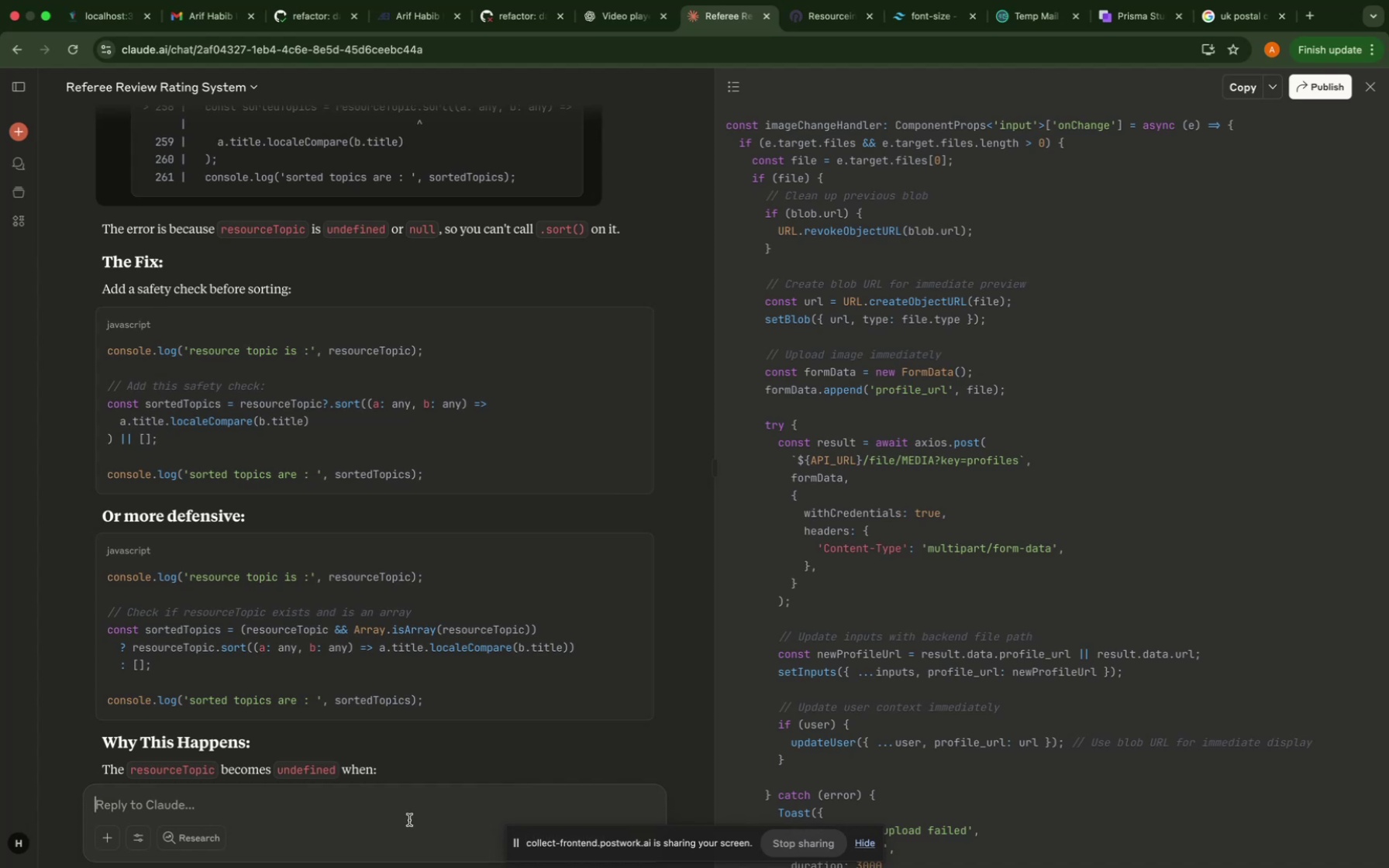 
key(Meta+V)
 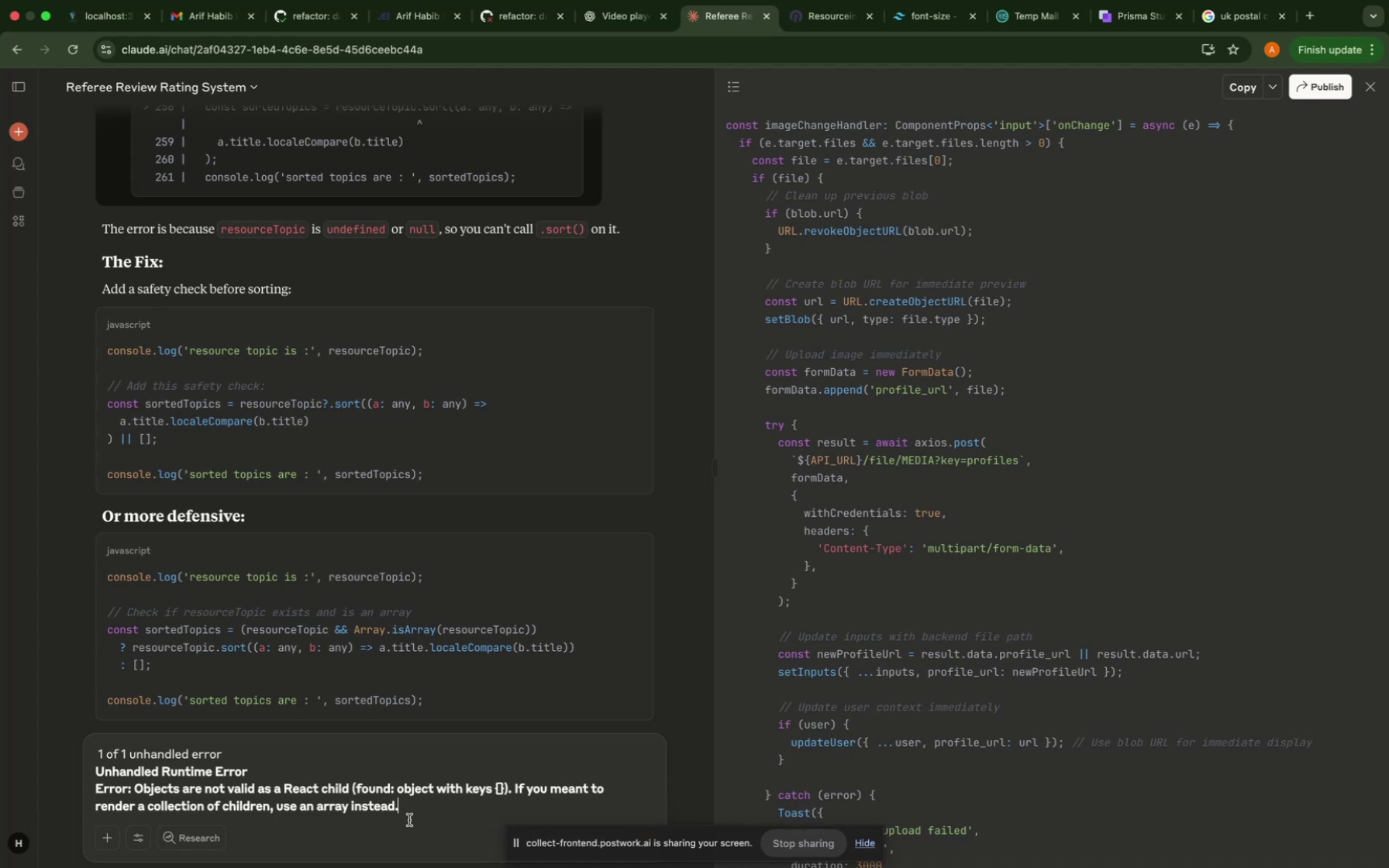 
key(Shift+Enter)
 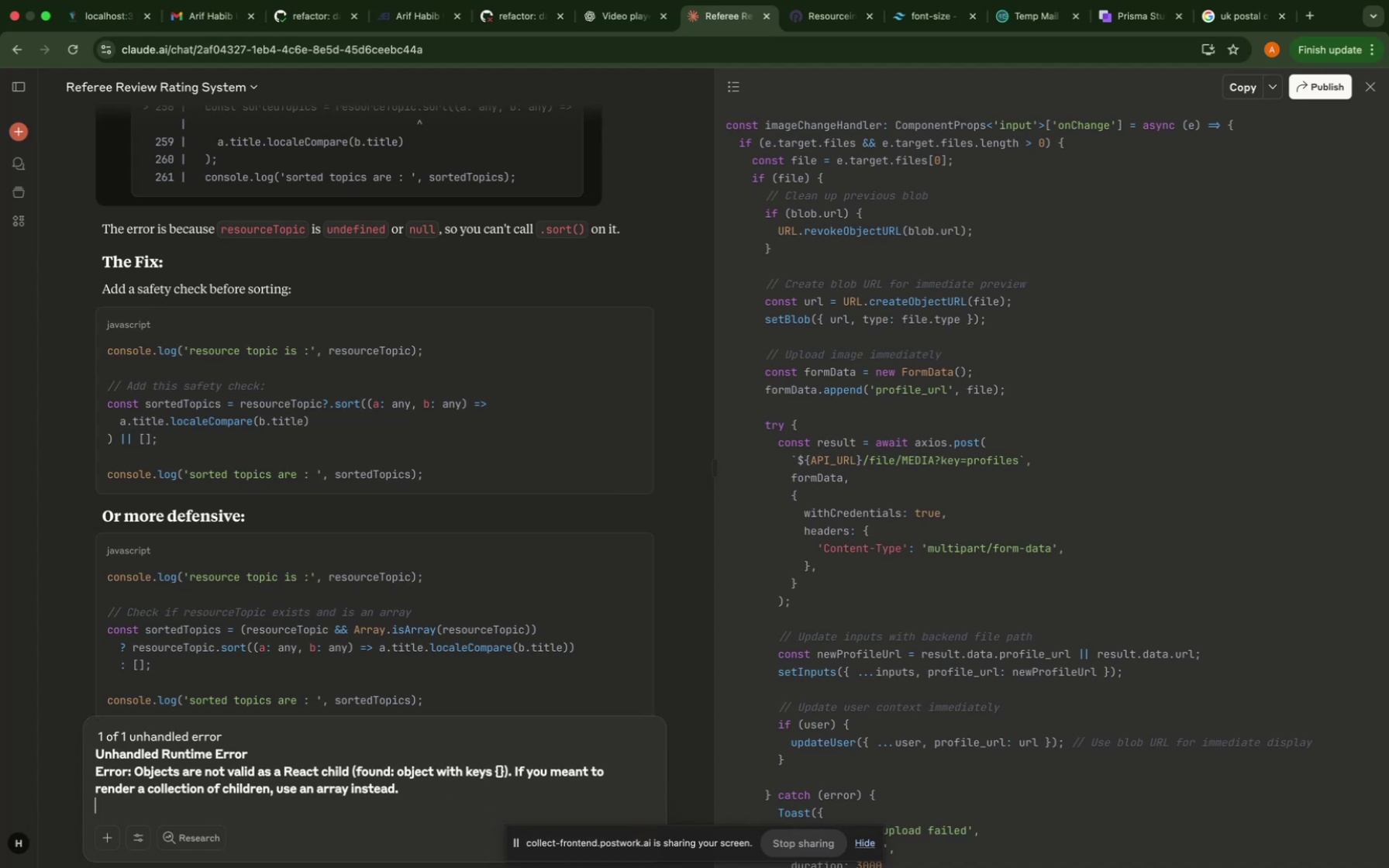 
key(Shift+Enter)
 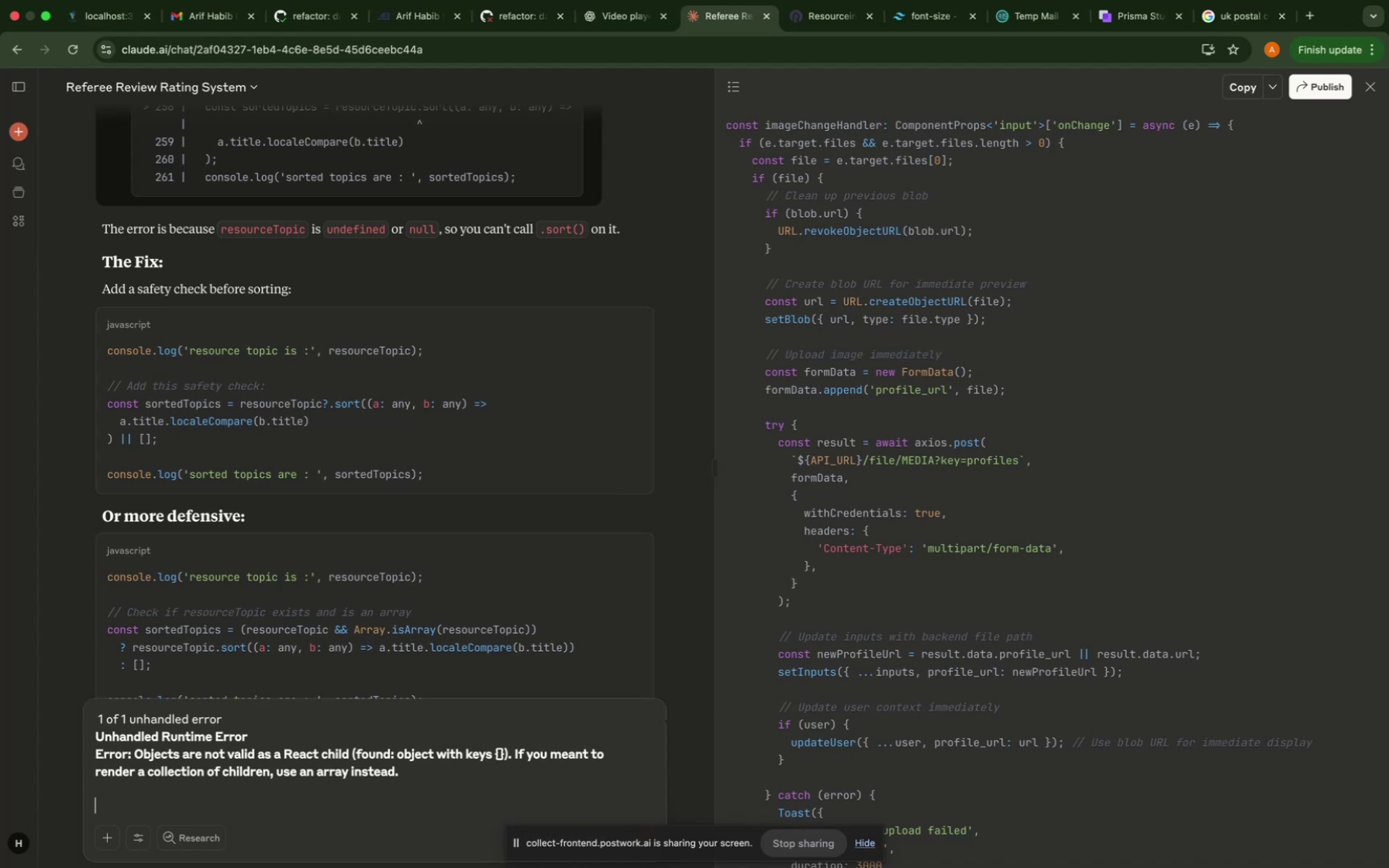 
type(now getting this)
 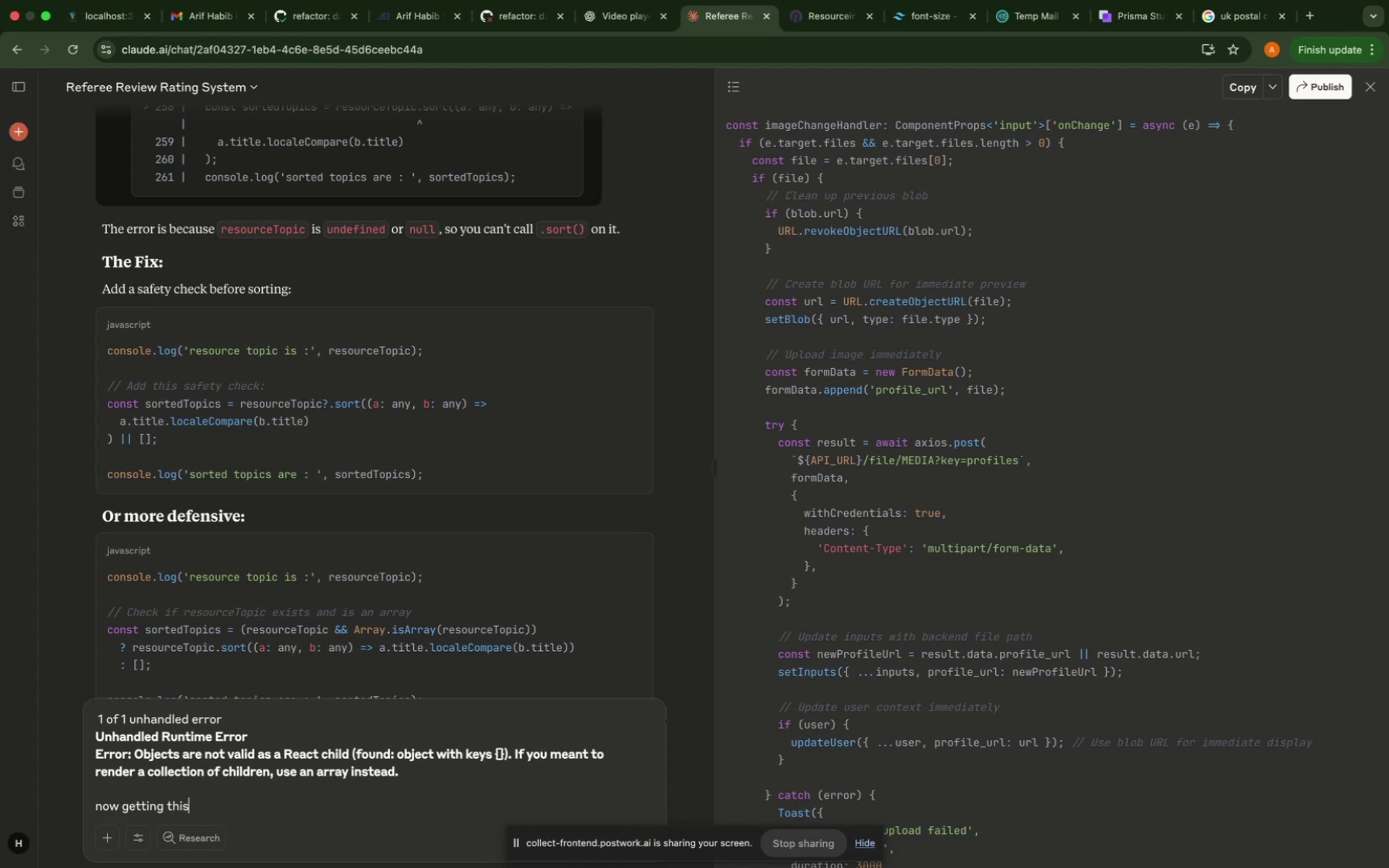 
key(Enter)
 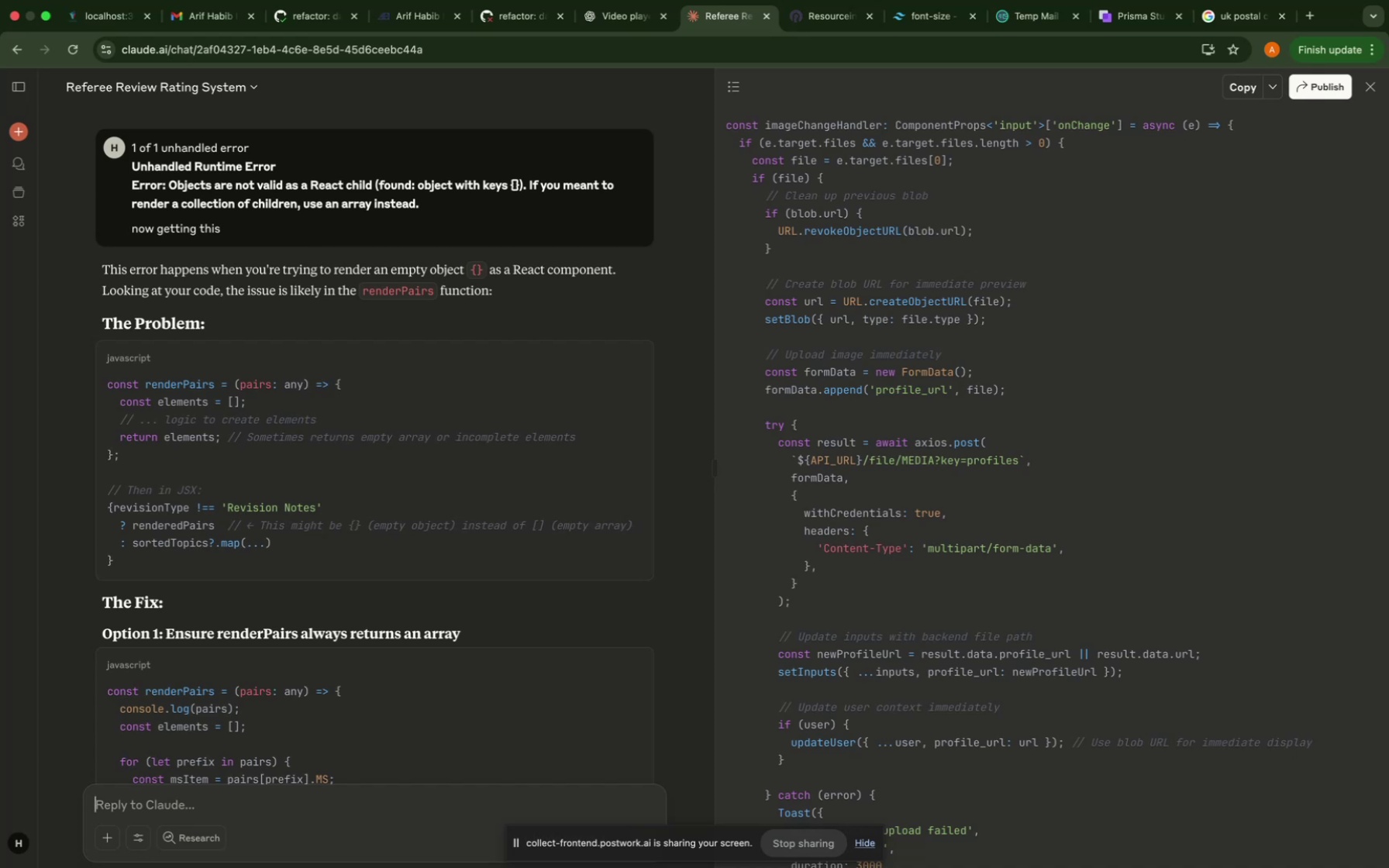 
wait(33.73)
 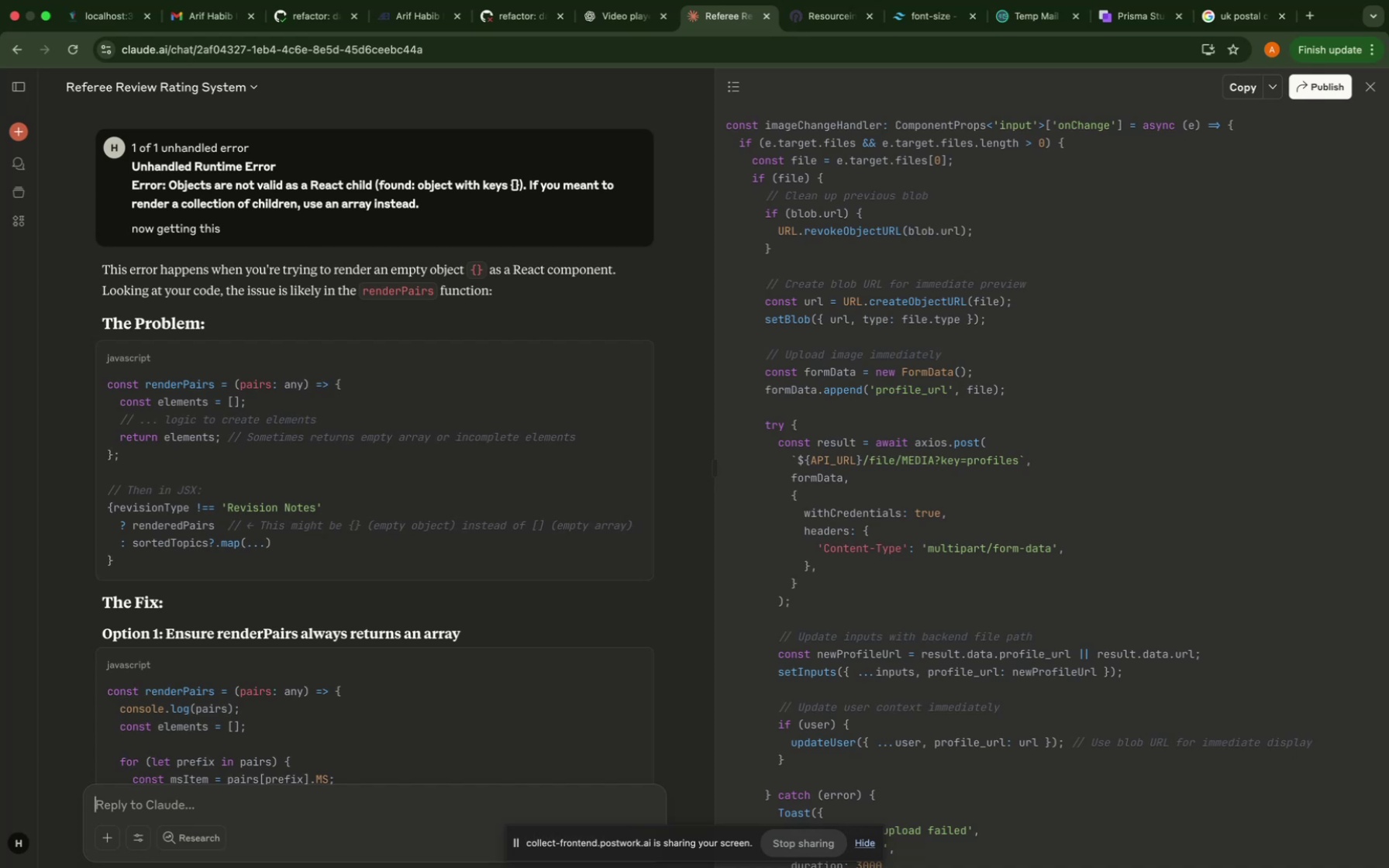 
scroll: coordinate [482, 639], scroll_direction: down, amount: 17.0
 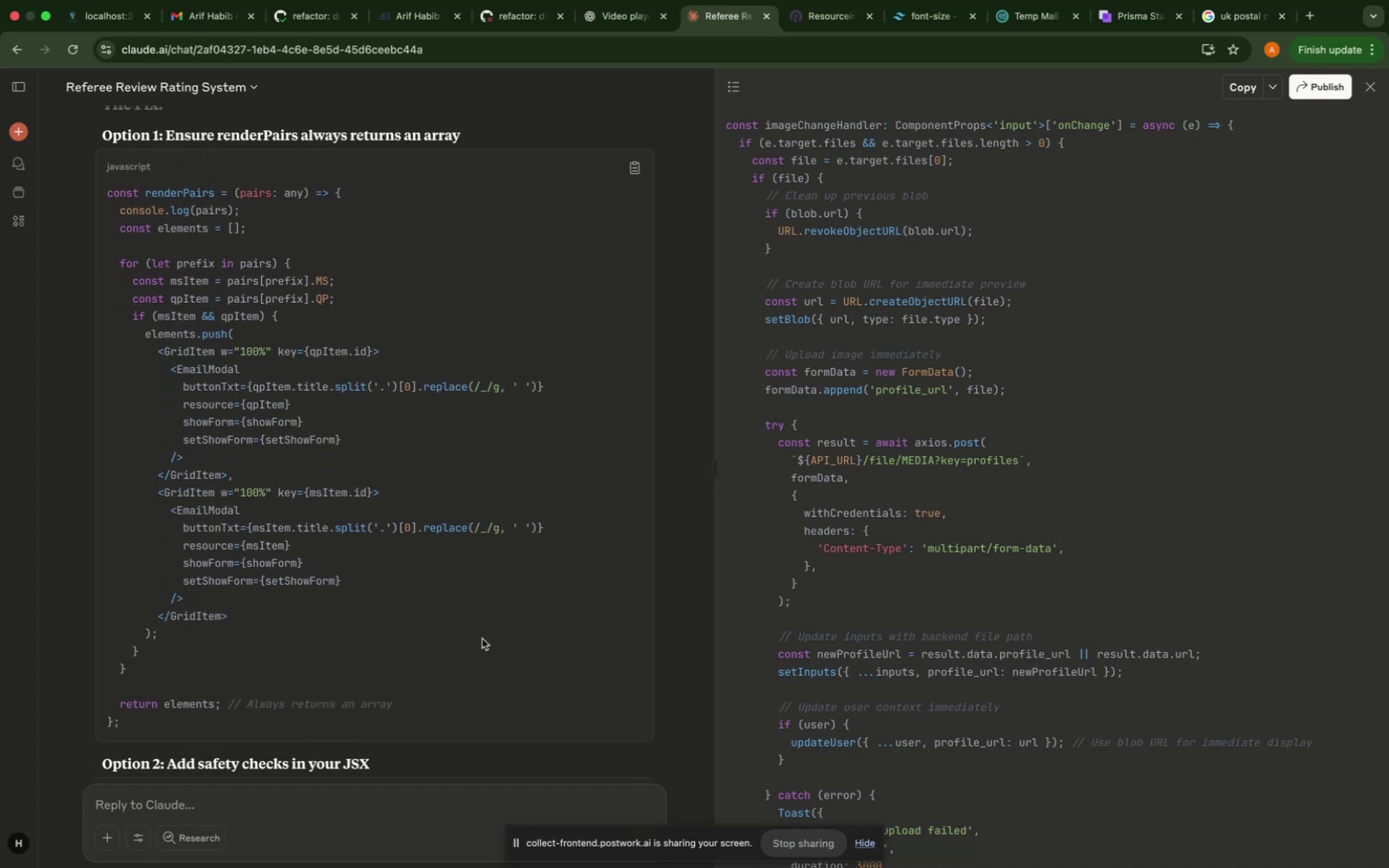 
wait(5.98)
 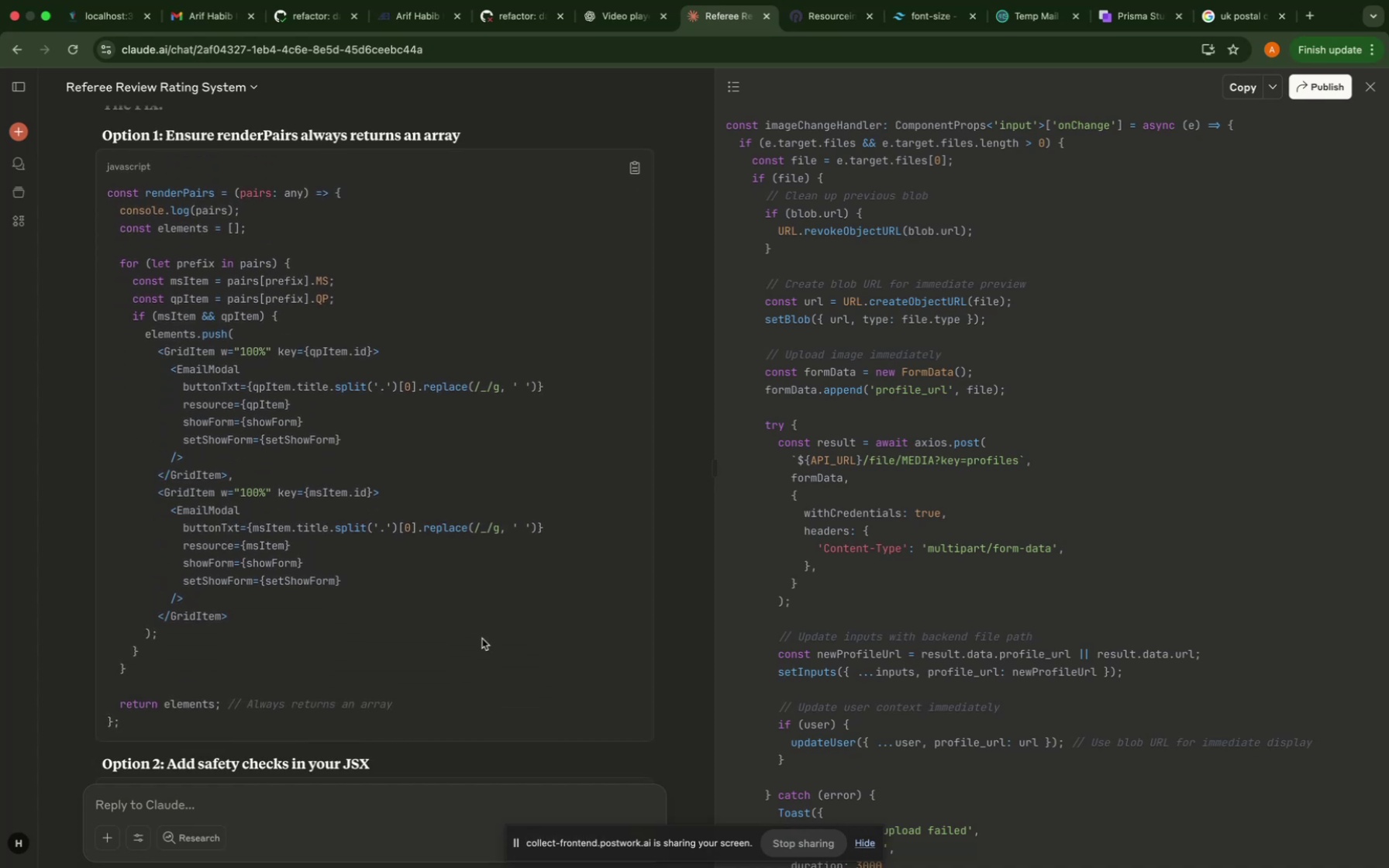 
scroll: coordinate [517, 573], scroll_direction: down, amount: 45.0
 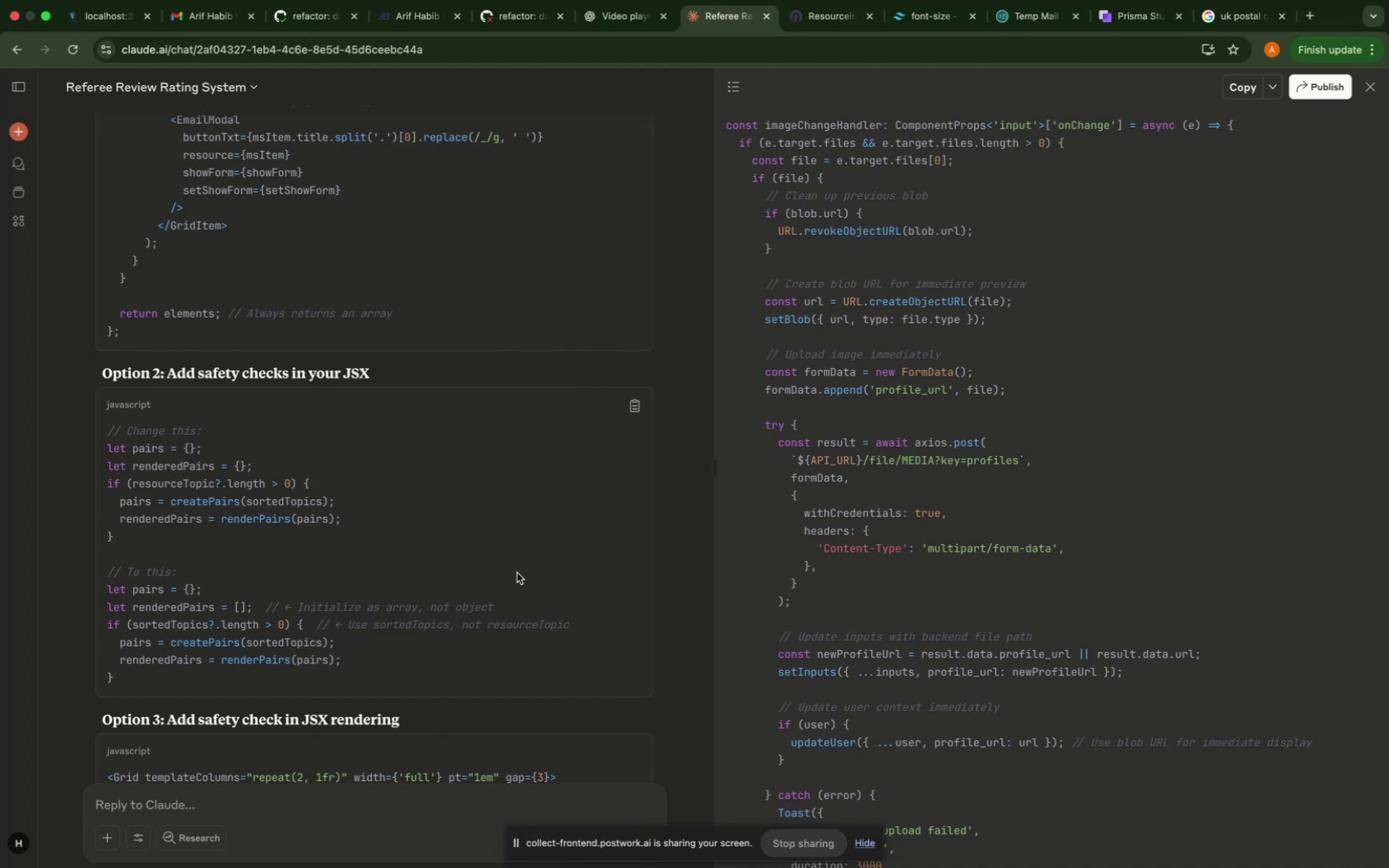 
scroll: coordinate [517, 573], scroll_direction: none, amount: 0.0
 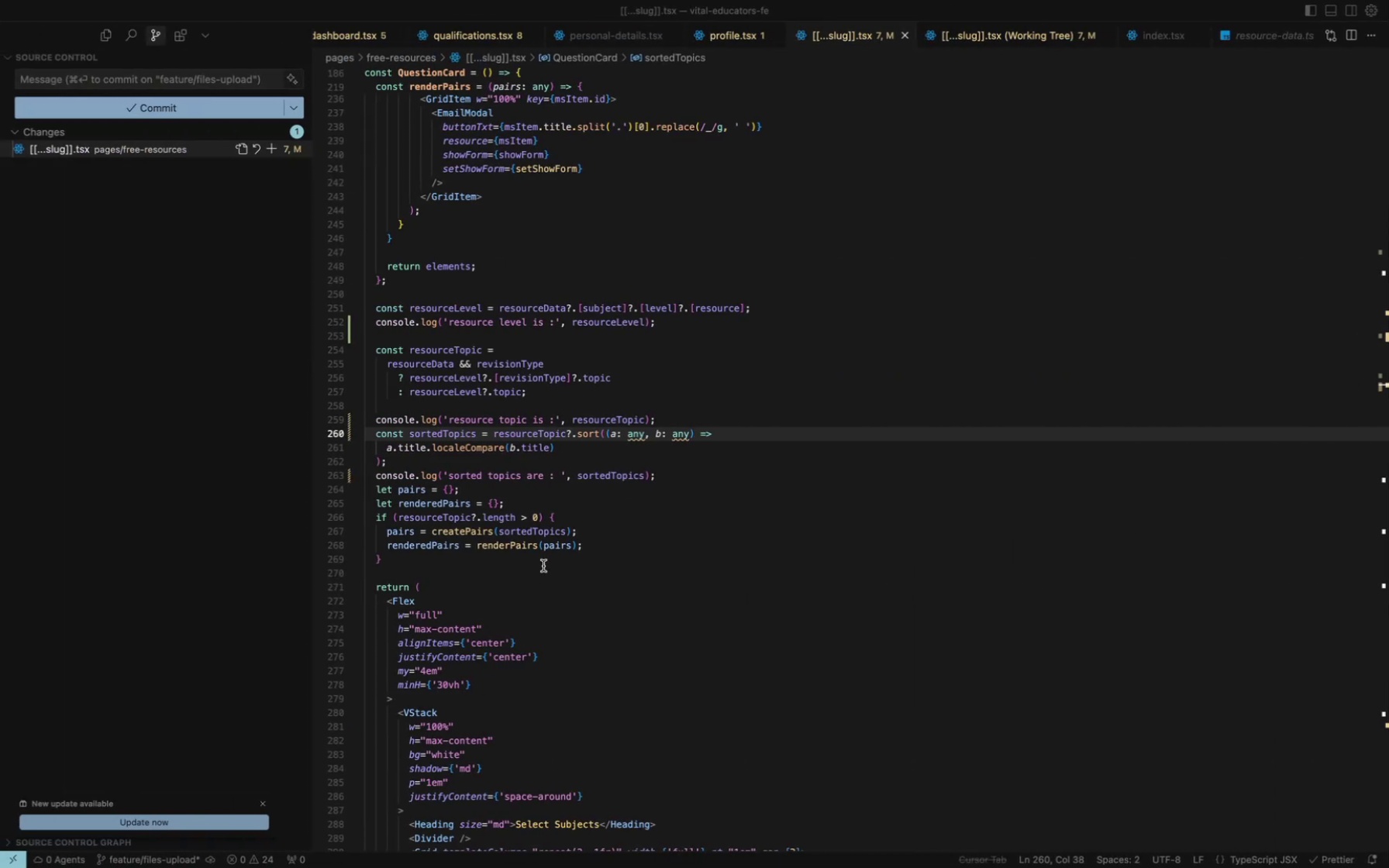 
scroll: coordinate [567, 543], scroll_direction: up, amount: 5.0
 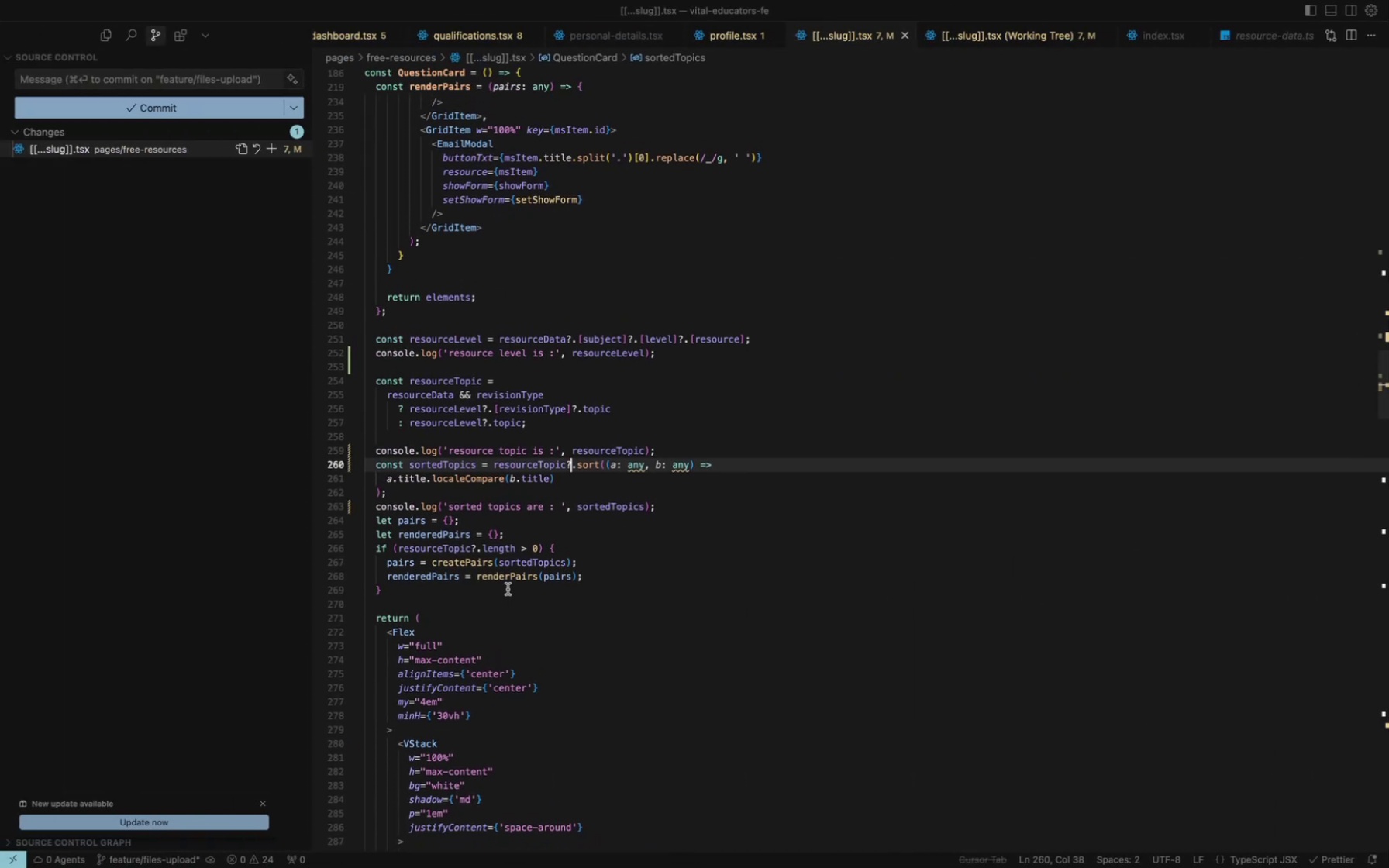 
left_click([509, 579])
 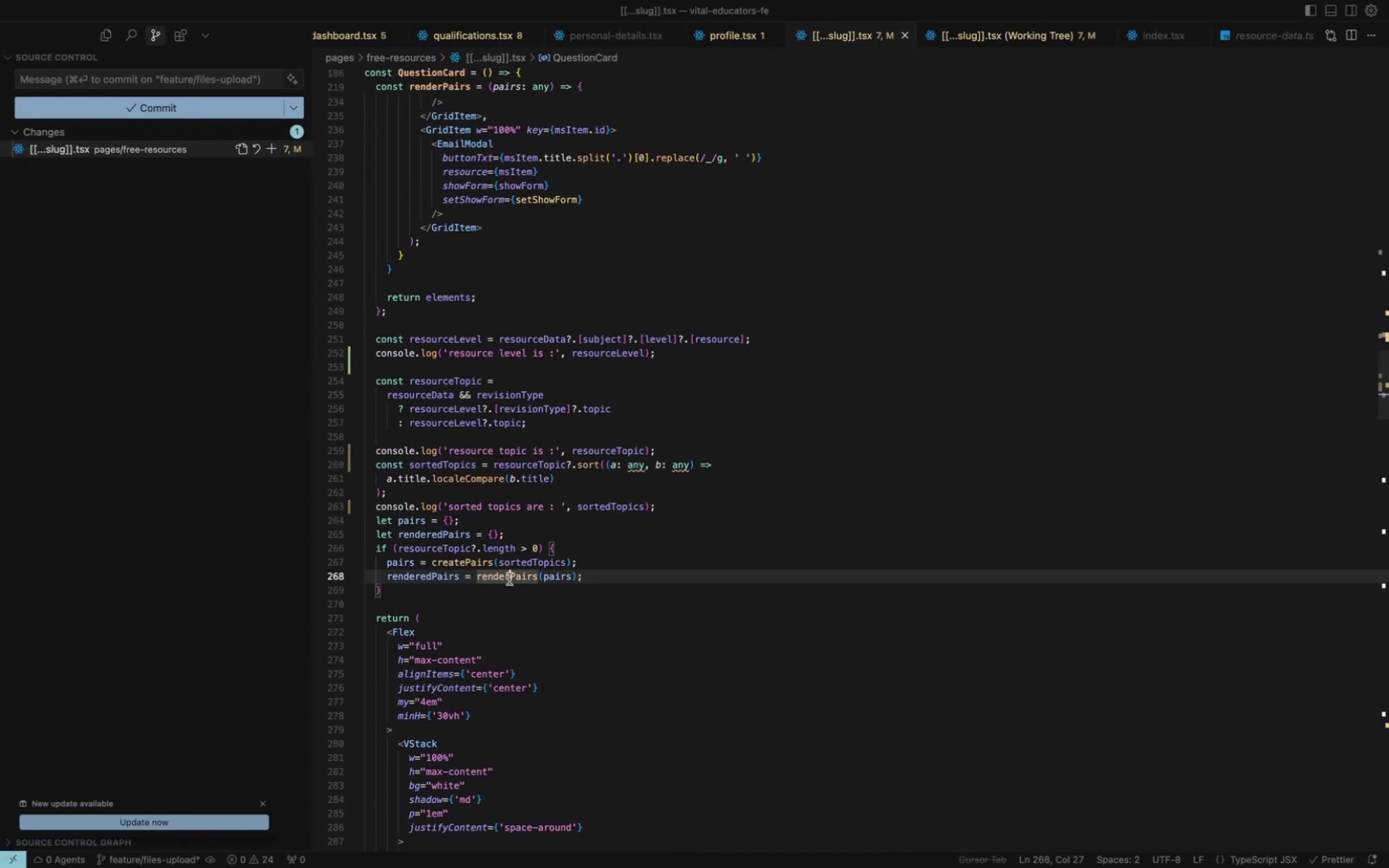 
scroll: coordinate [509, 579], scroll_direction: up, amount: 43.0
 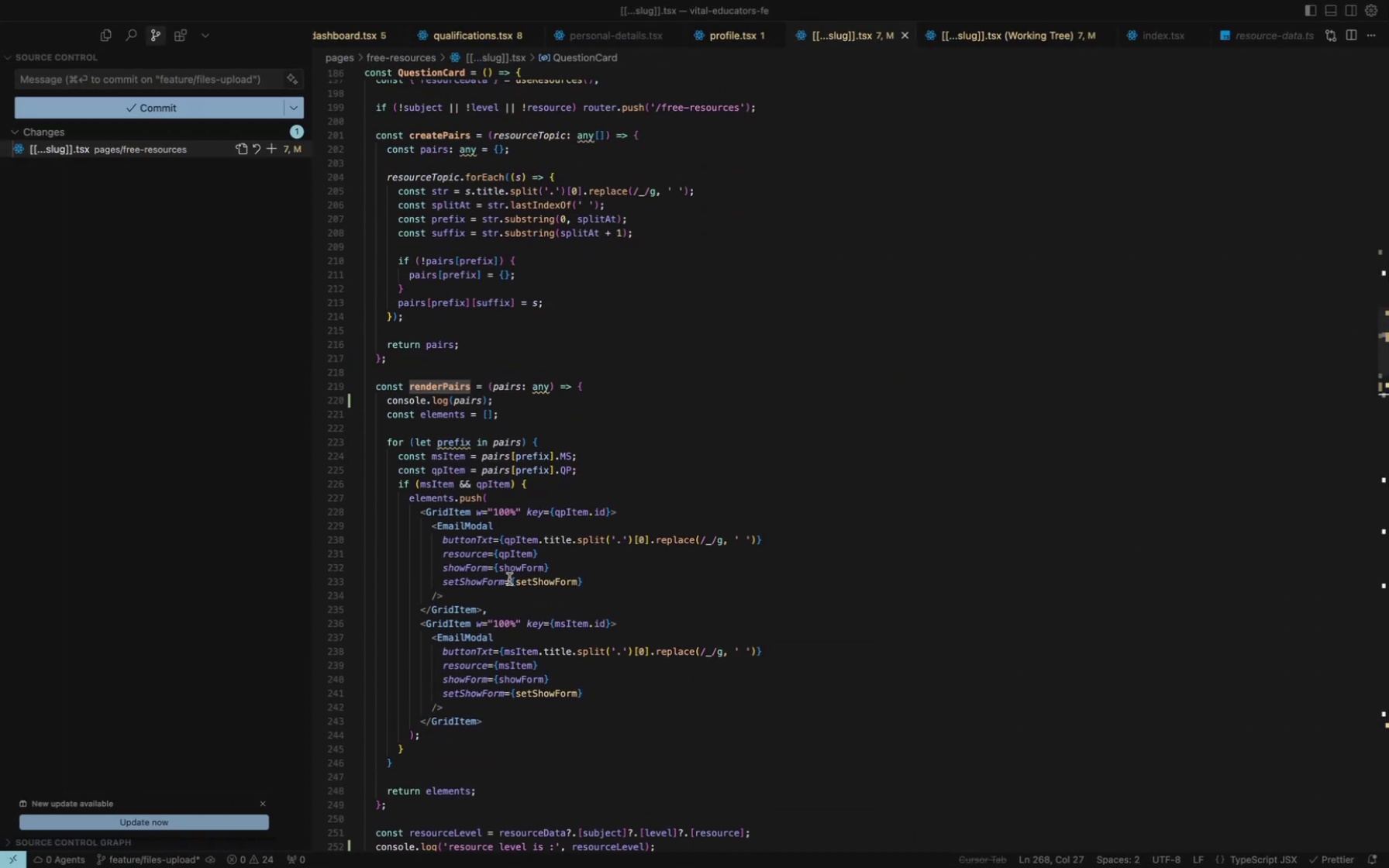 
scroll: coordinate [509, 579], scroll_direction: down, amount: 8.0
 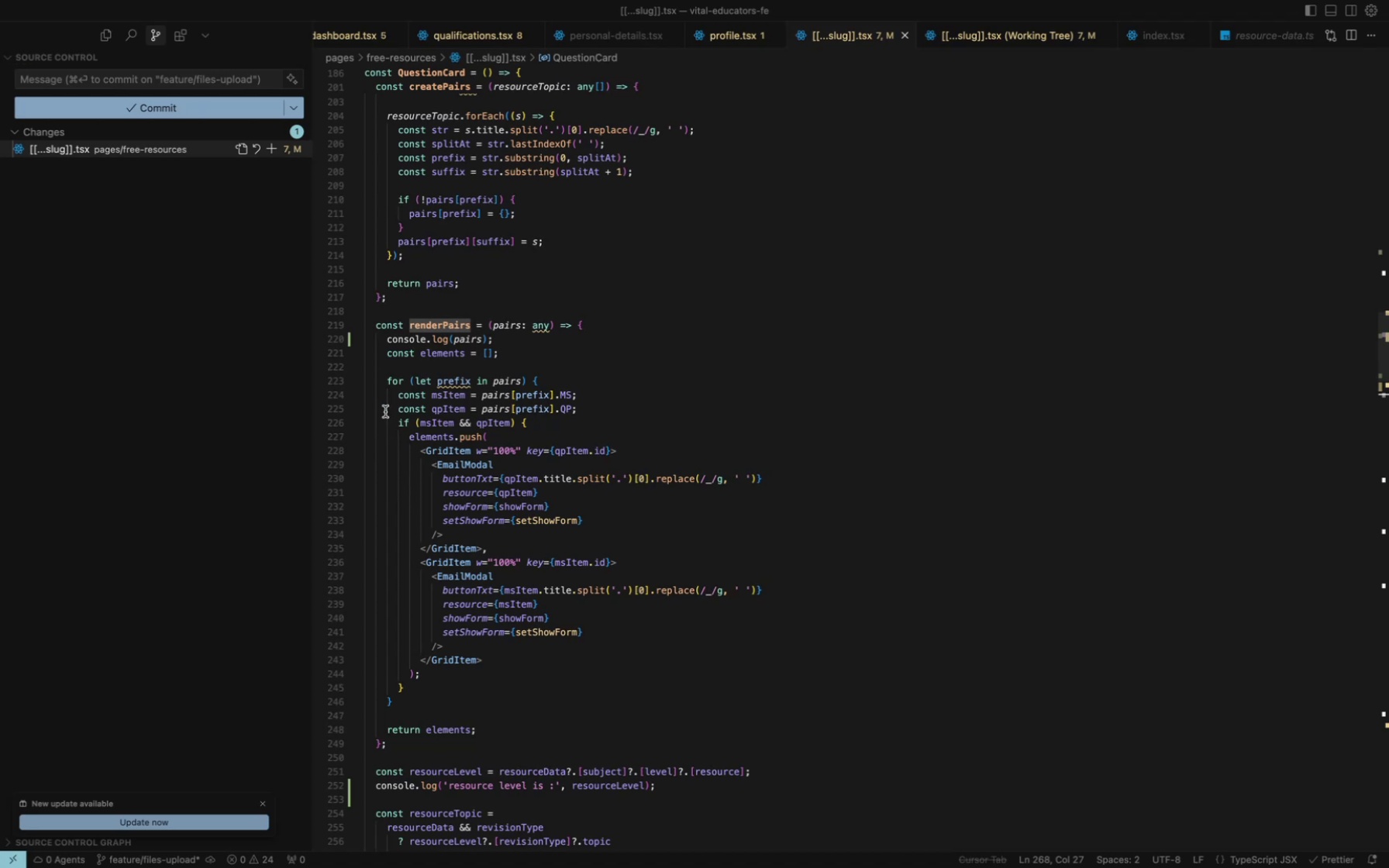 
left_click_drag(start_coordinate=[376, 323], to_coordinate=[467, 752])
 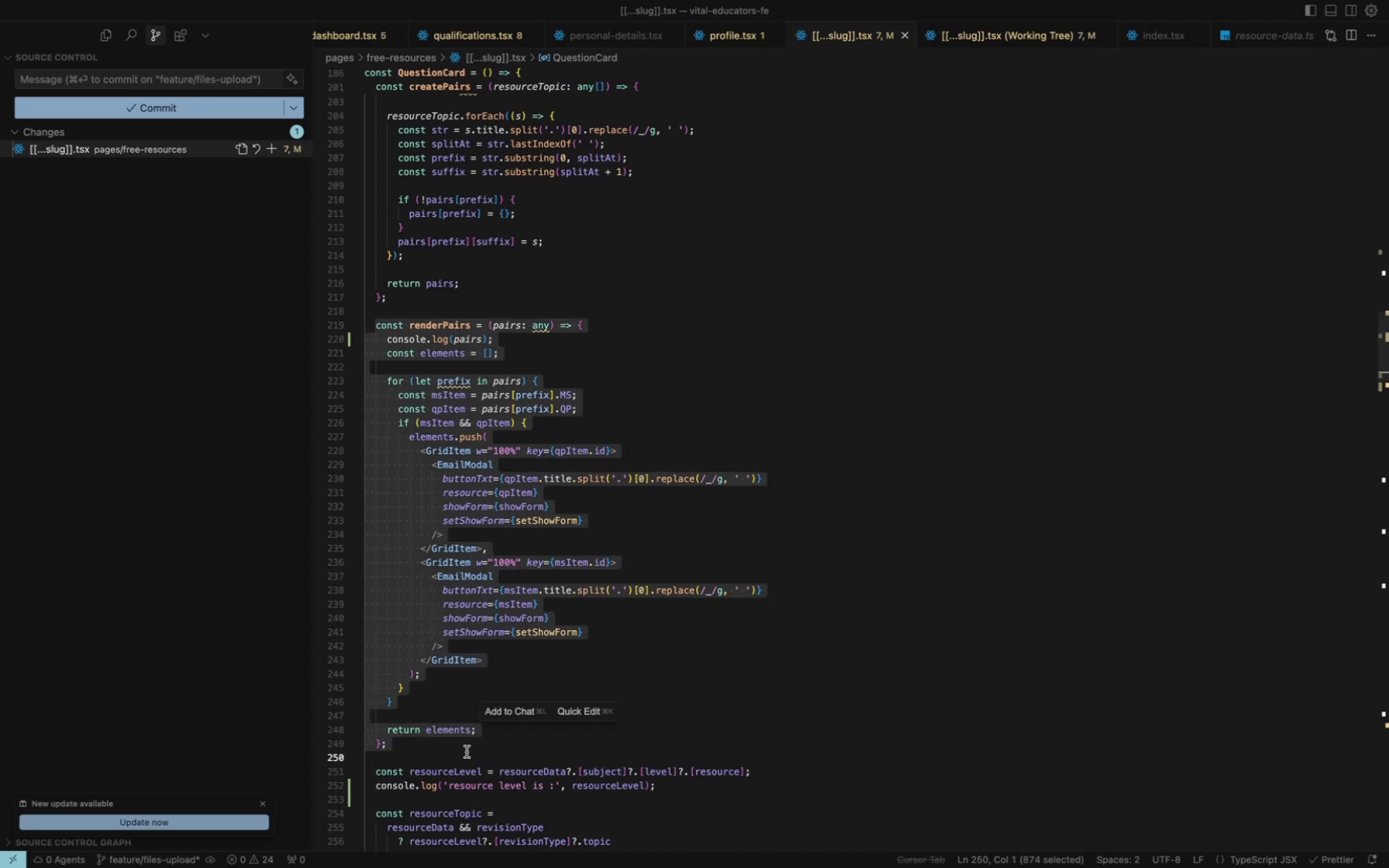 
key(Meta+V)
 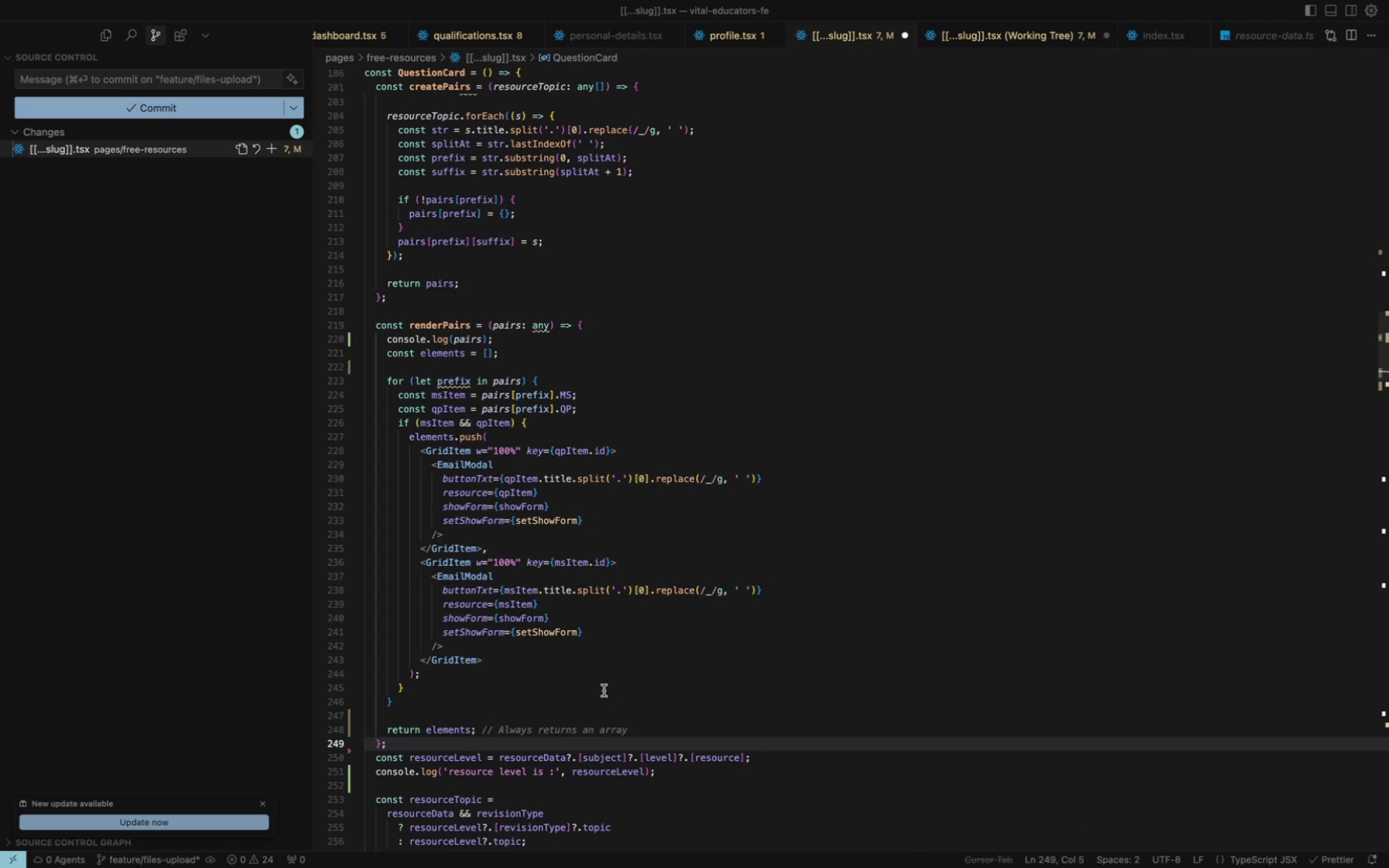 
key(Meta+S)
 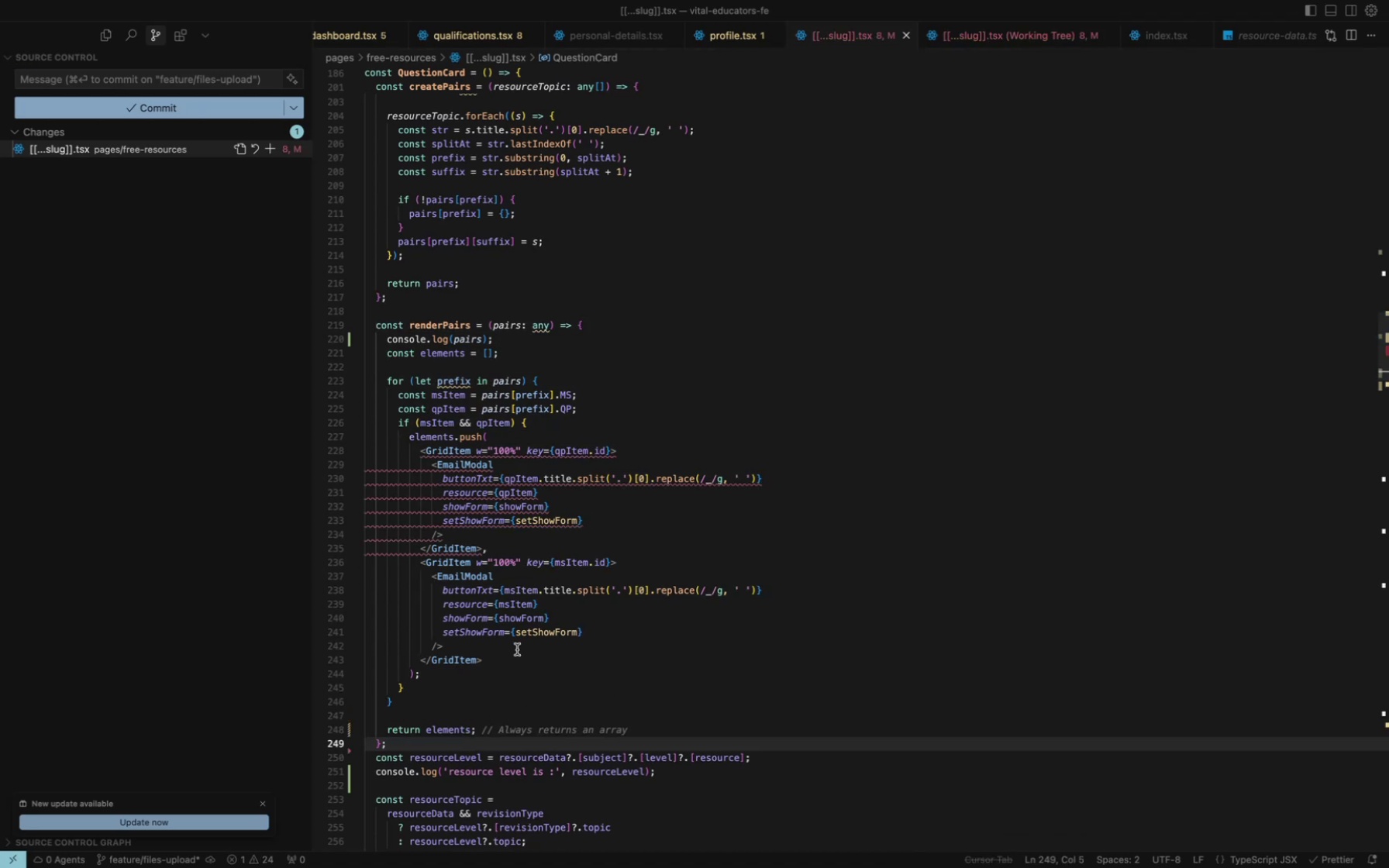 
wait(5.15)
 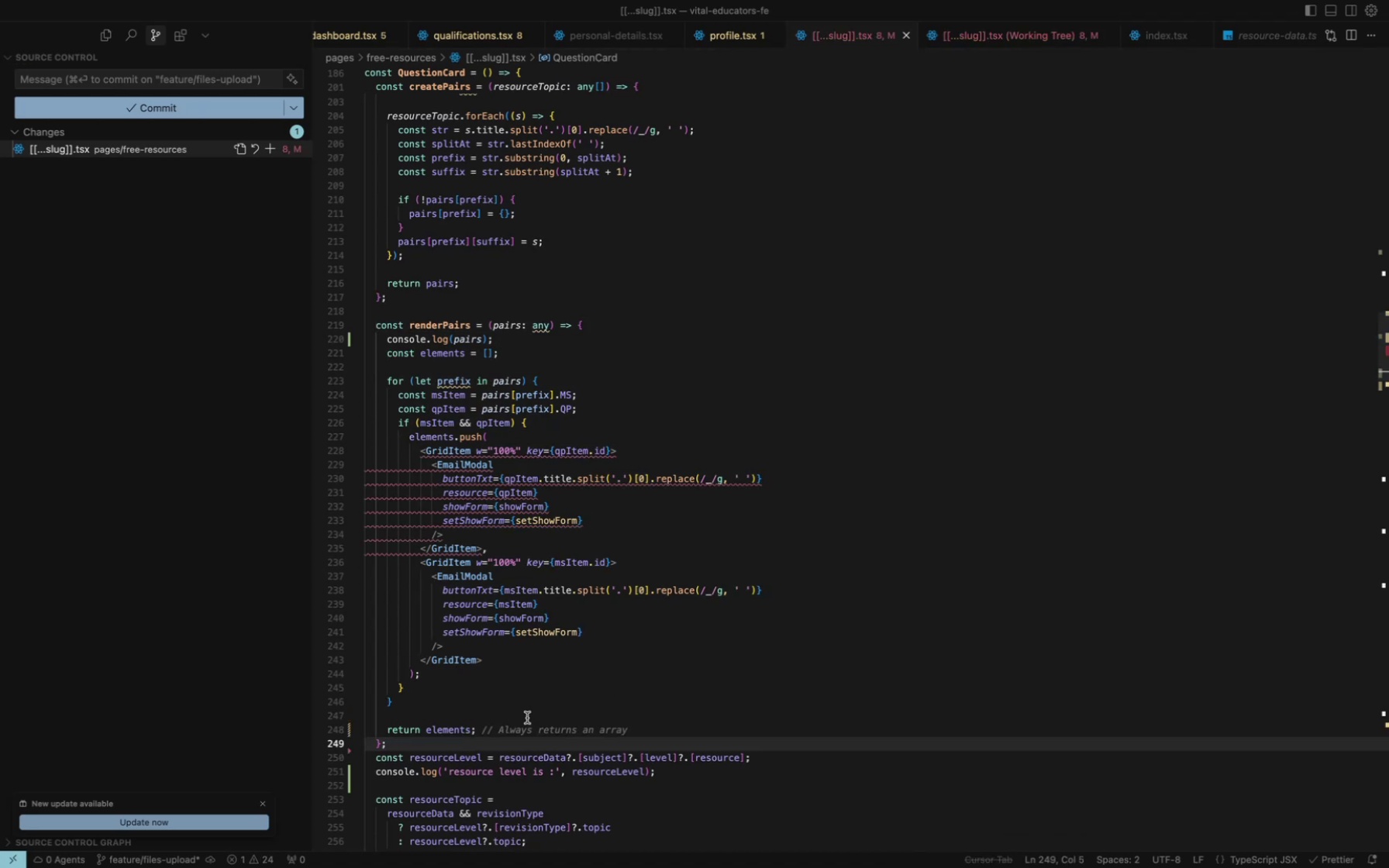 
left_click_drag(start_coordinate=[483, 727], to_coordinate=[688, 727])
 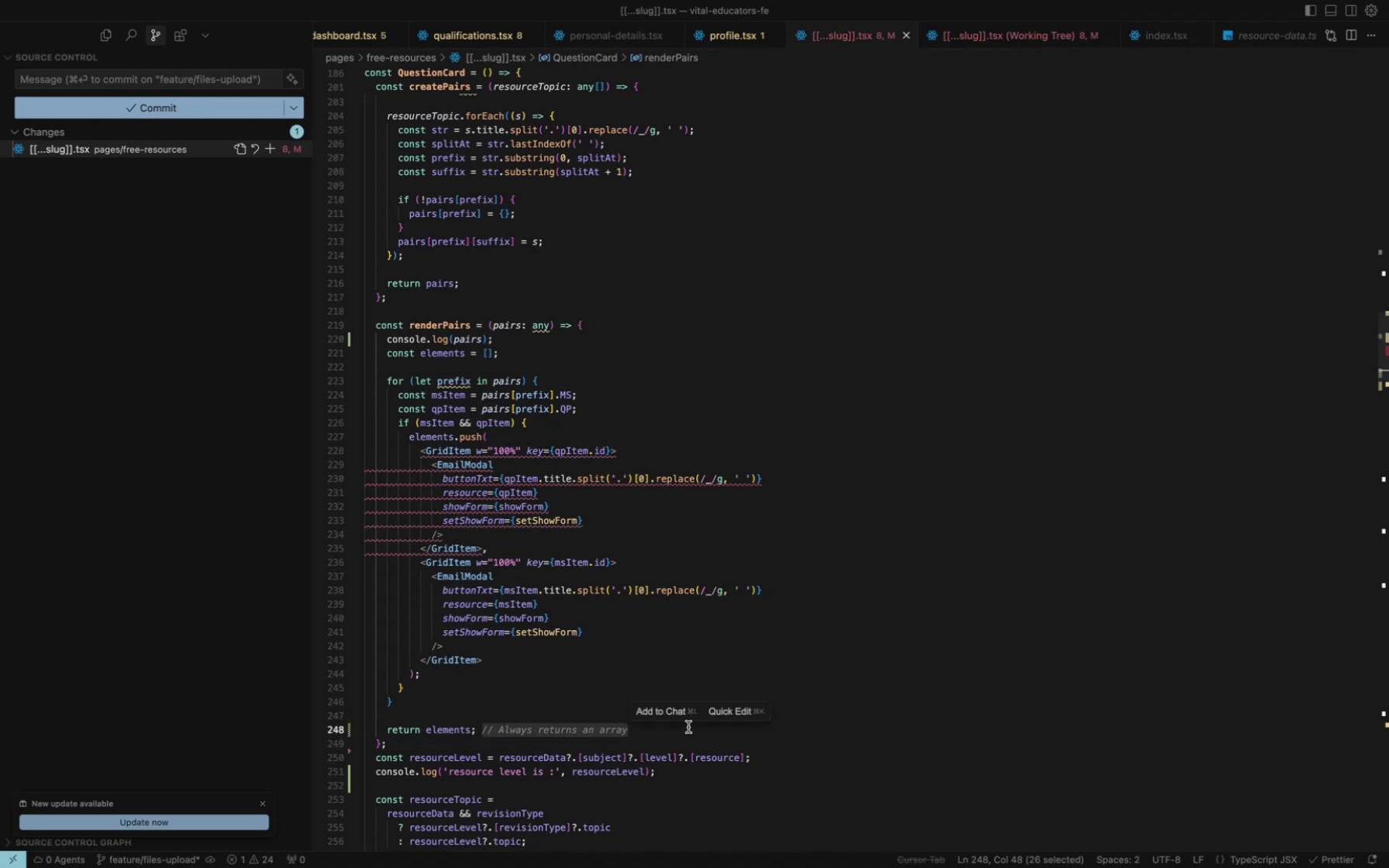 
key(Backspace)
 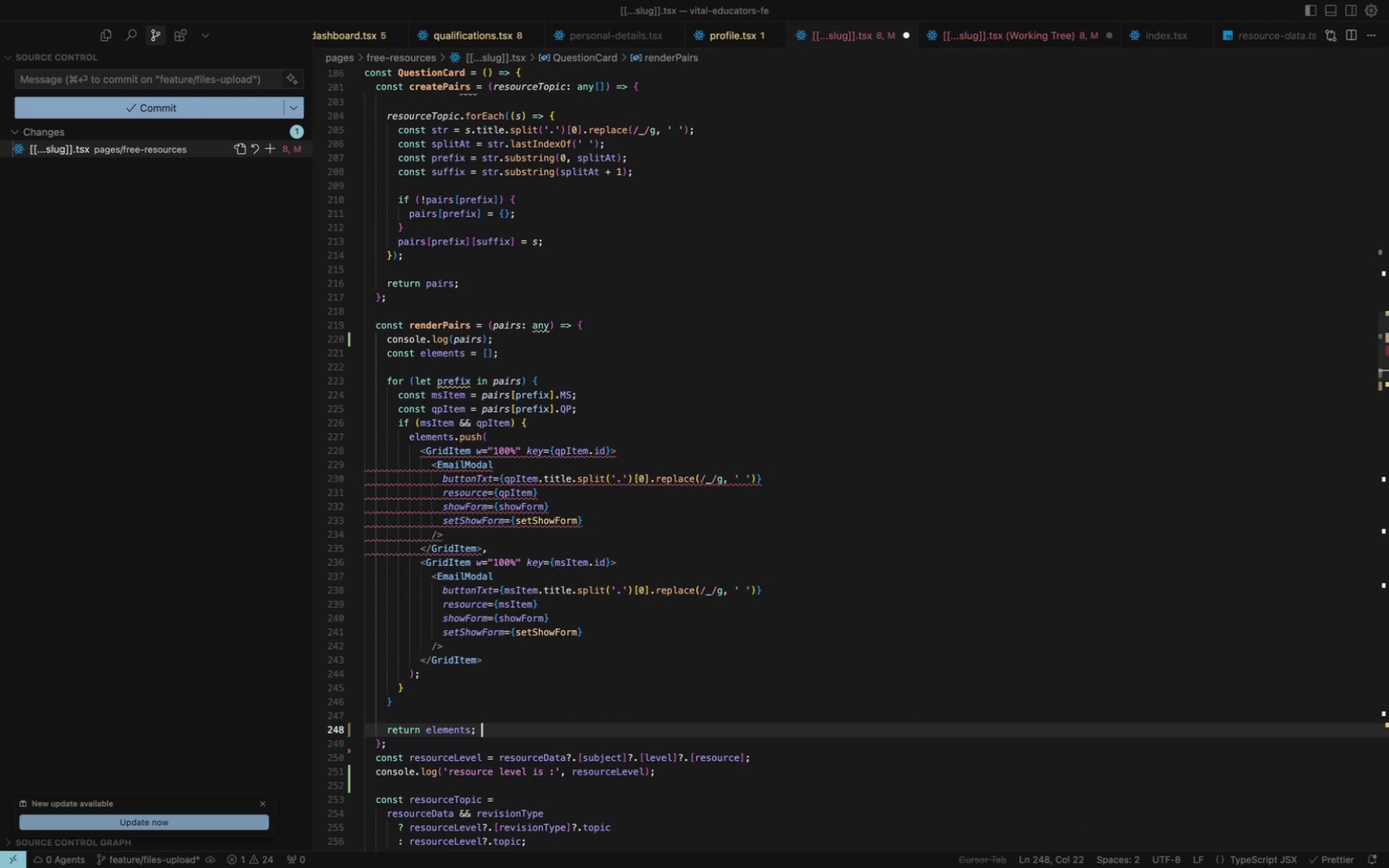 
key(Meta+CommandLeft)
 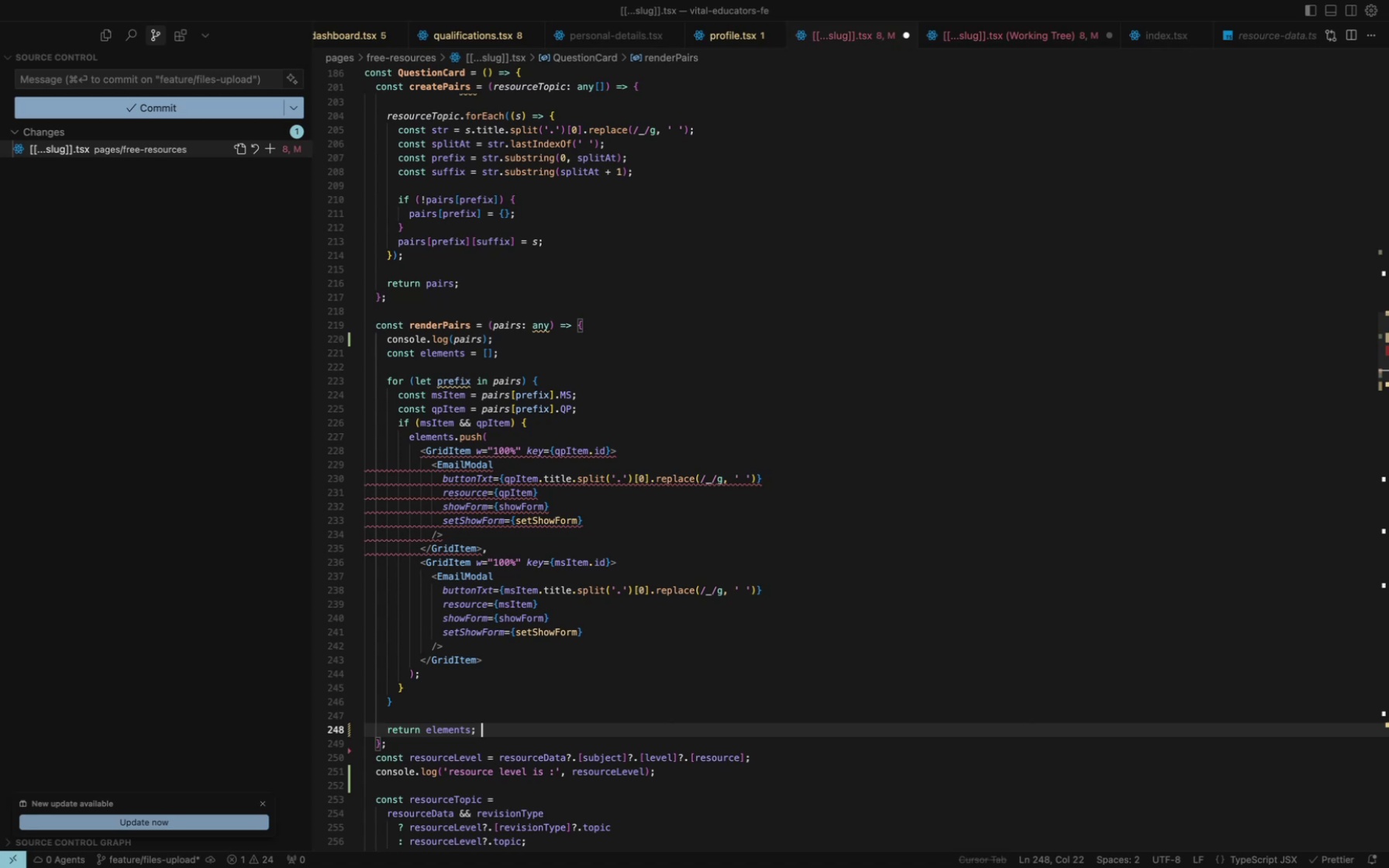 
key(Meta+S)
 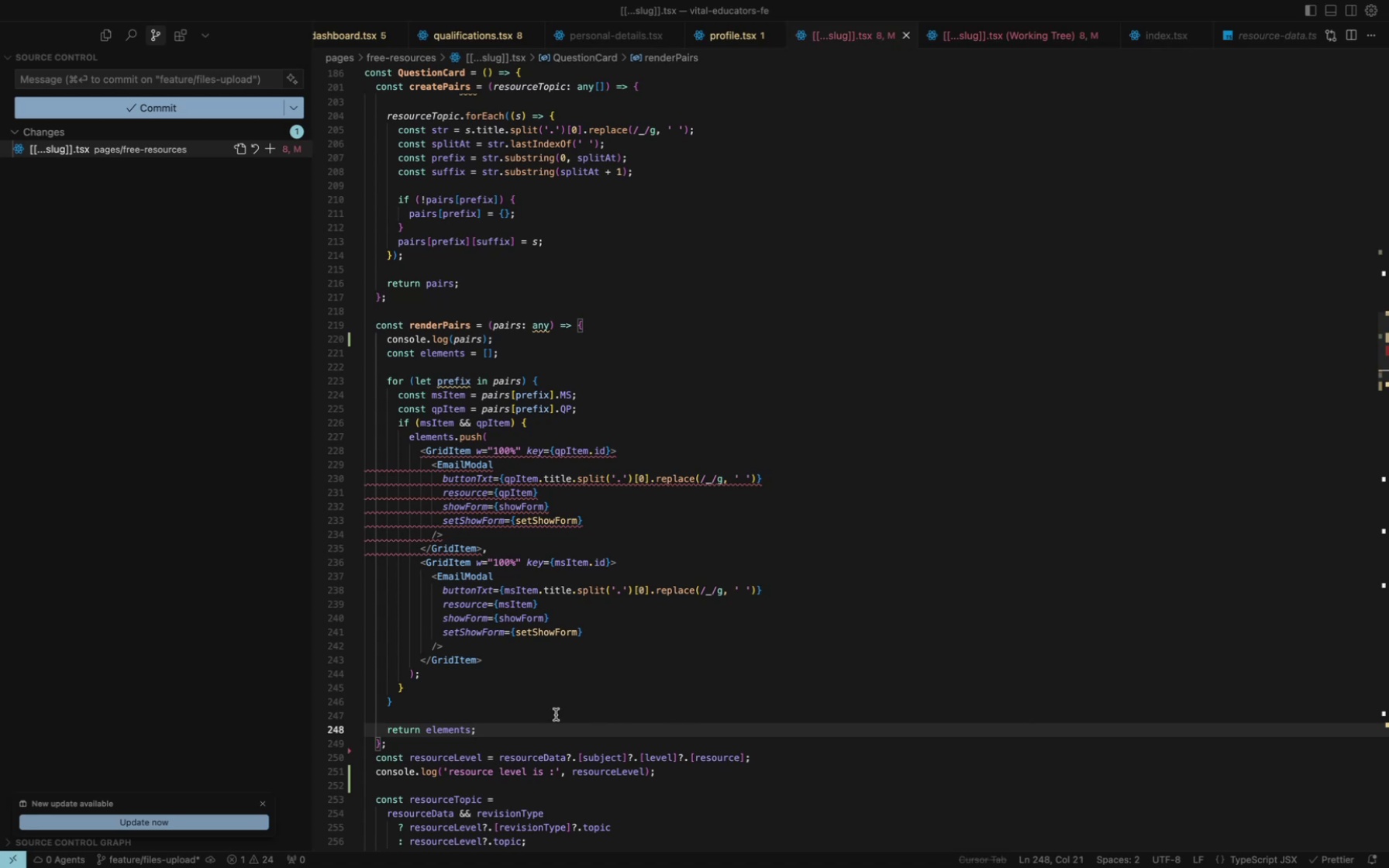 
left_click([549, 713])
 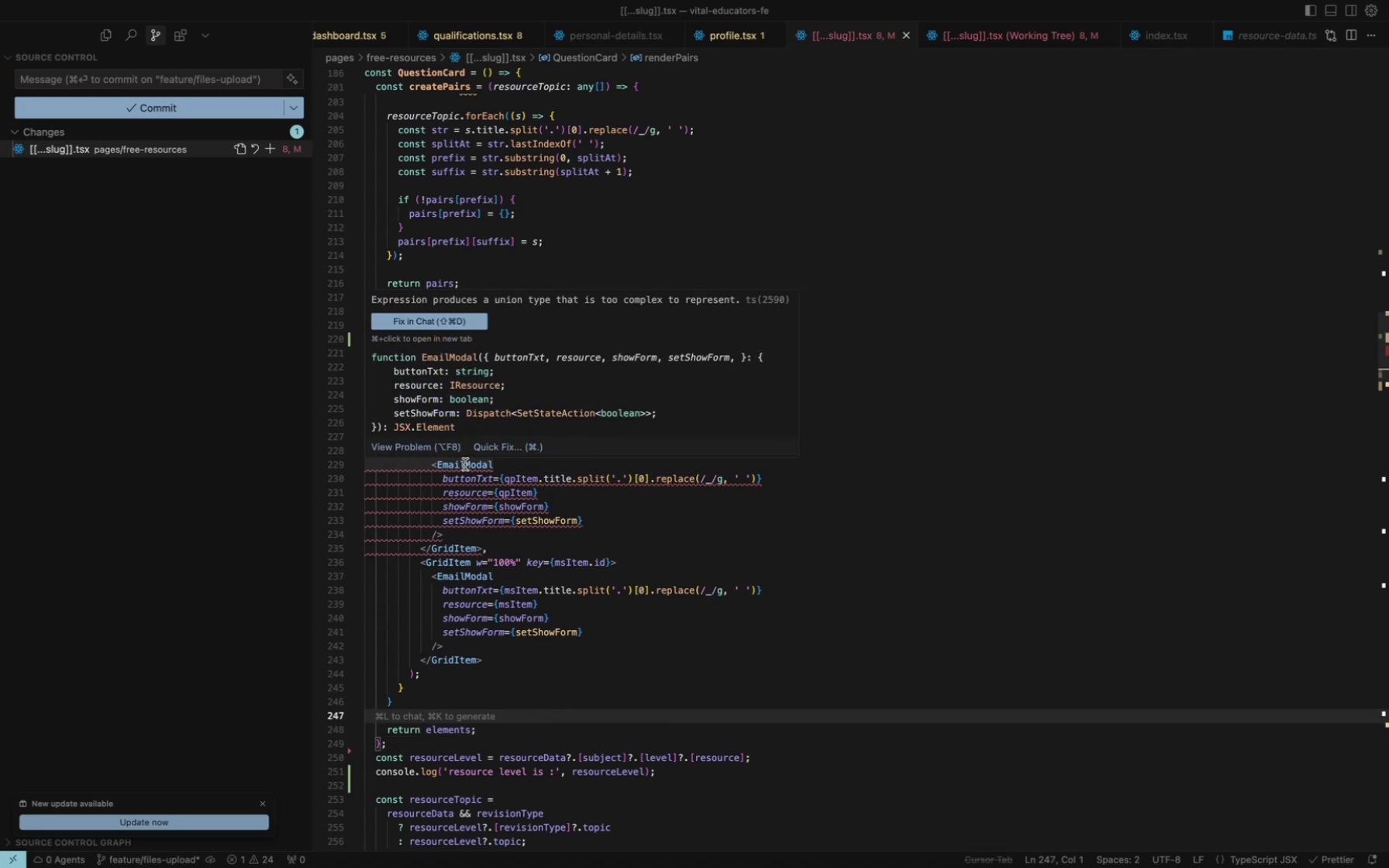 
left_click([515, 485])
 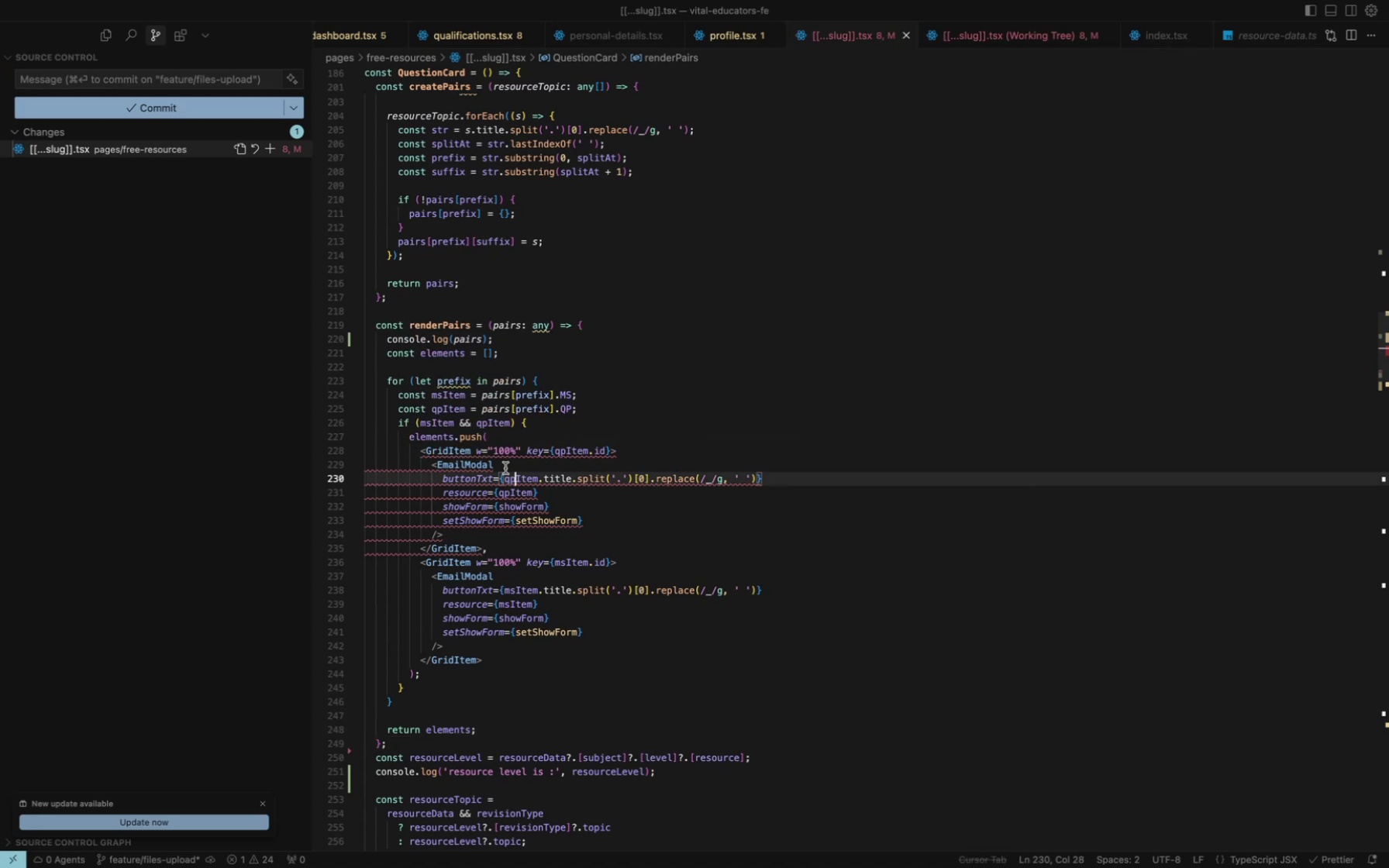 
left_click([505, 469])
 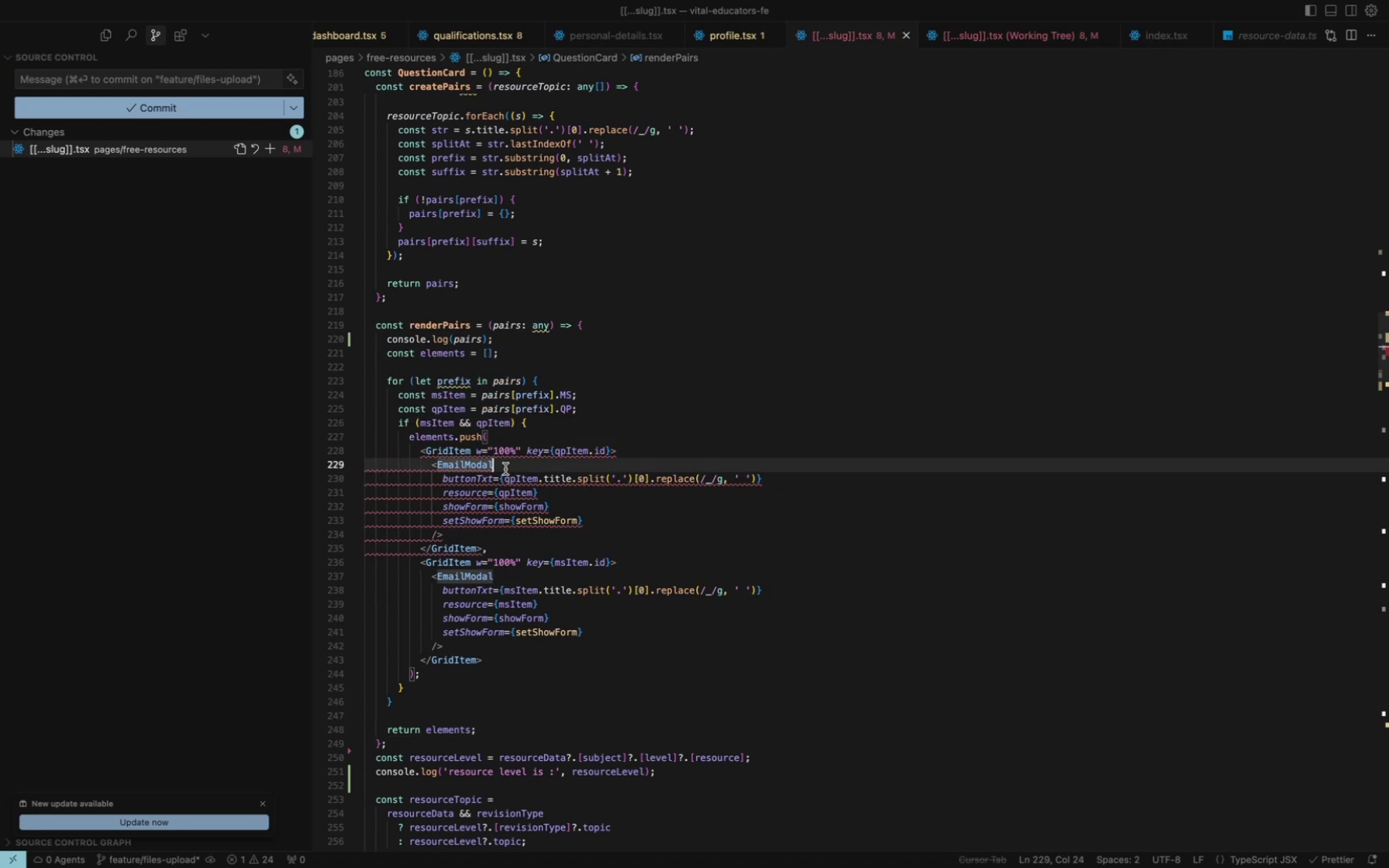 
key(Backspace)
 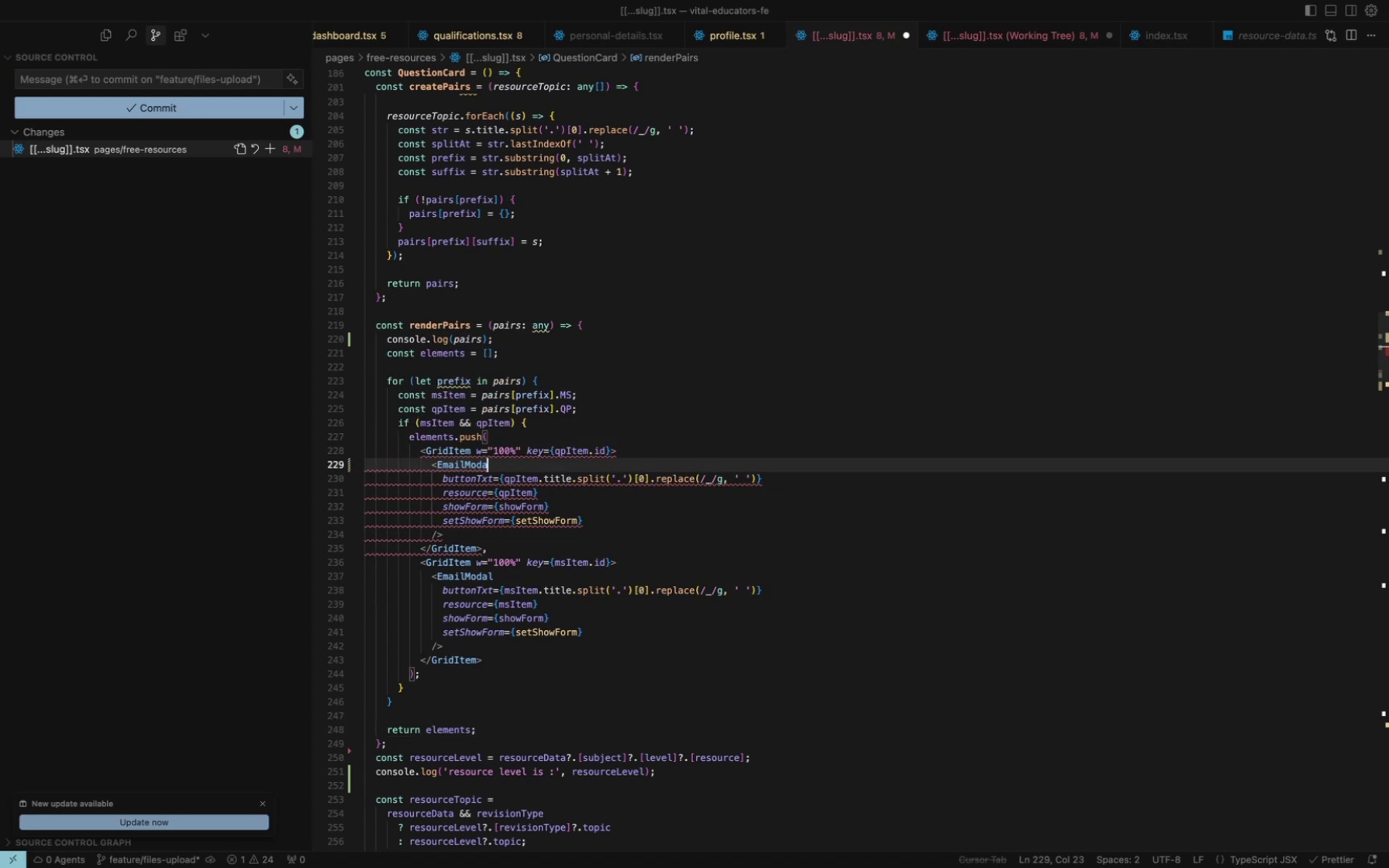 
key(L)
 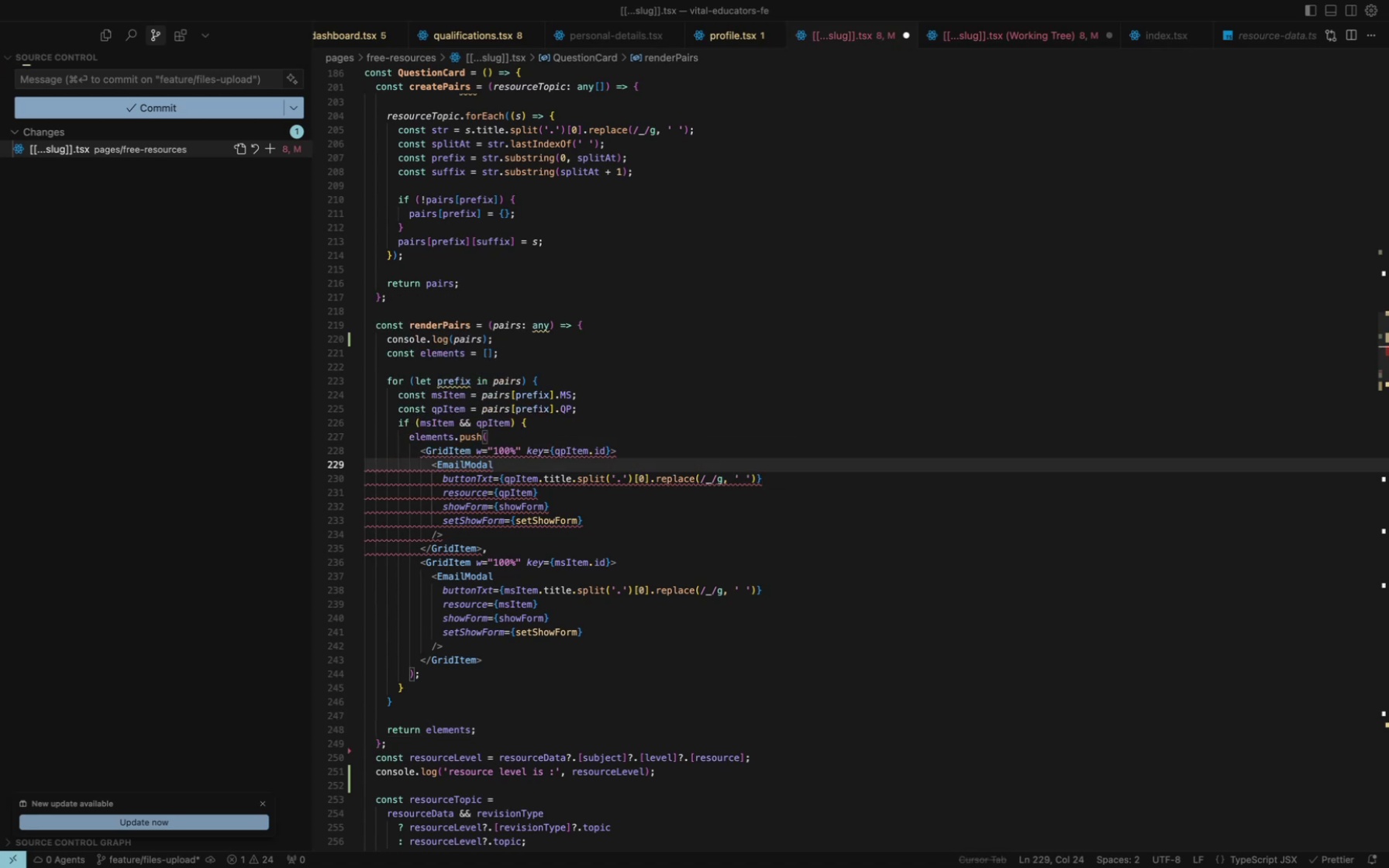 
hold_key(key=CommandLeft, duration=1.14)
 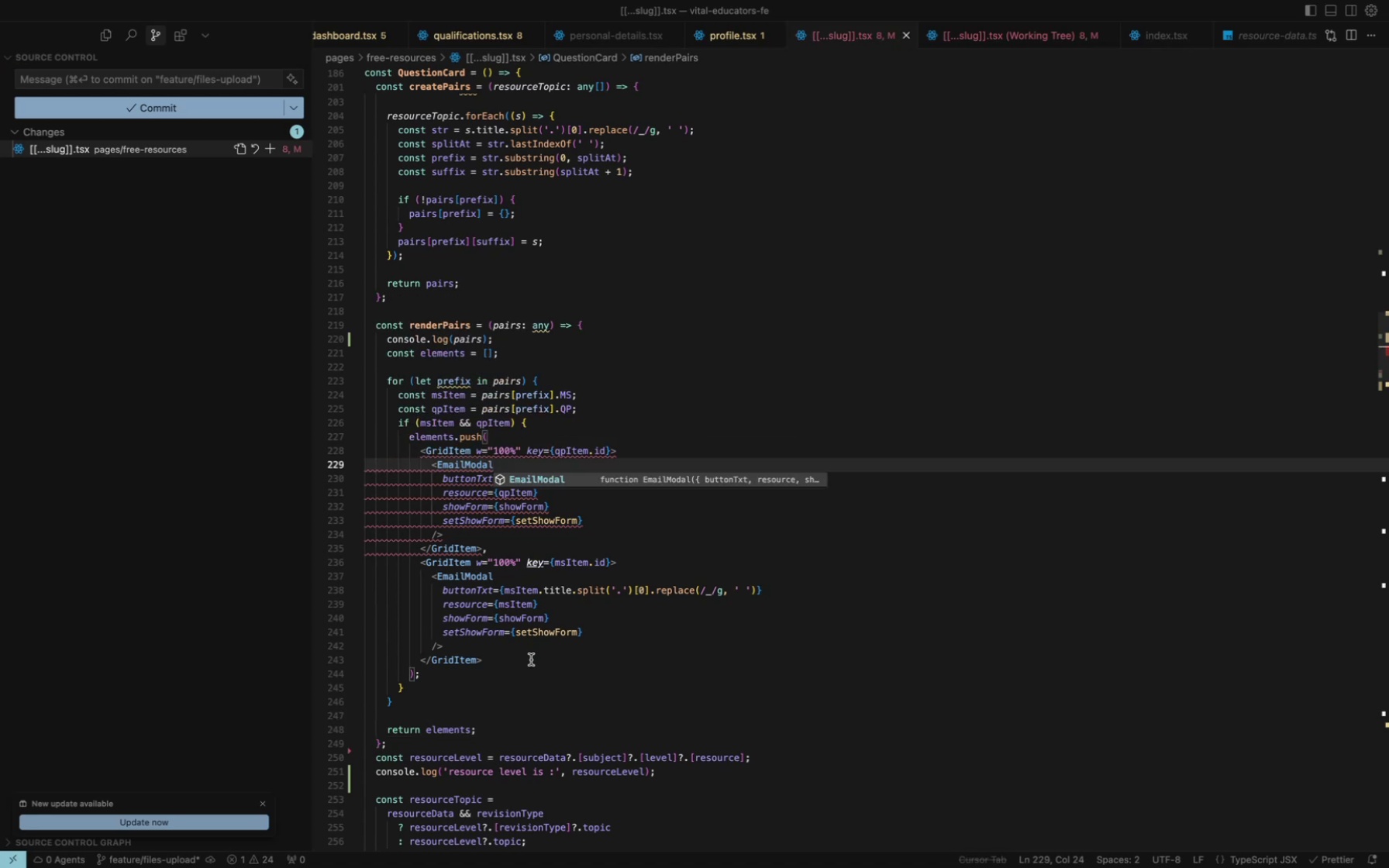 
hold_key(key=S, duration=0.3)
 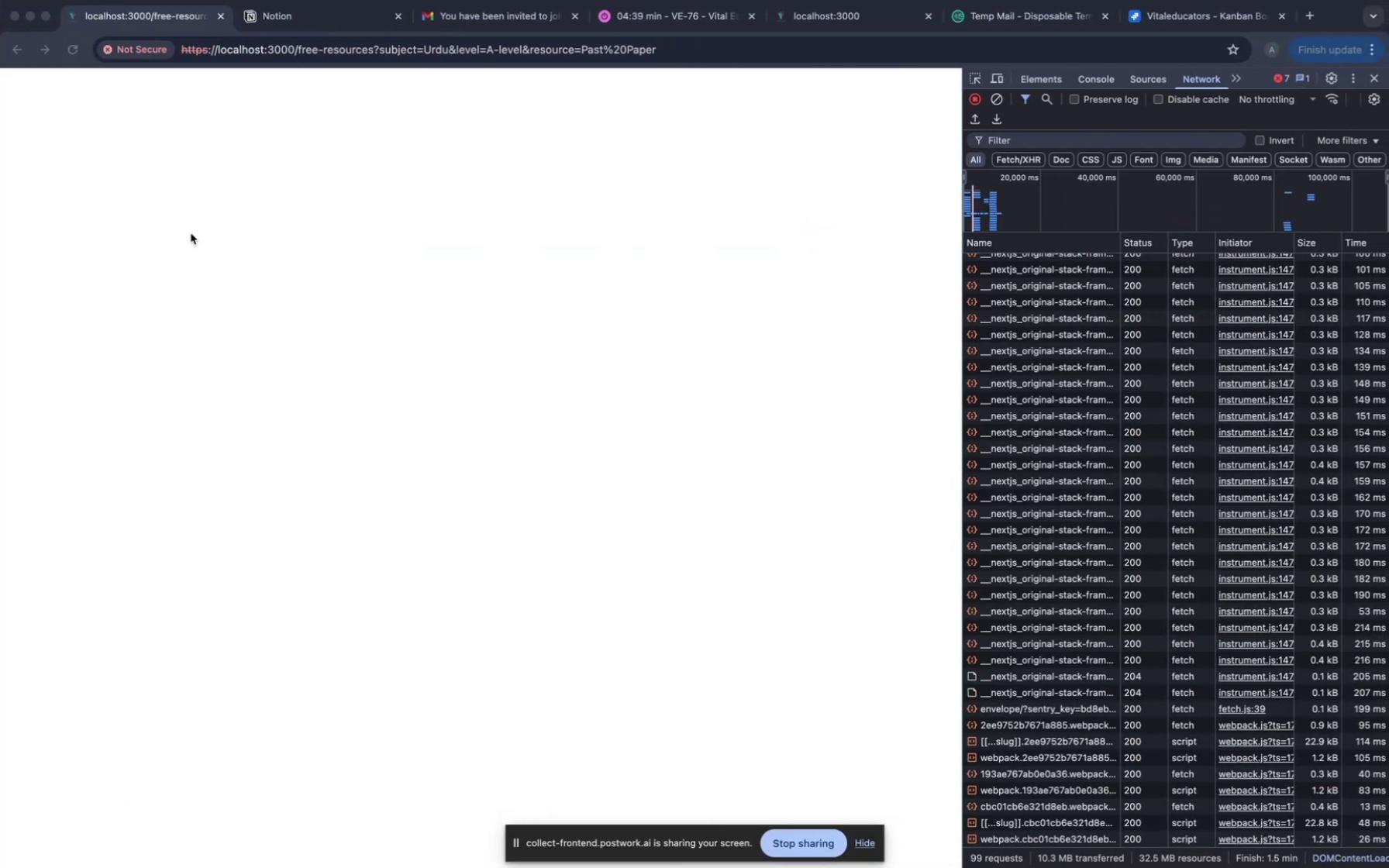 
wait(12.9)
 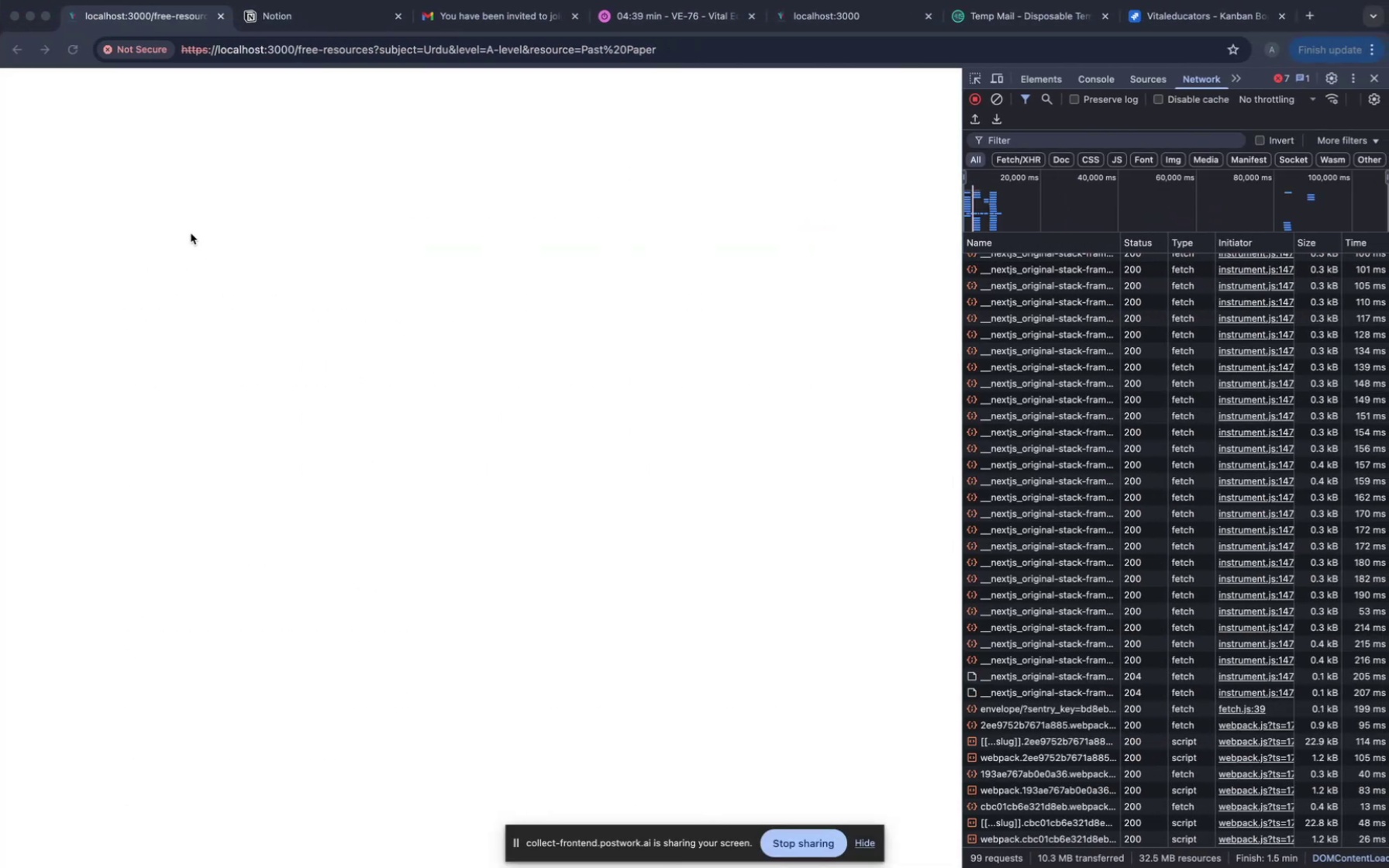 
mouse_move([16, 98])
 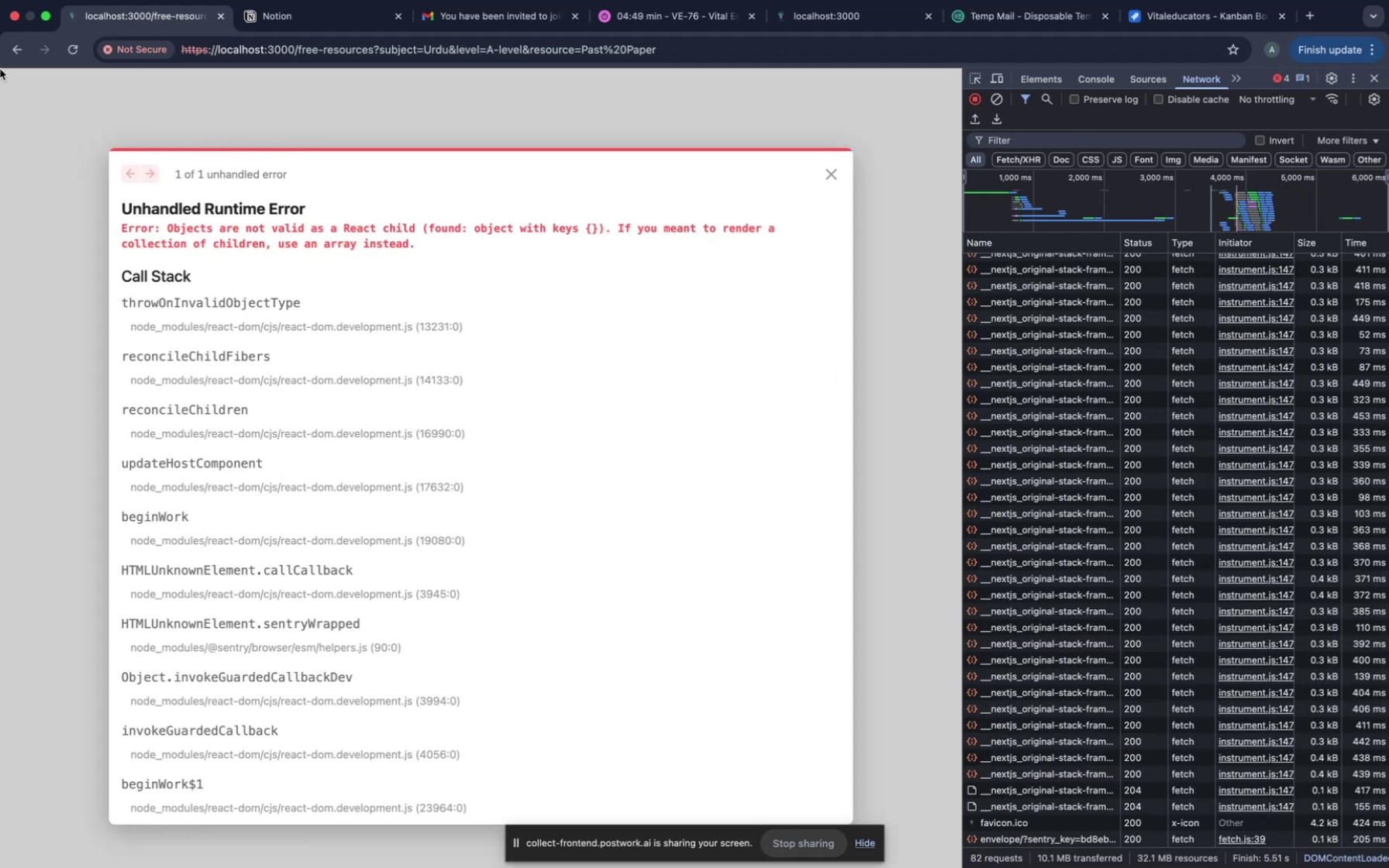 
left_click([9, 57])
 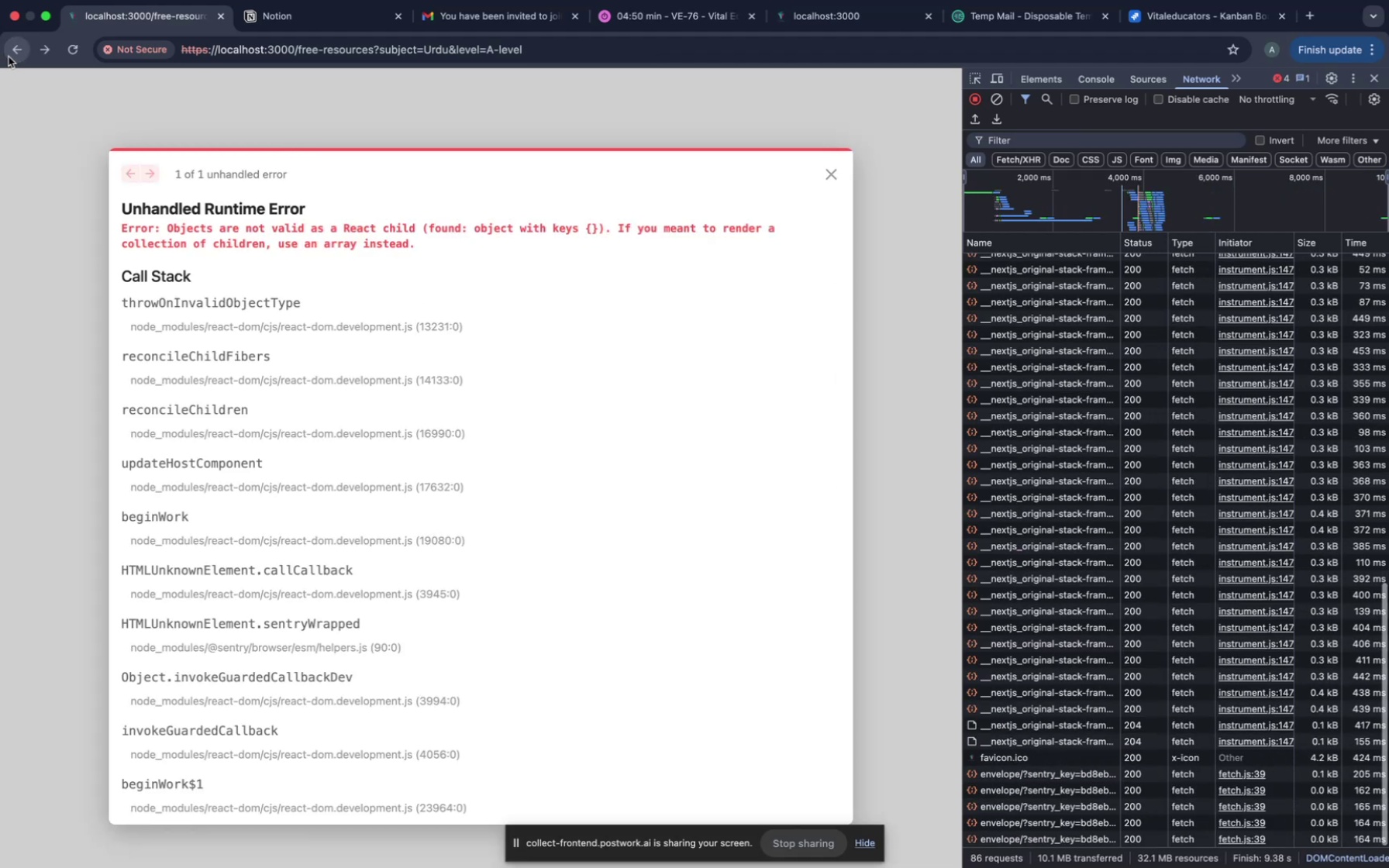 
left_click([9, 57])
 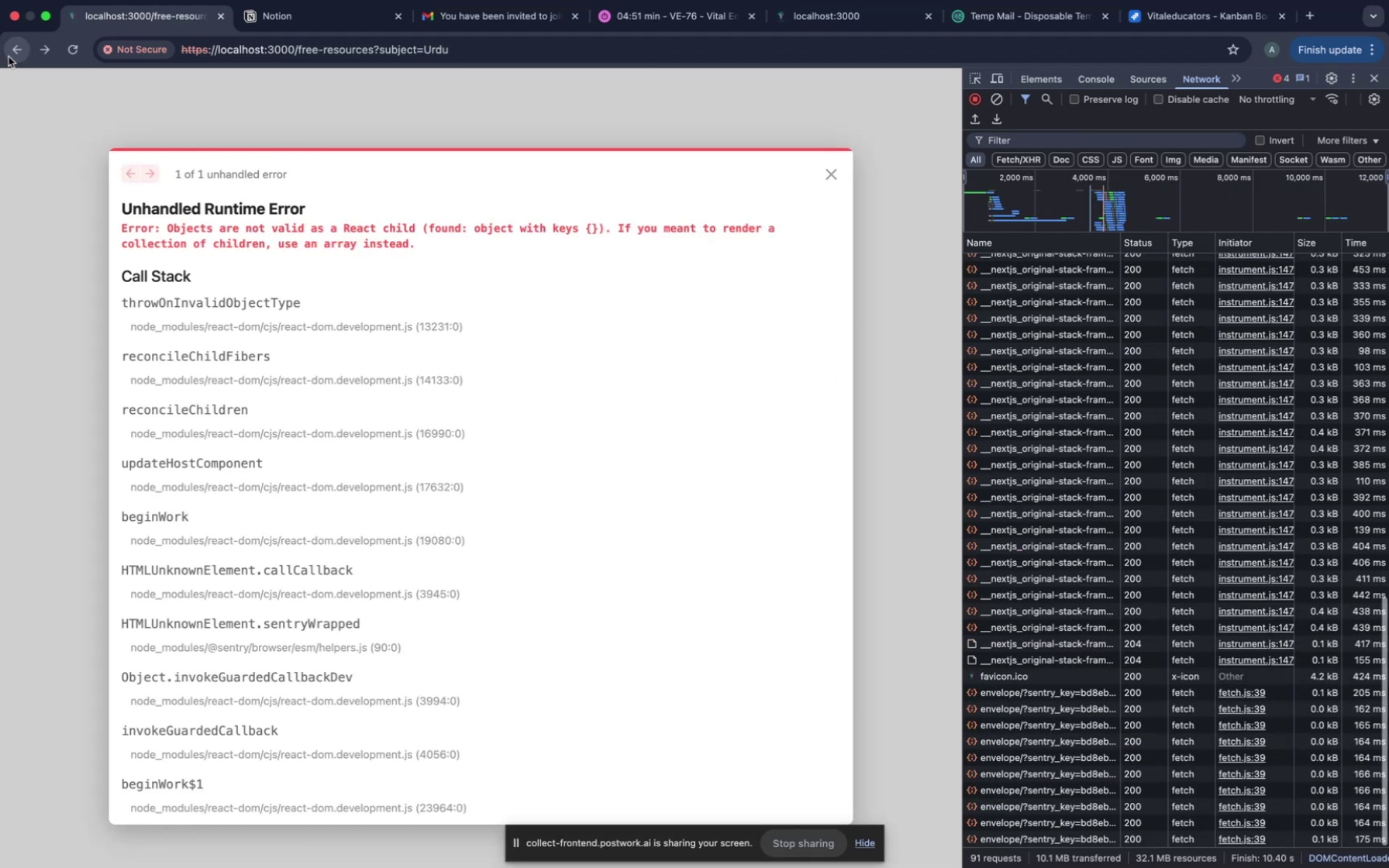 
left_click([9, 57])
 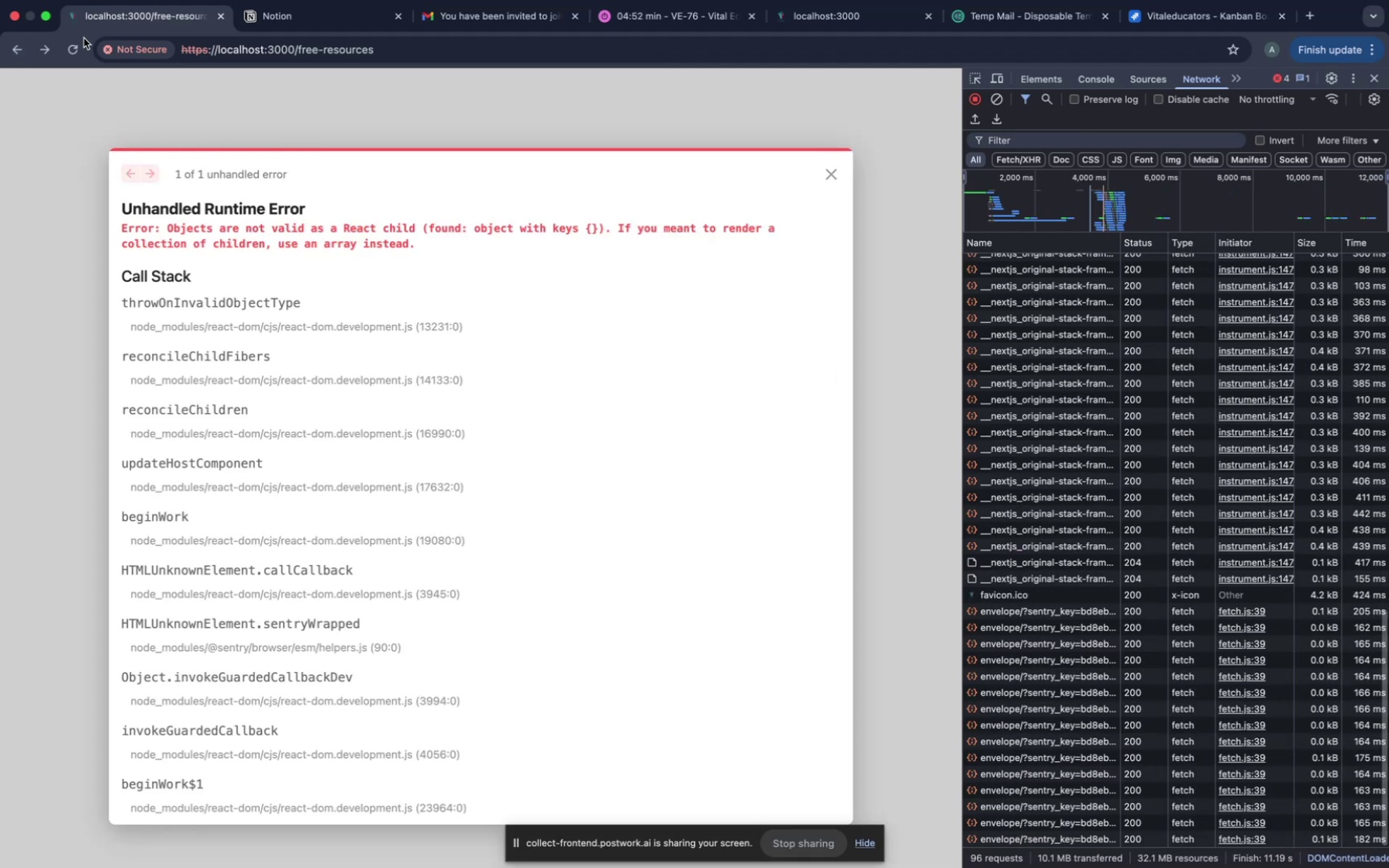 
left_click([71, 46])
 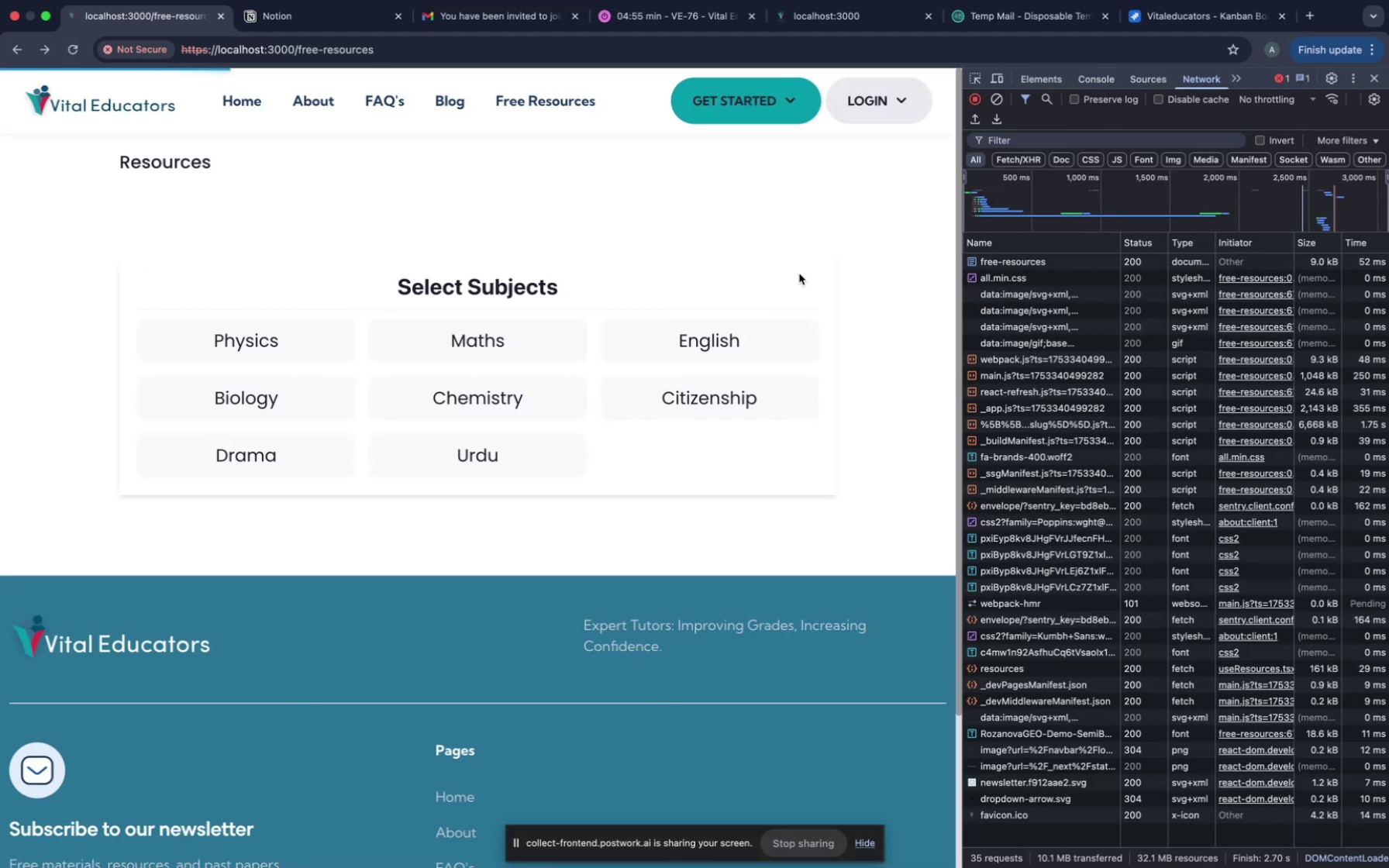 
left_click([532, 464])
 